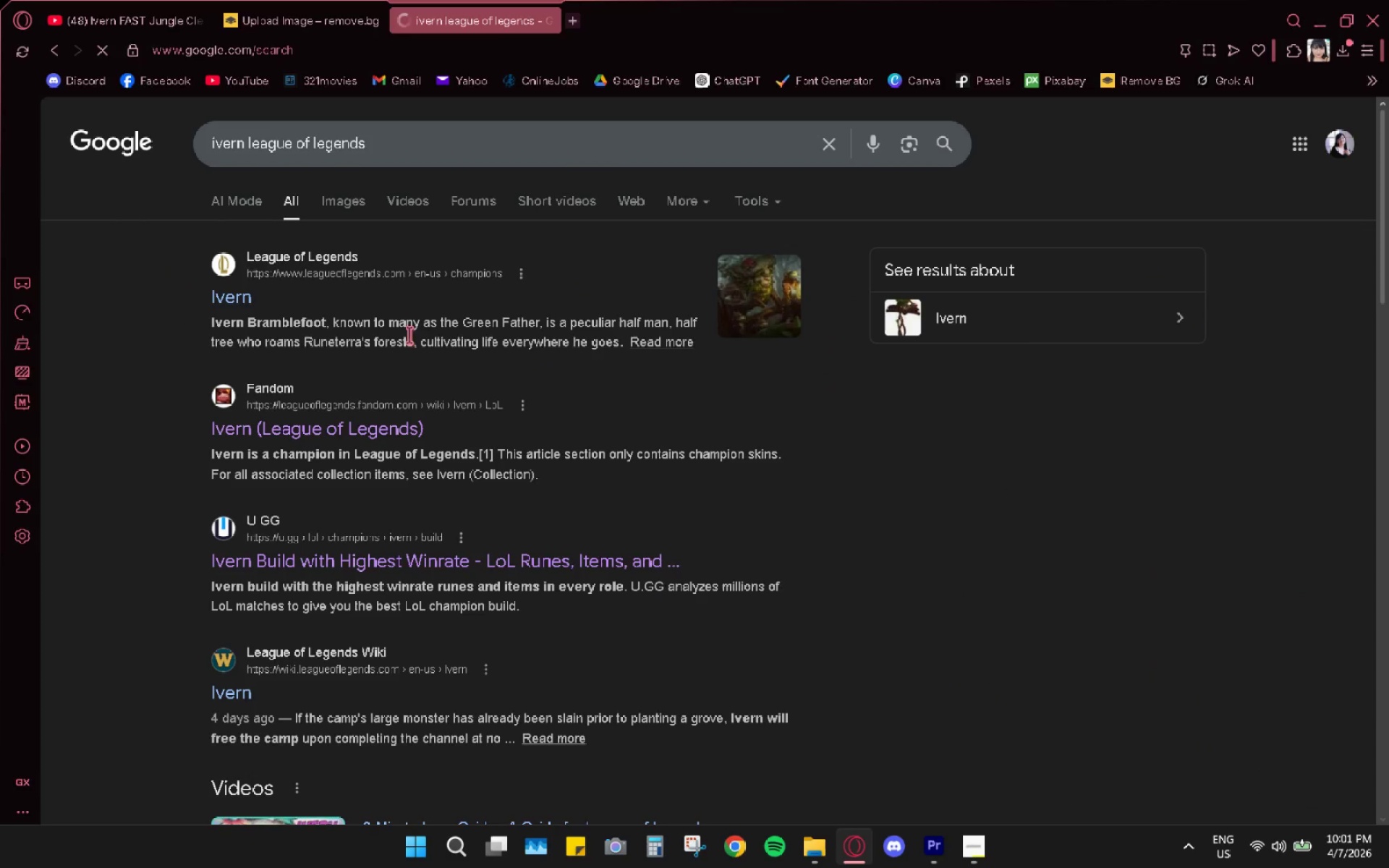 
left_click([467, 558])
 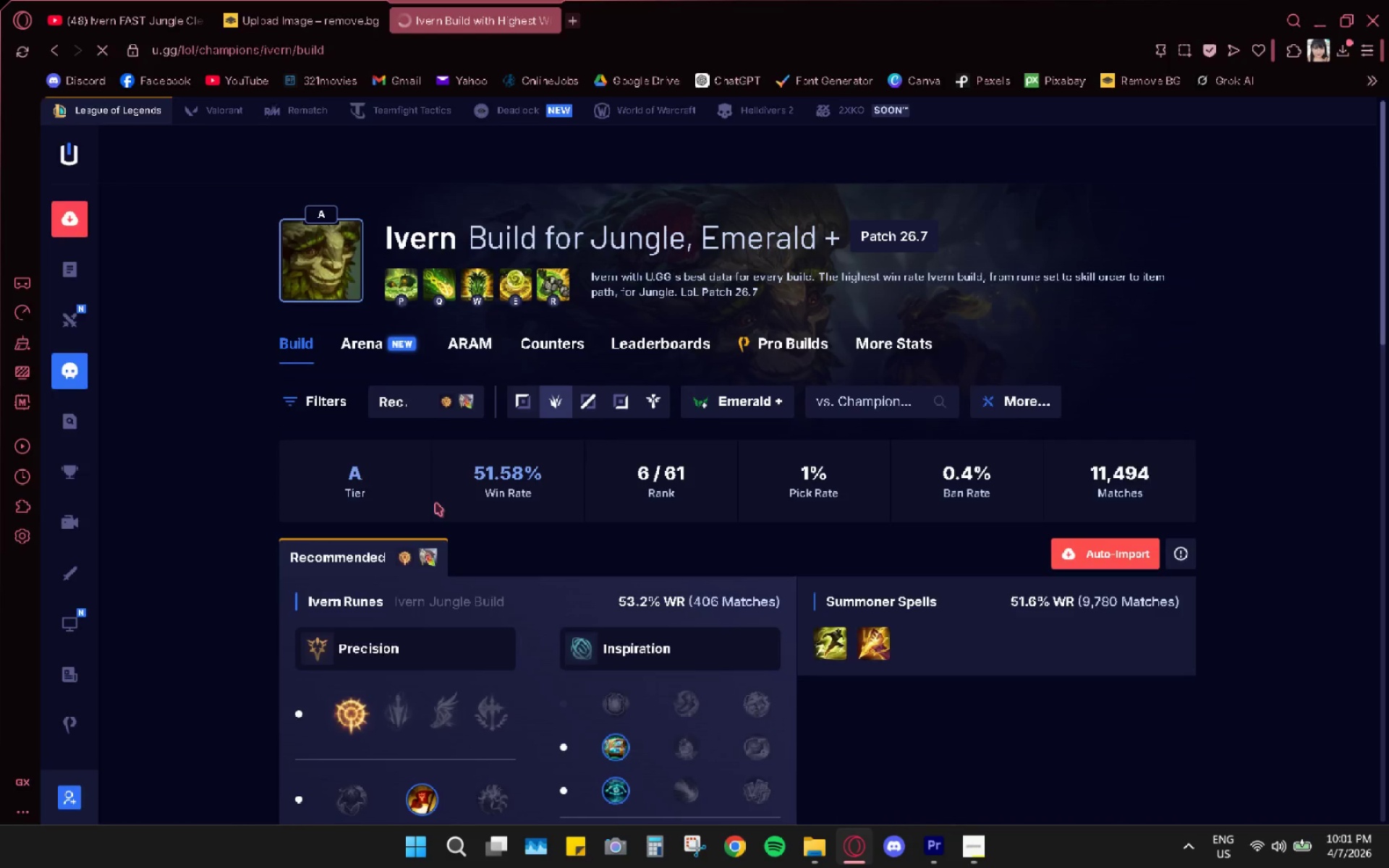 
right_click([320, 315])
 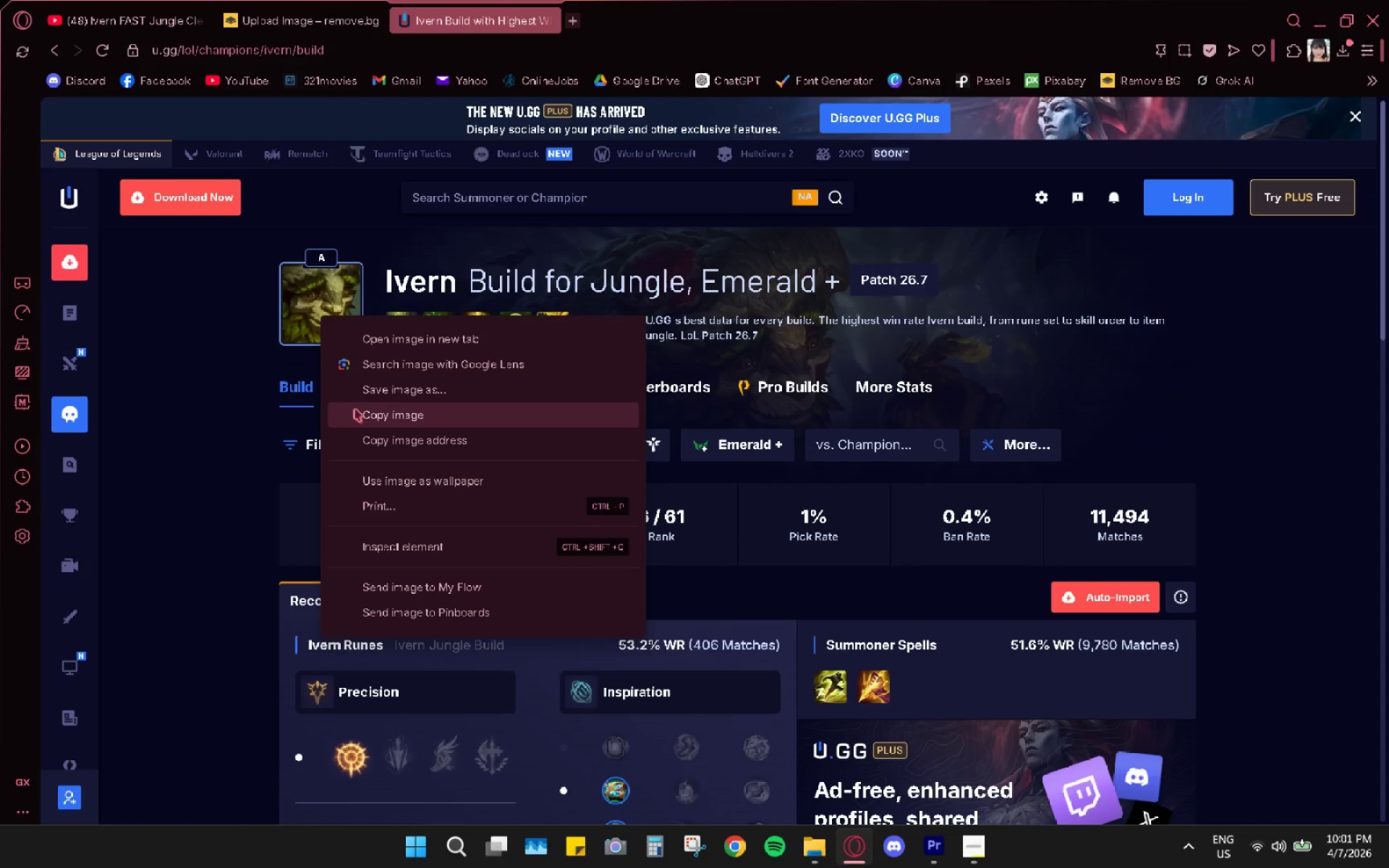 
left_click([367, 386])
 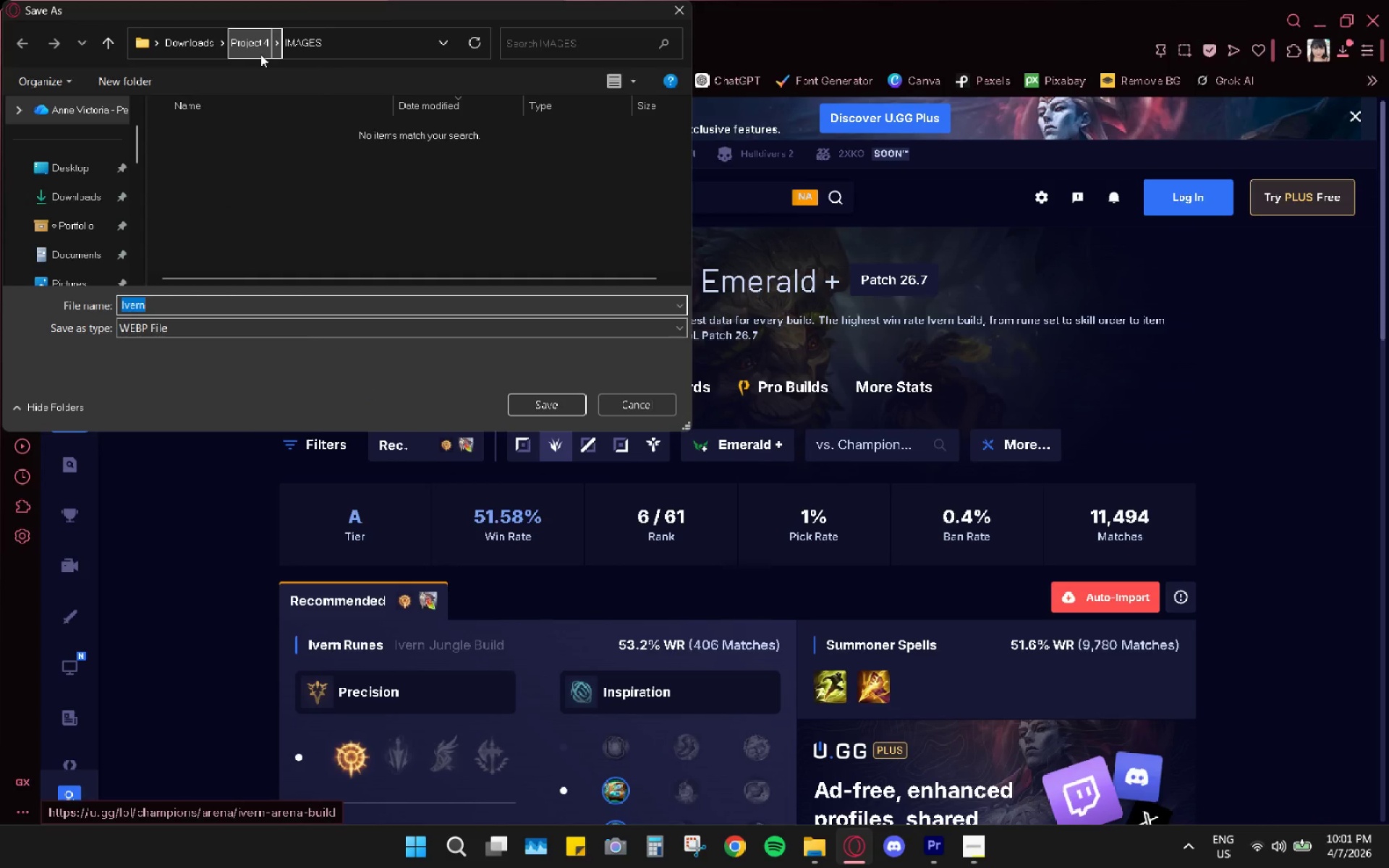 
left_click([175, 43])
 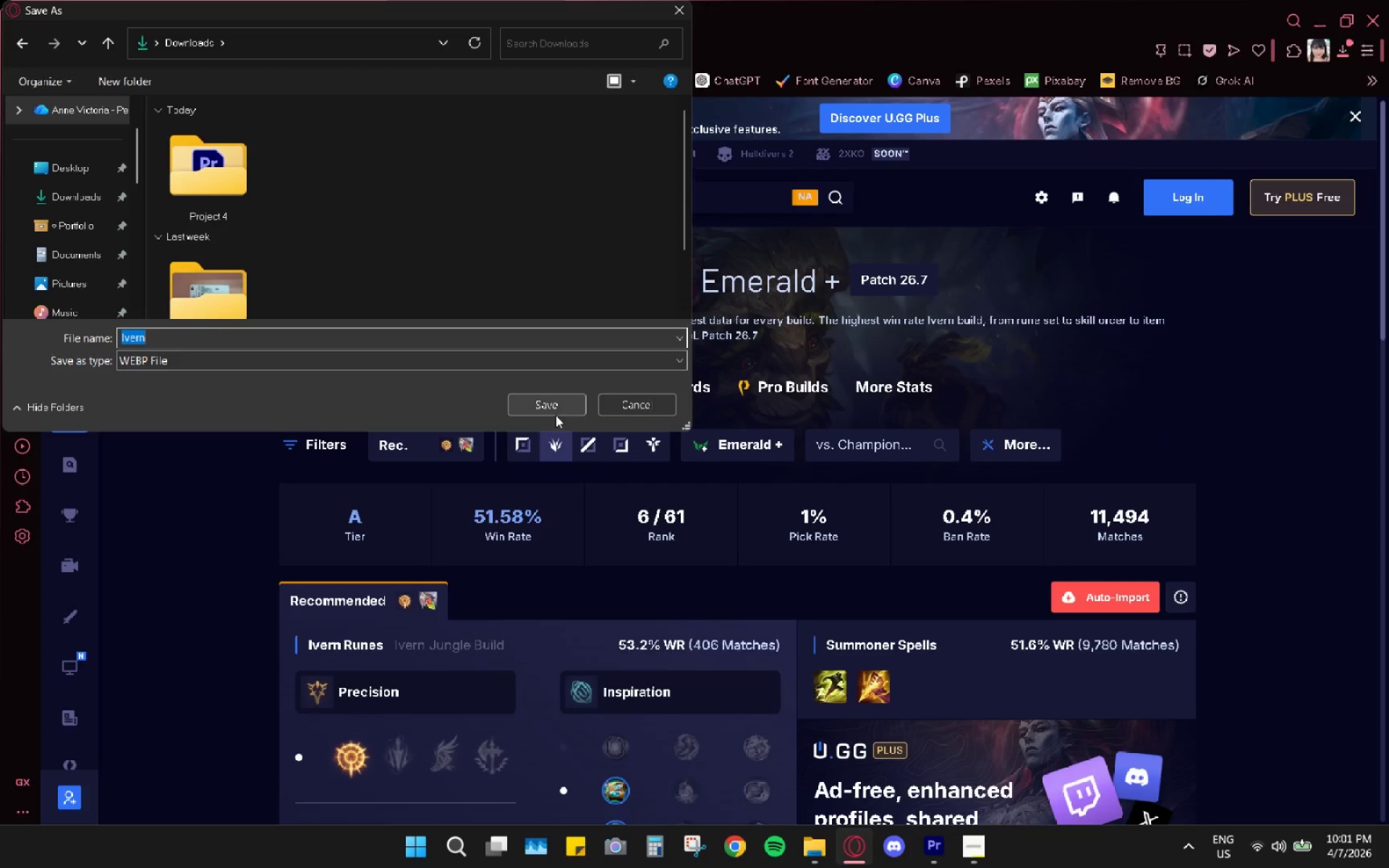 
left_click([556, 400])
 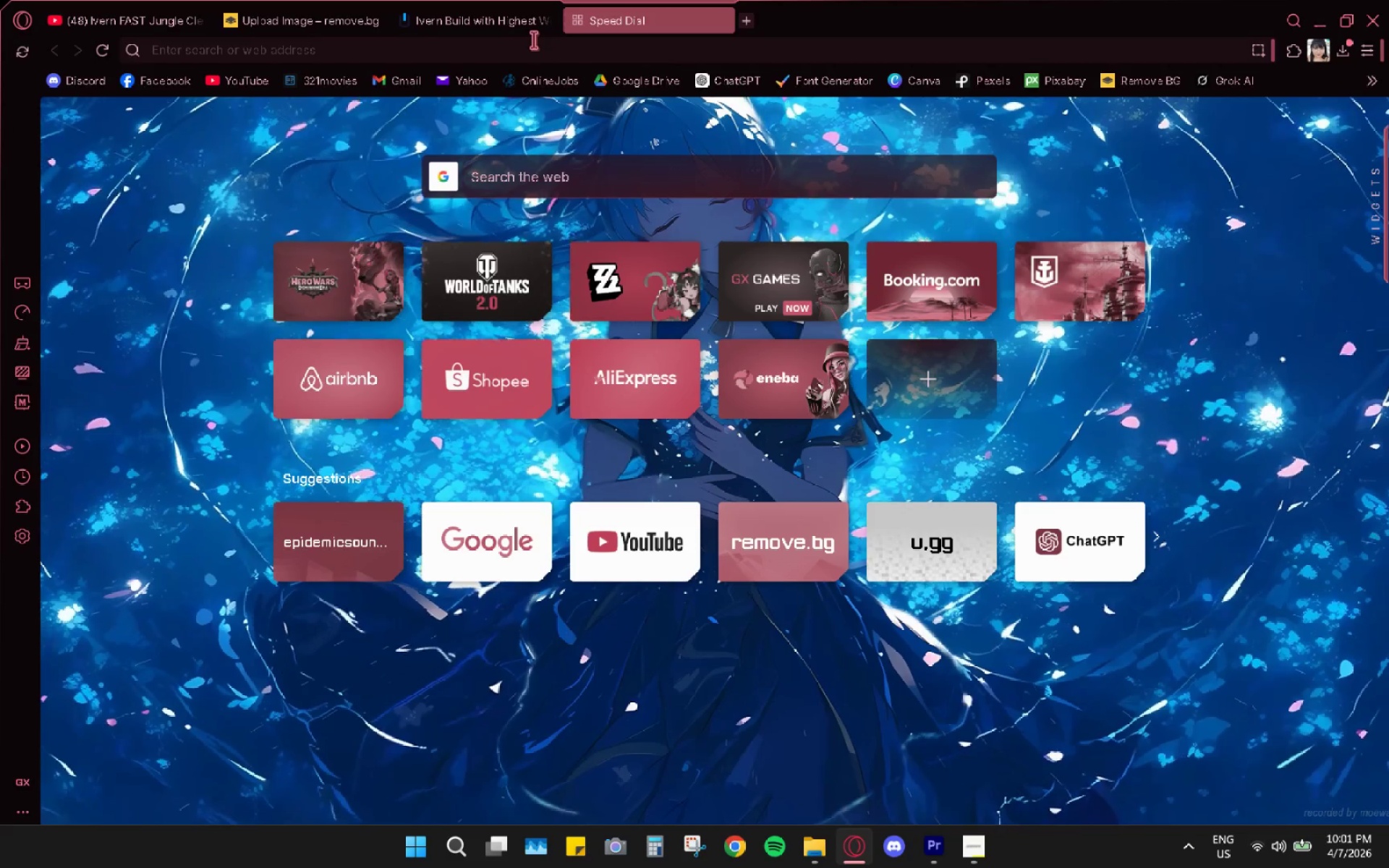 
hold_key(key=W, duration=0.34)
 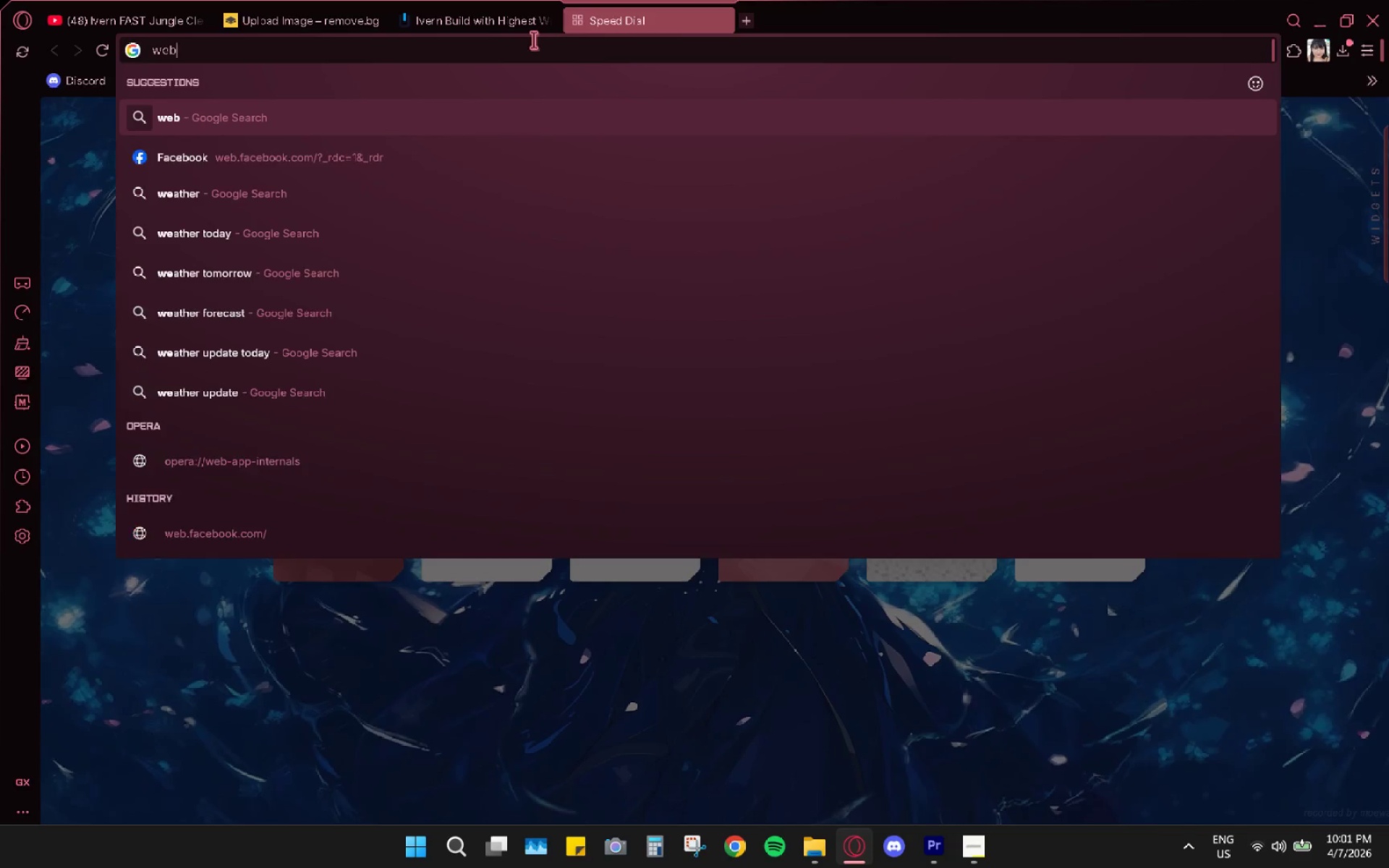 
type(ebp )
 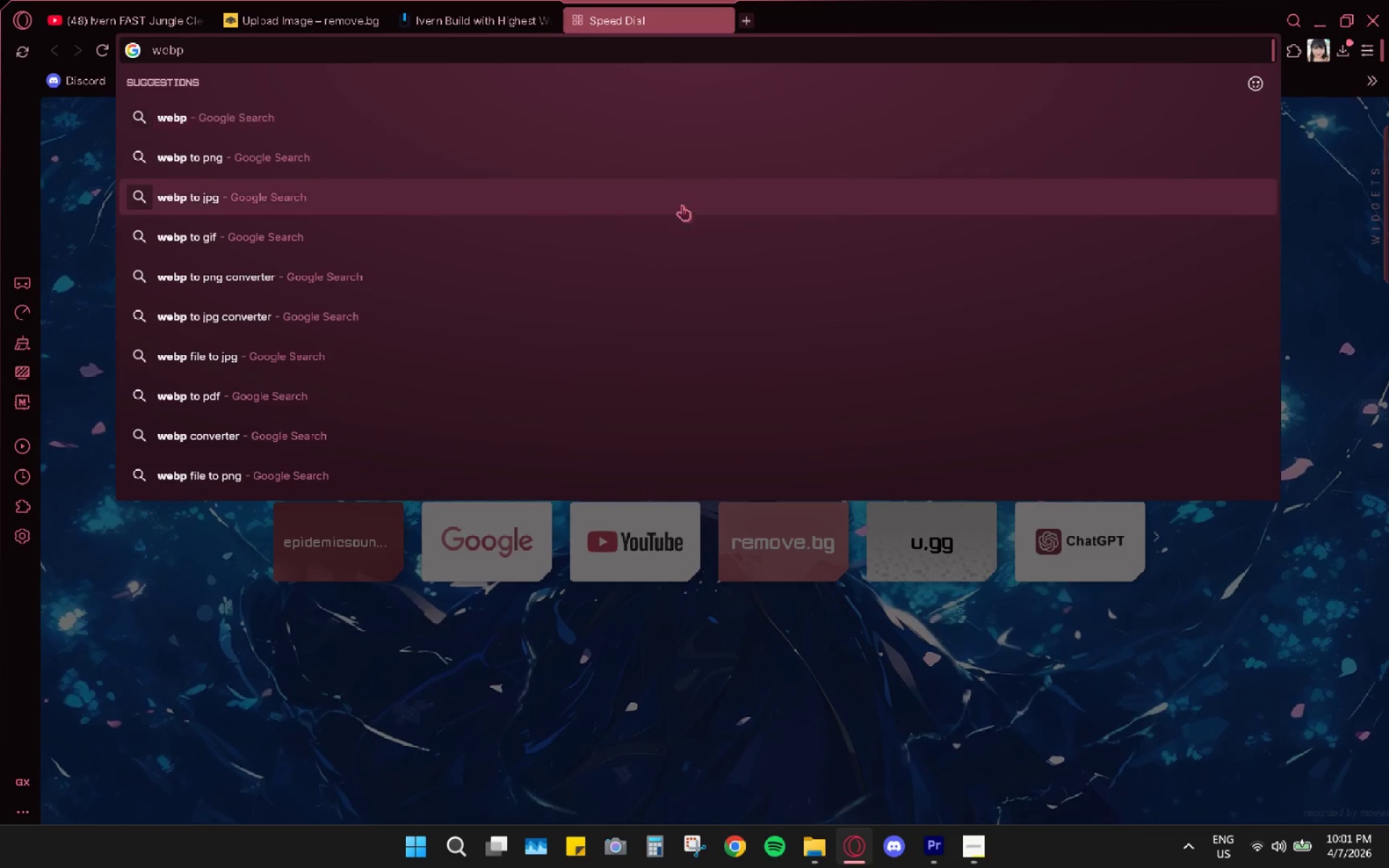 
left_click([624, 191])
 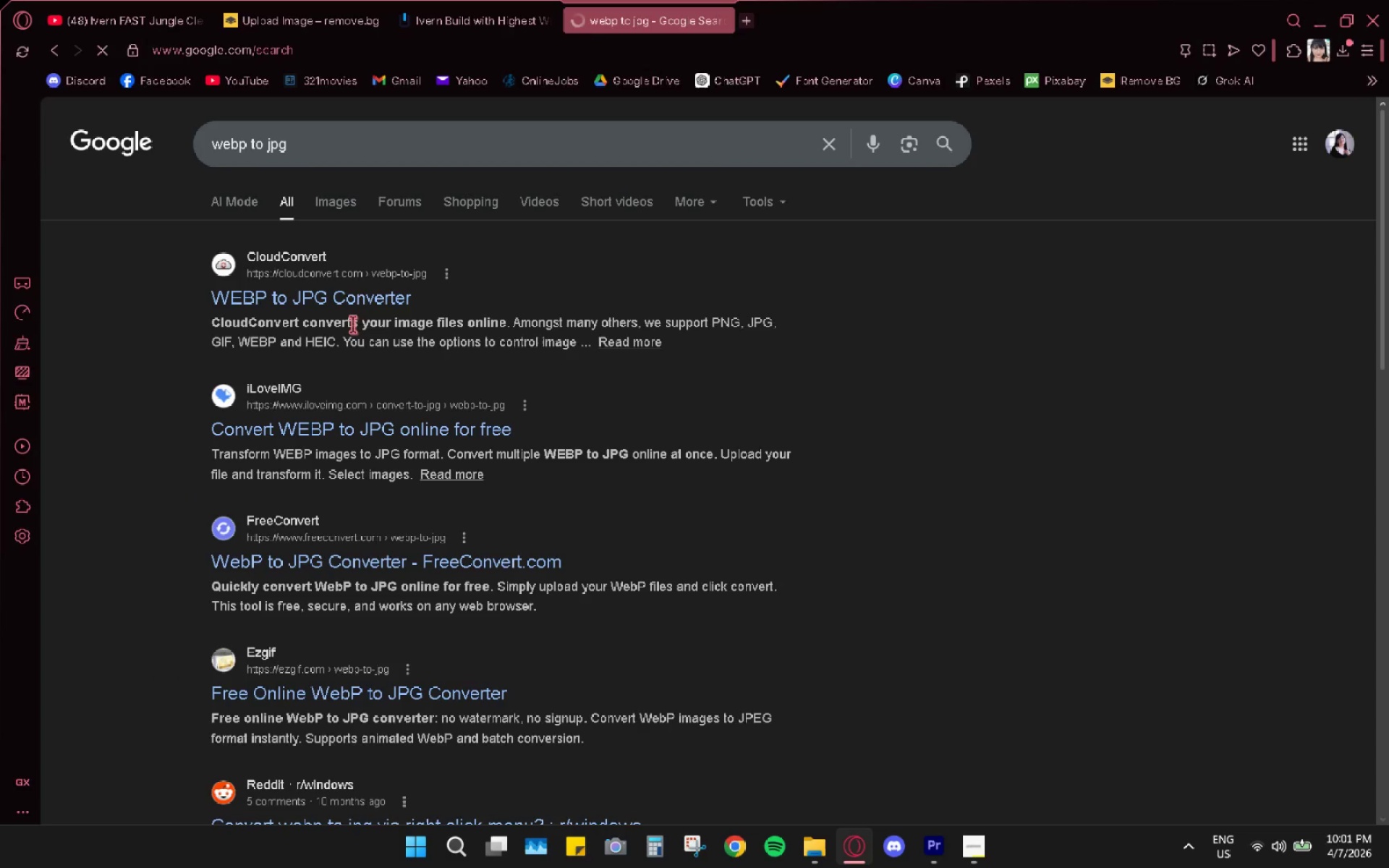 
left_click([339, 303])
 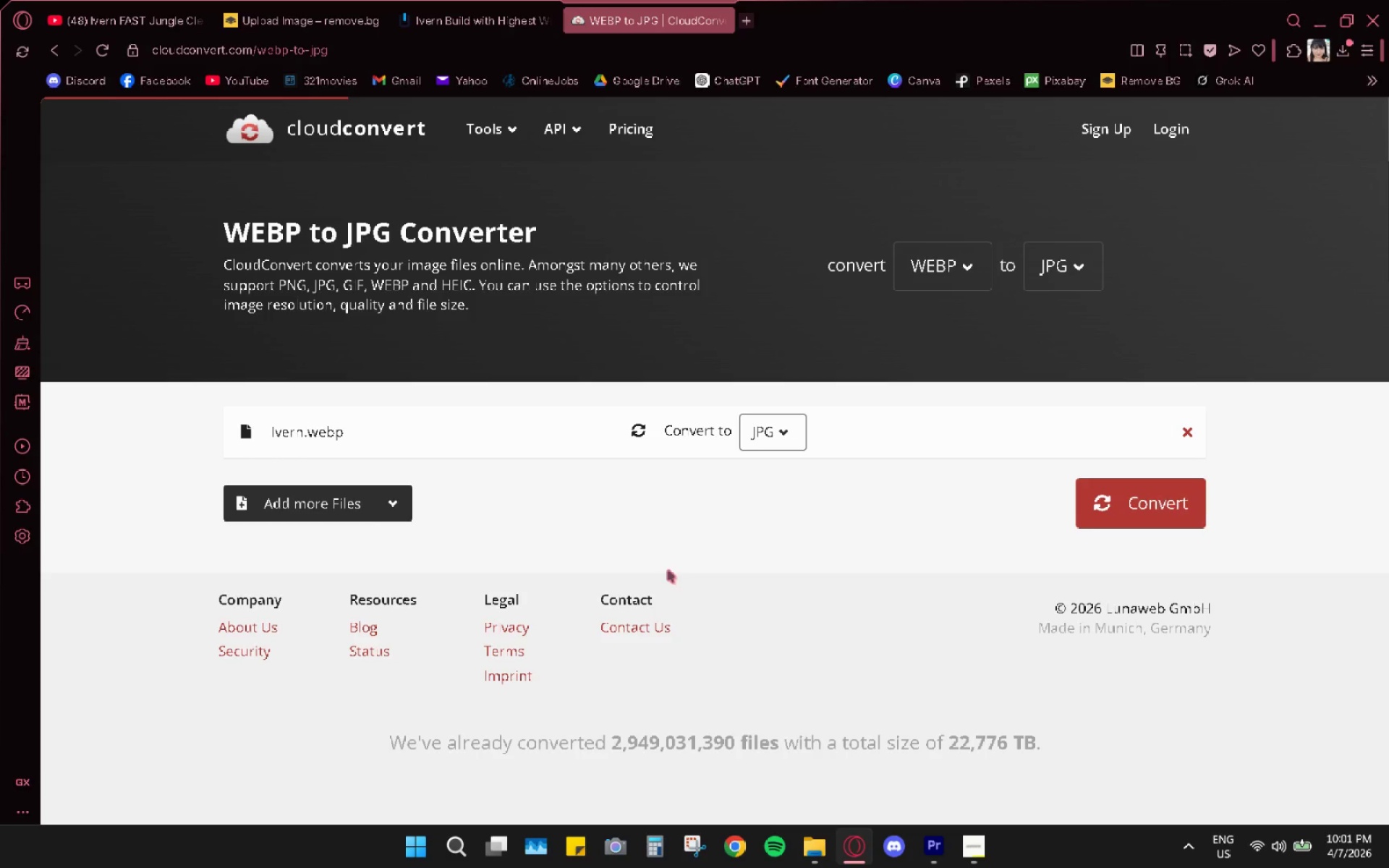 
left_click_drag(start_coordinate=[1153, 514], to_coordinate=[1159, 521])
 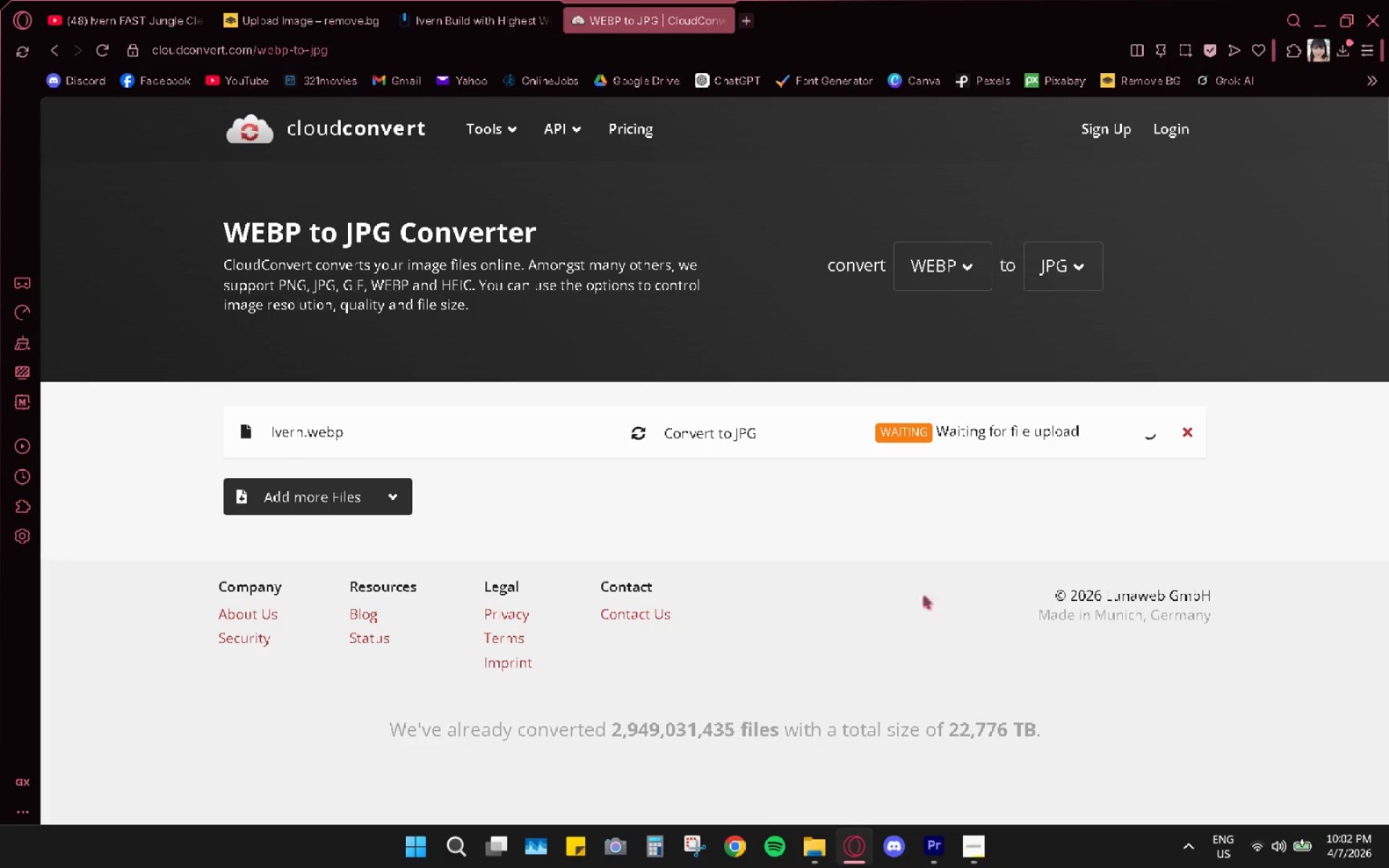 
left_click([804, 844])
 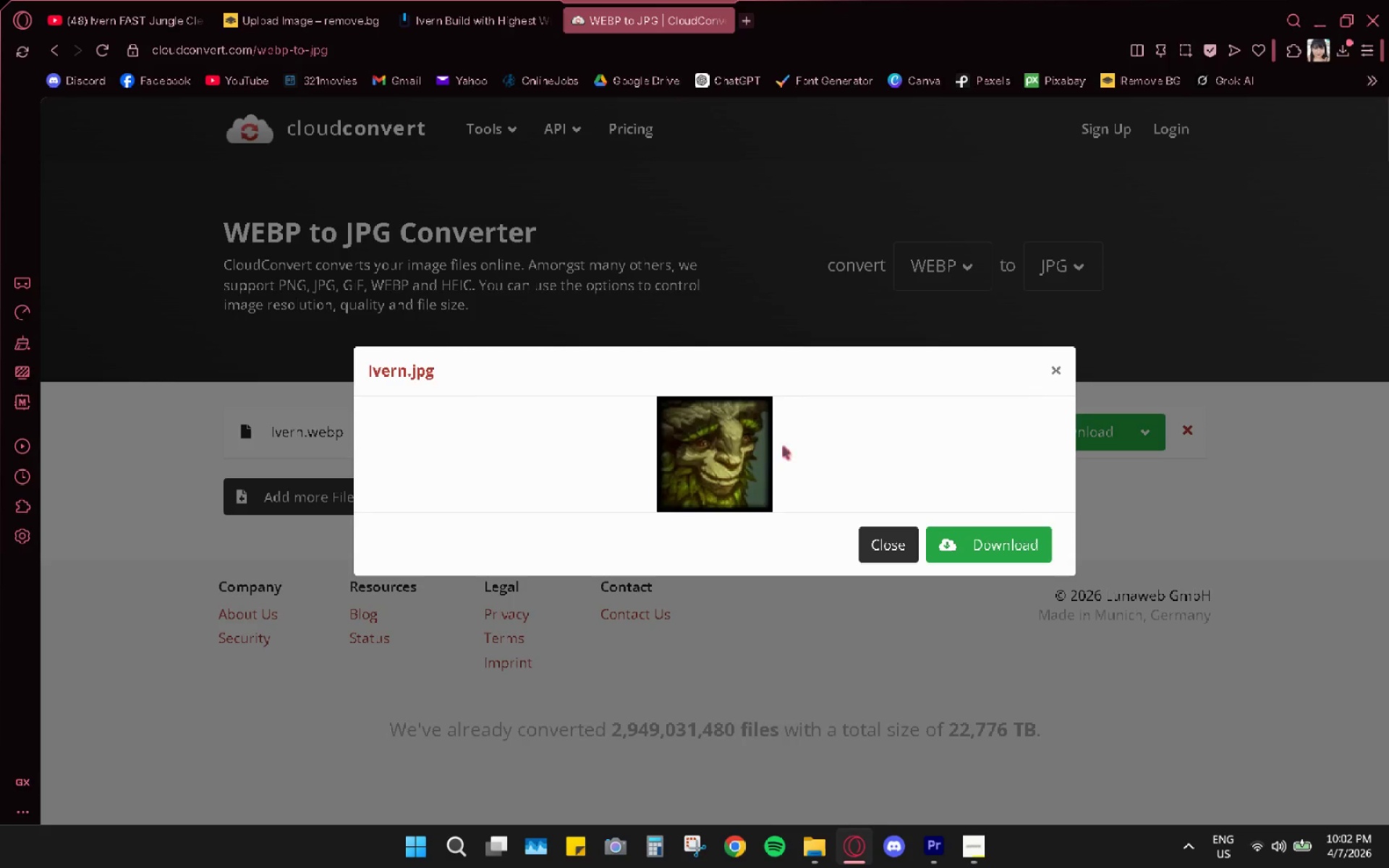 
left_click([982, 550])
 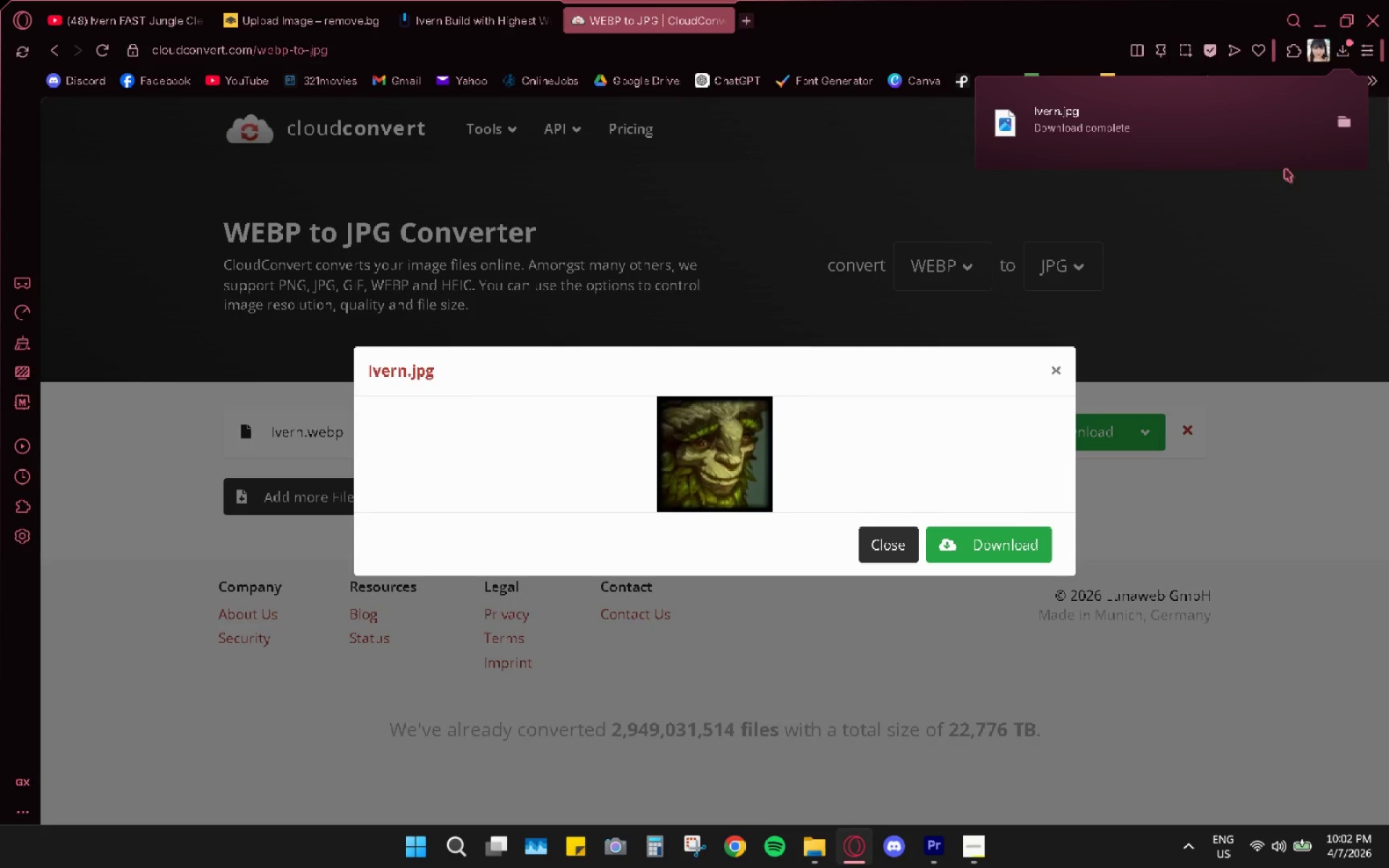 
left_click([1337, 124])
 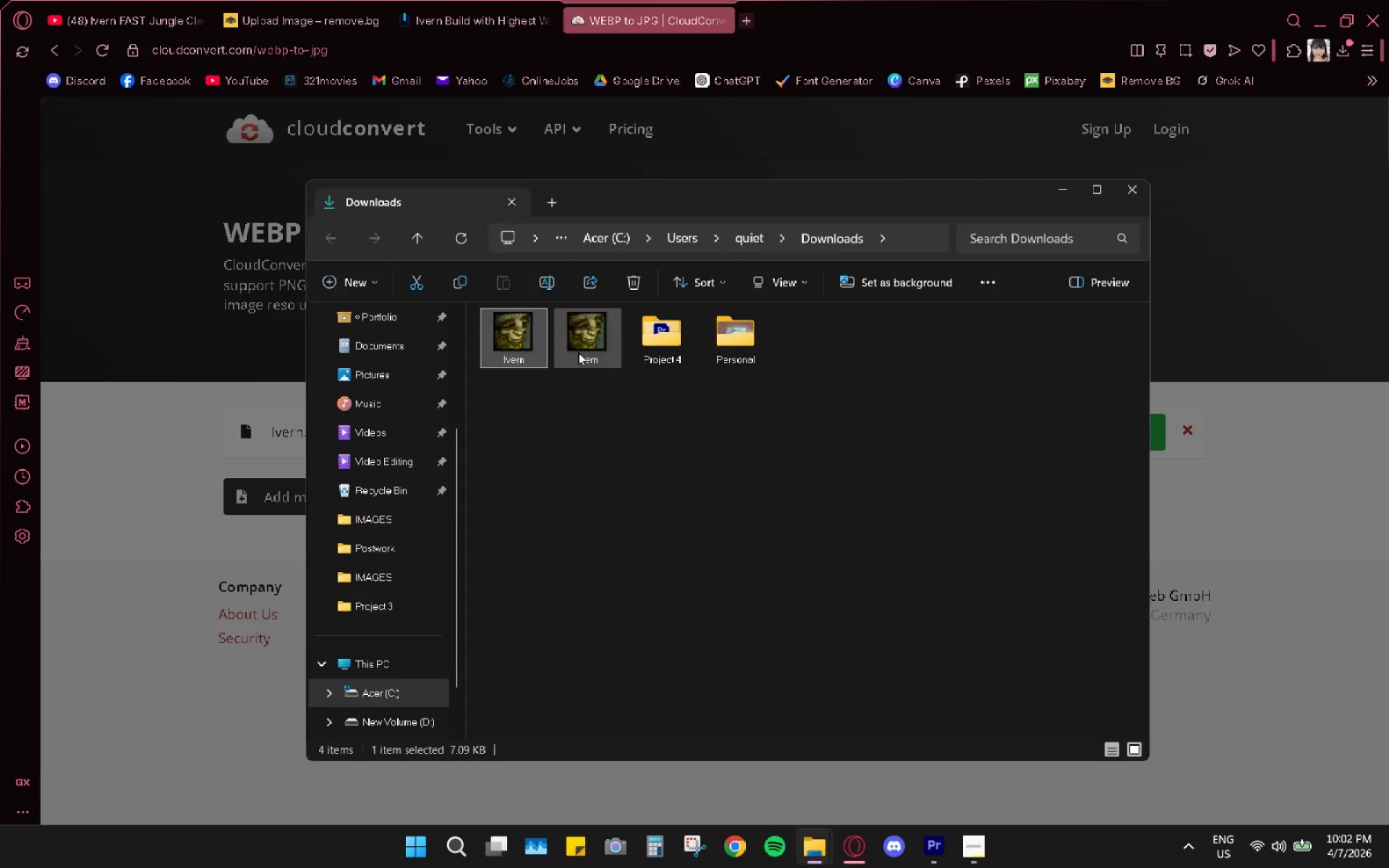 
left_click([581, 342])
 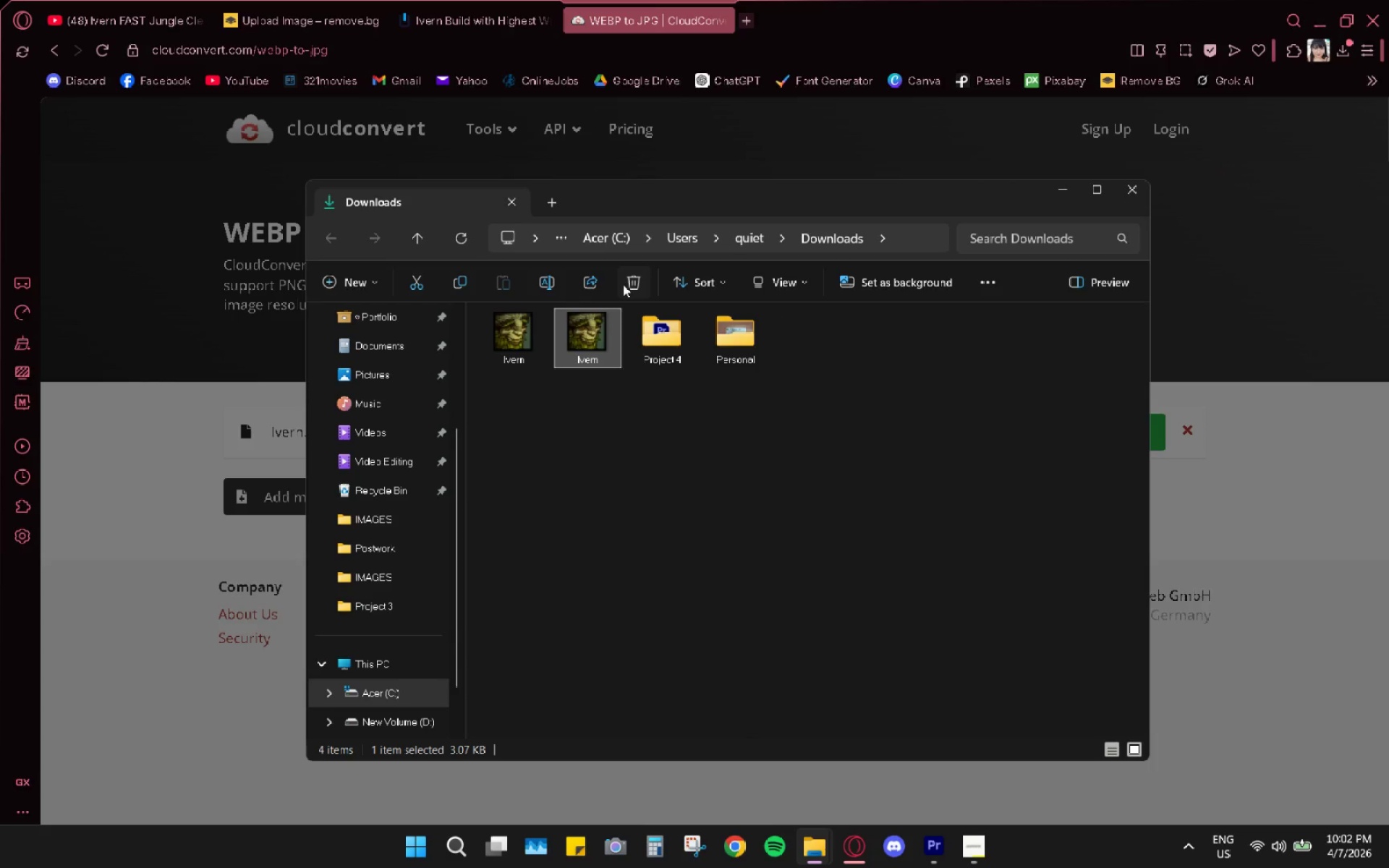 
double_click([516, 315])
 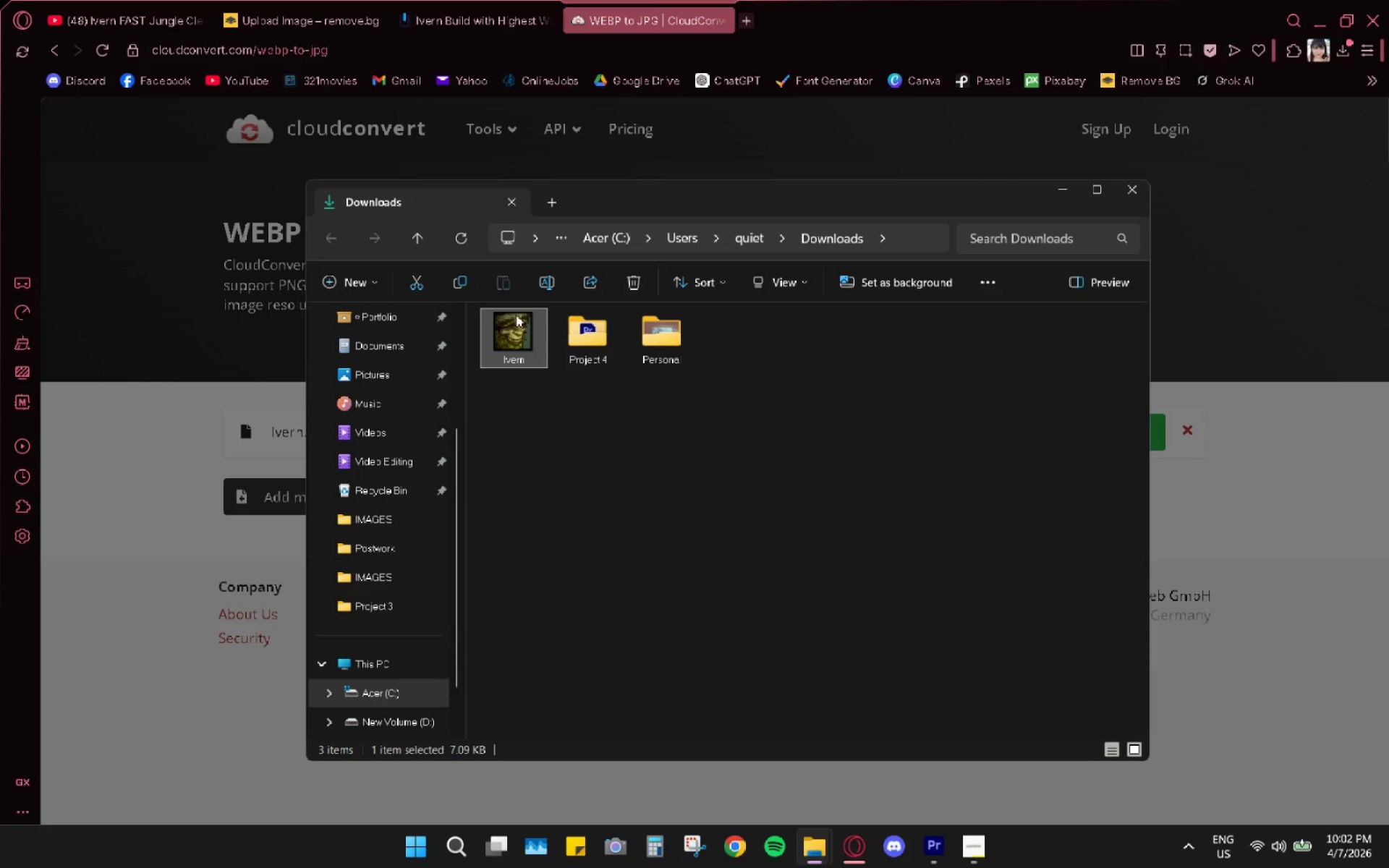 
double_click([516, 315])
 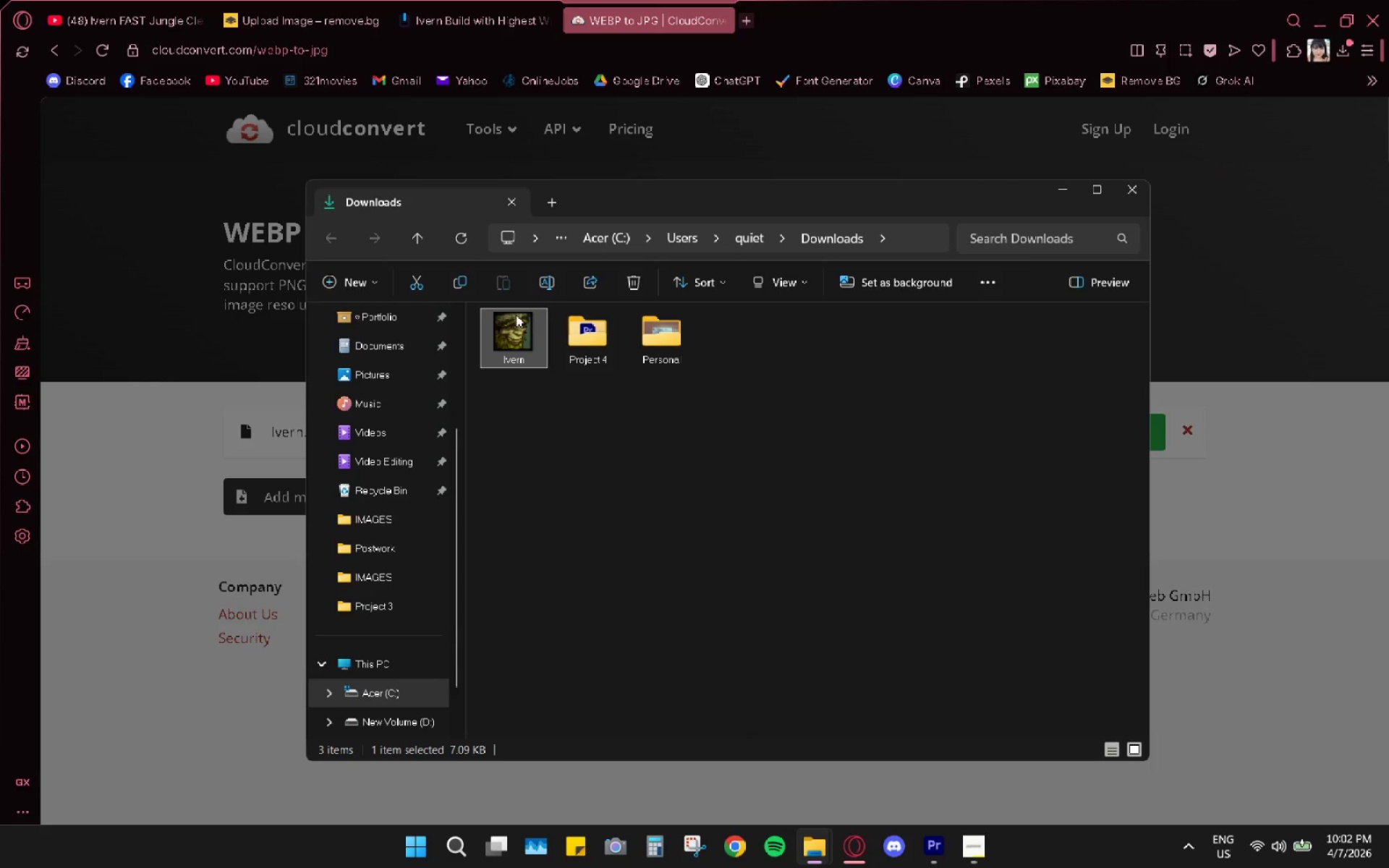 
triple_click([516, 315])
 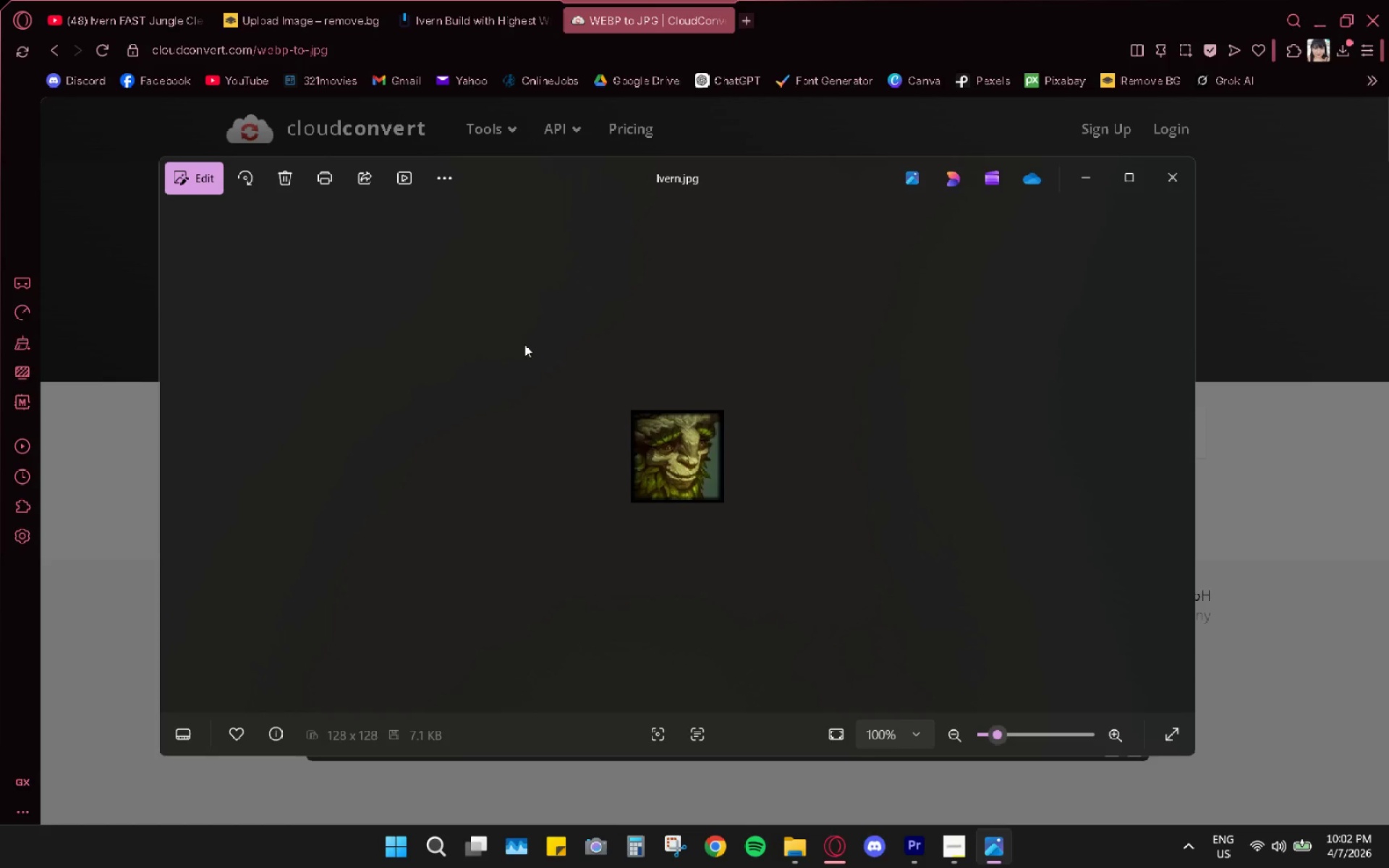 
left_click_drag(start_coordinate=[1173, 194], to_coordinate=[1174, 197])
 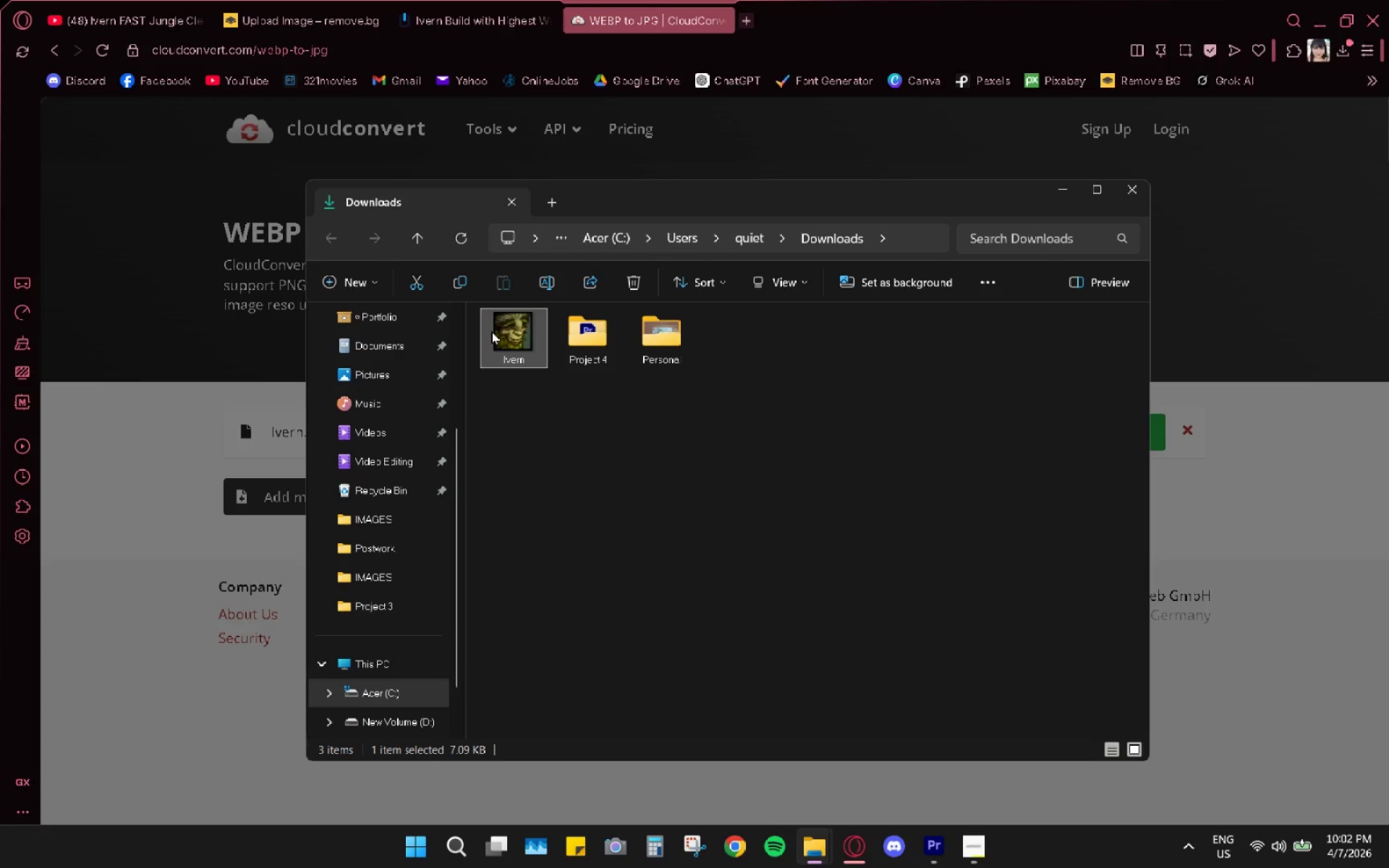 
key(Control+X)
 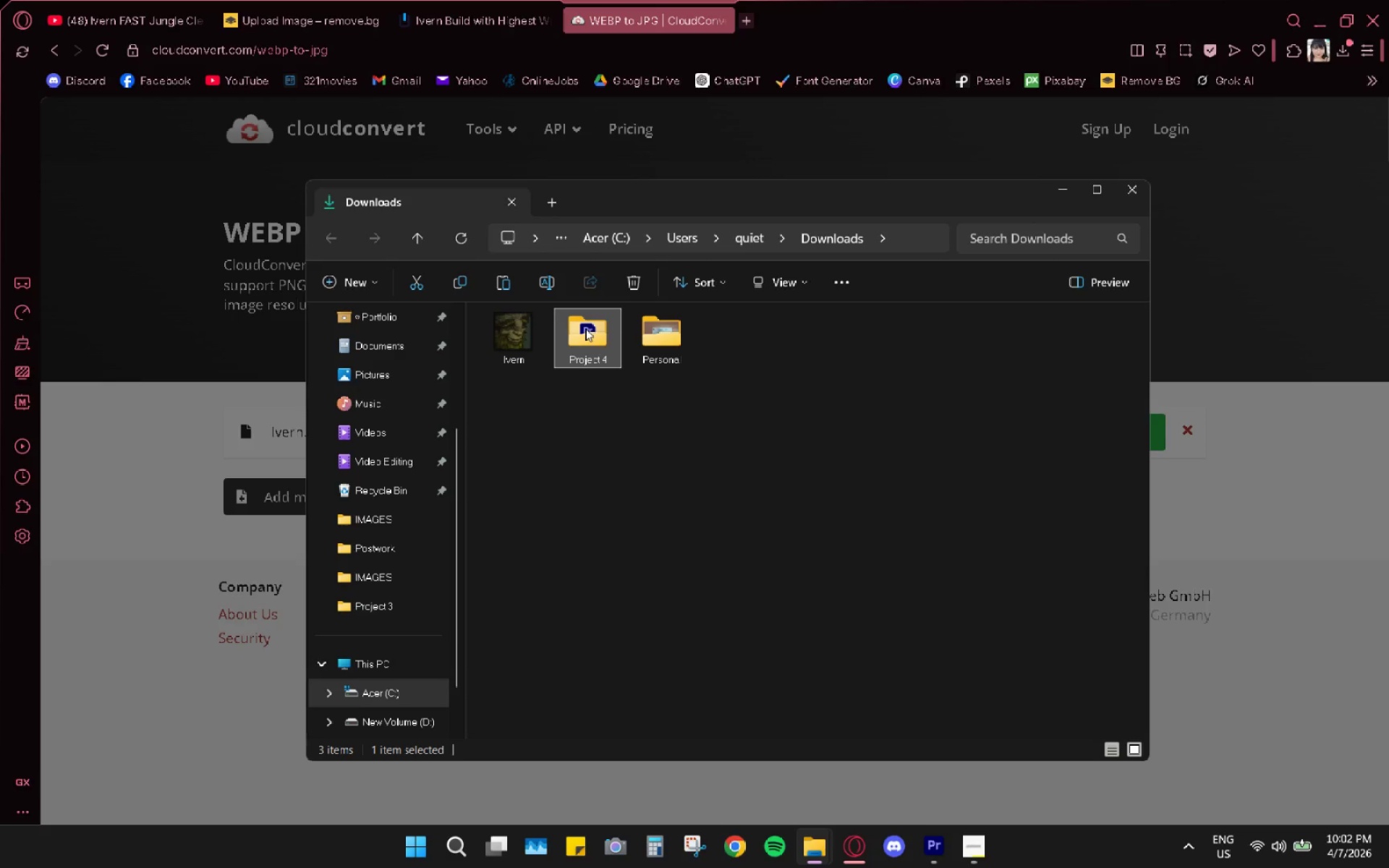 
double_click([585, 328])
 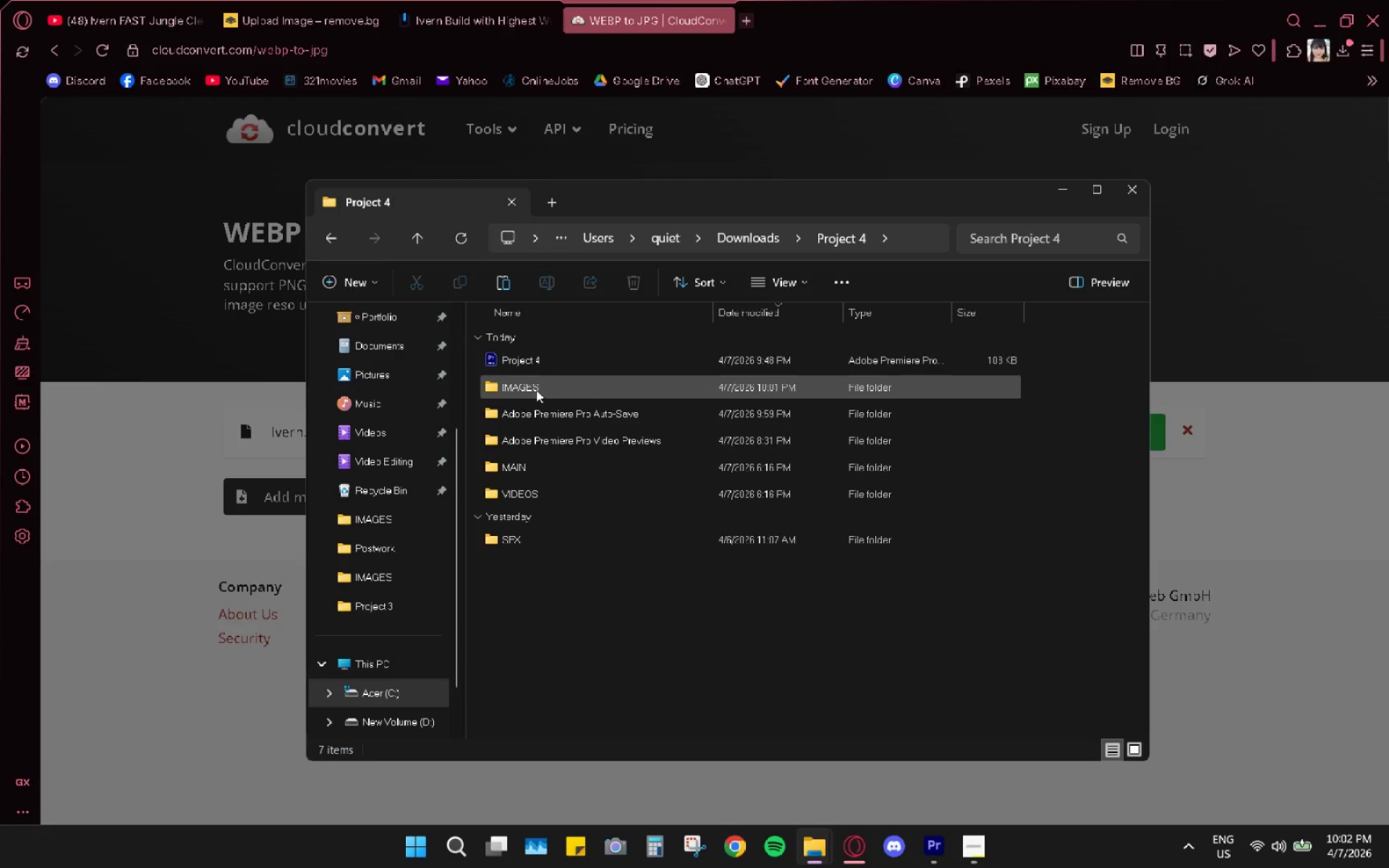 
double_click([535, 389])
 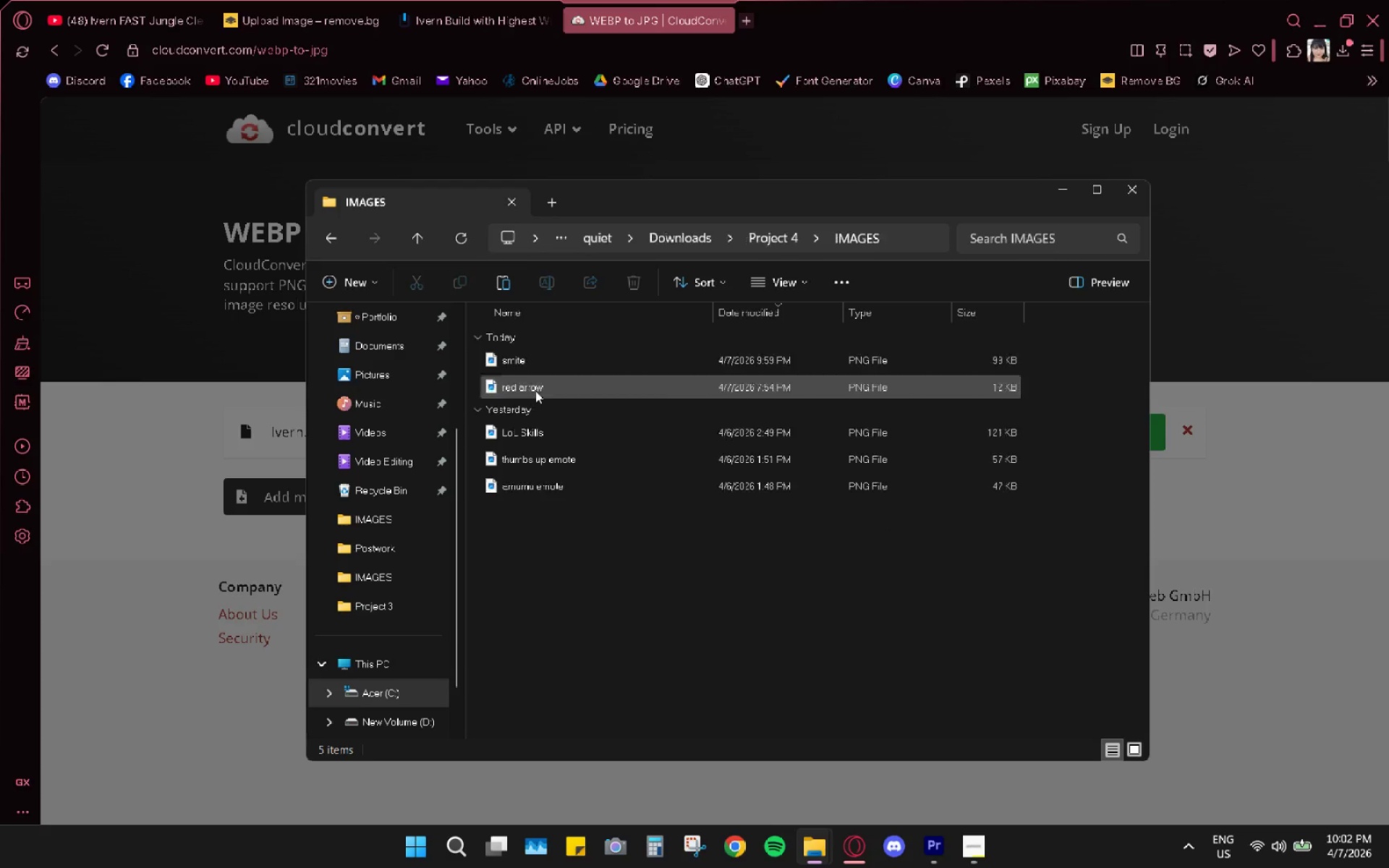 
key(Control+V)
 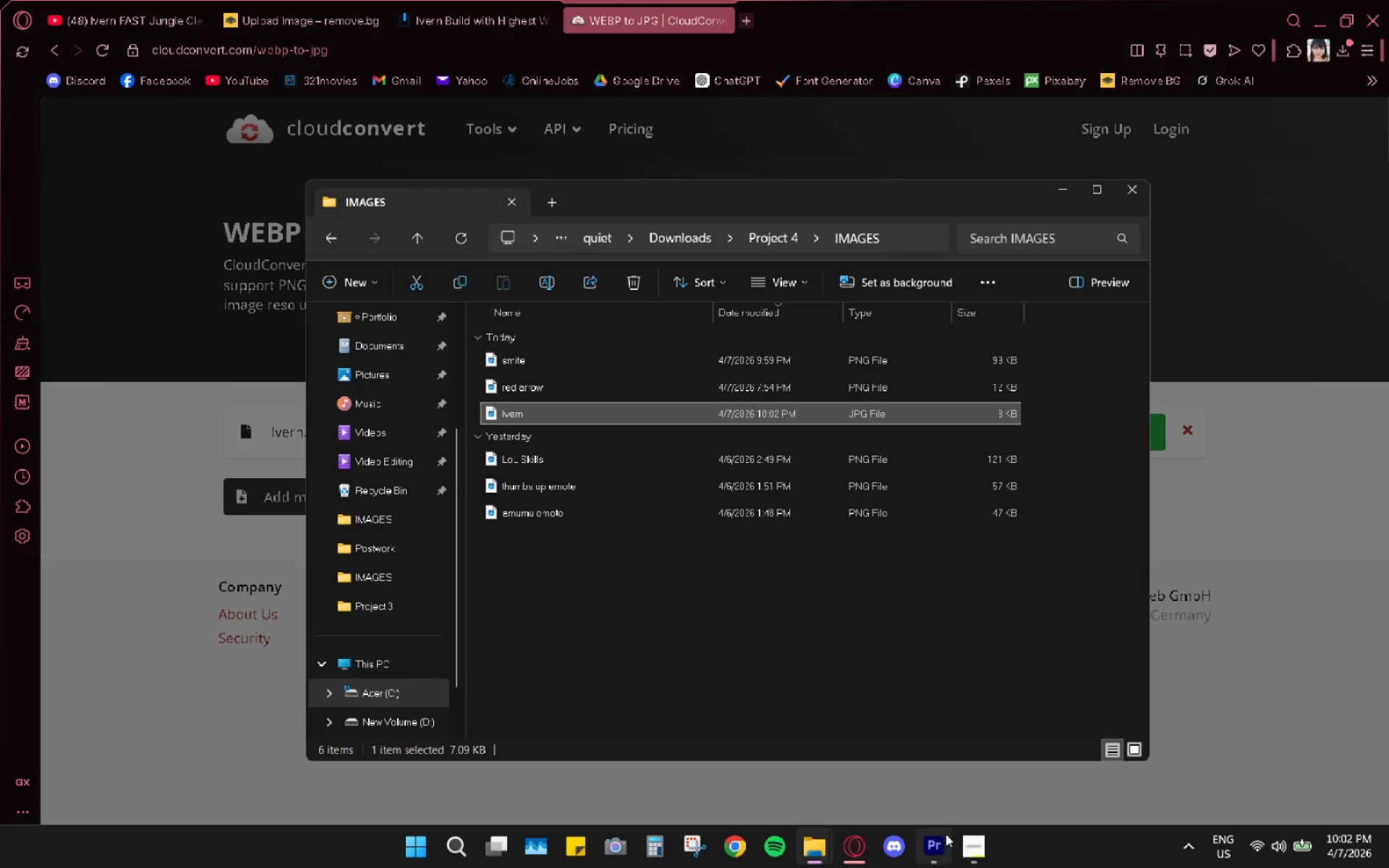 
left_click([991, 852])
 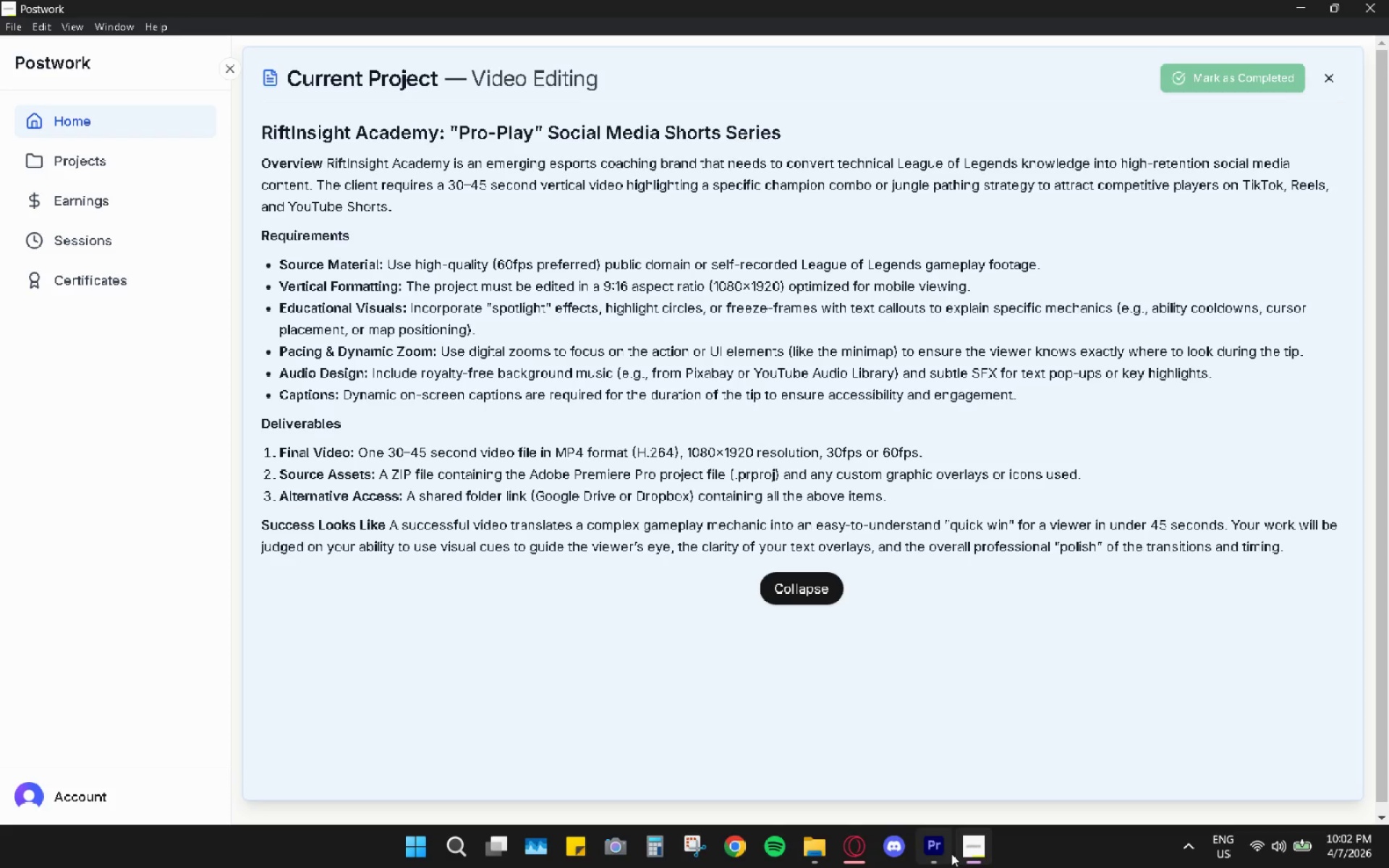 
left_click([951, 854])
 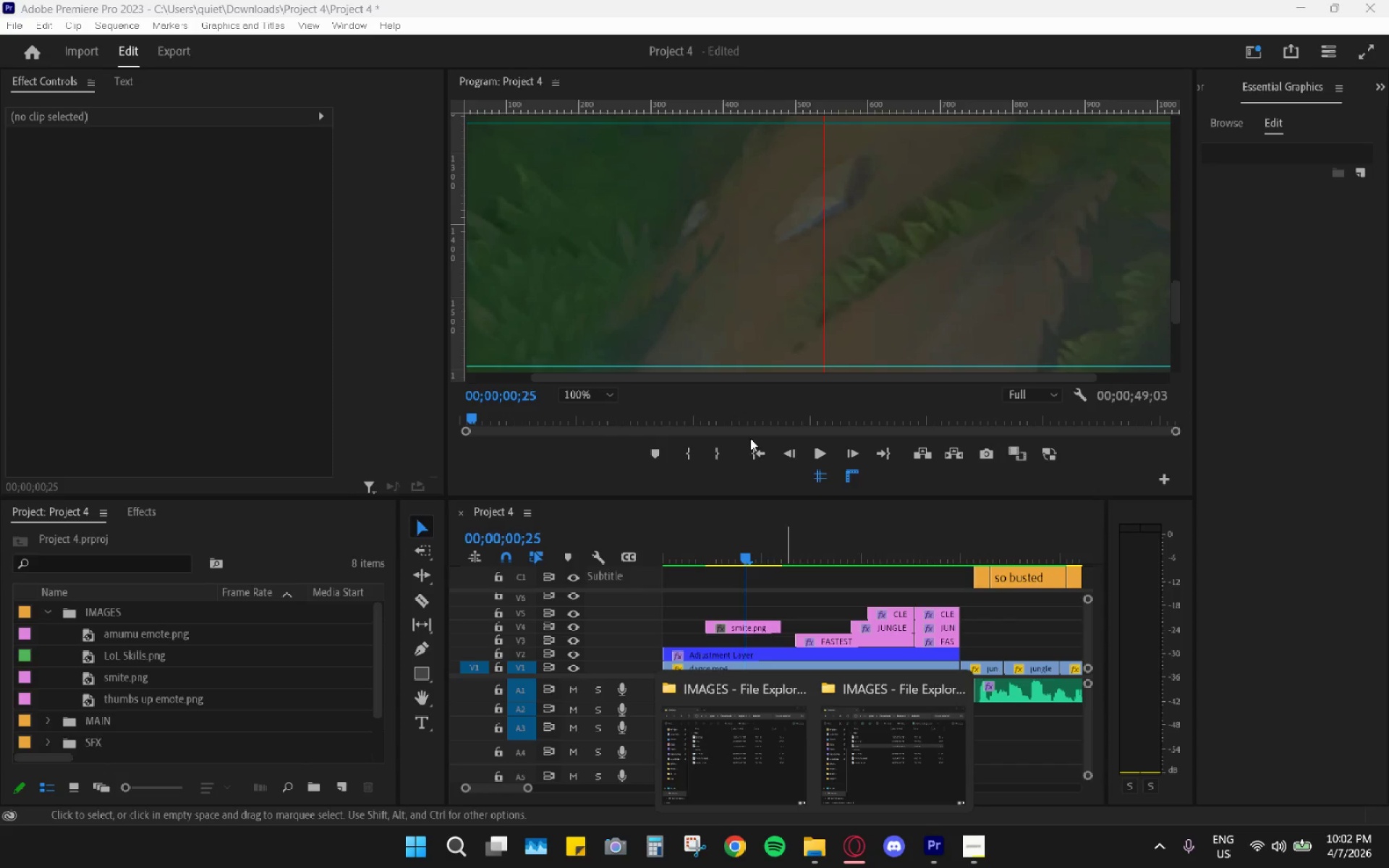 
left_click_drag(start_coordinate=[794, 692], to_coordinate=[794, 696])
 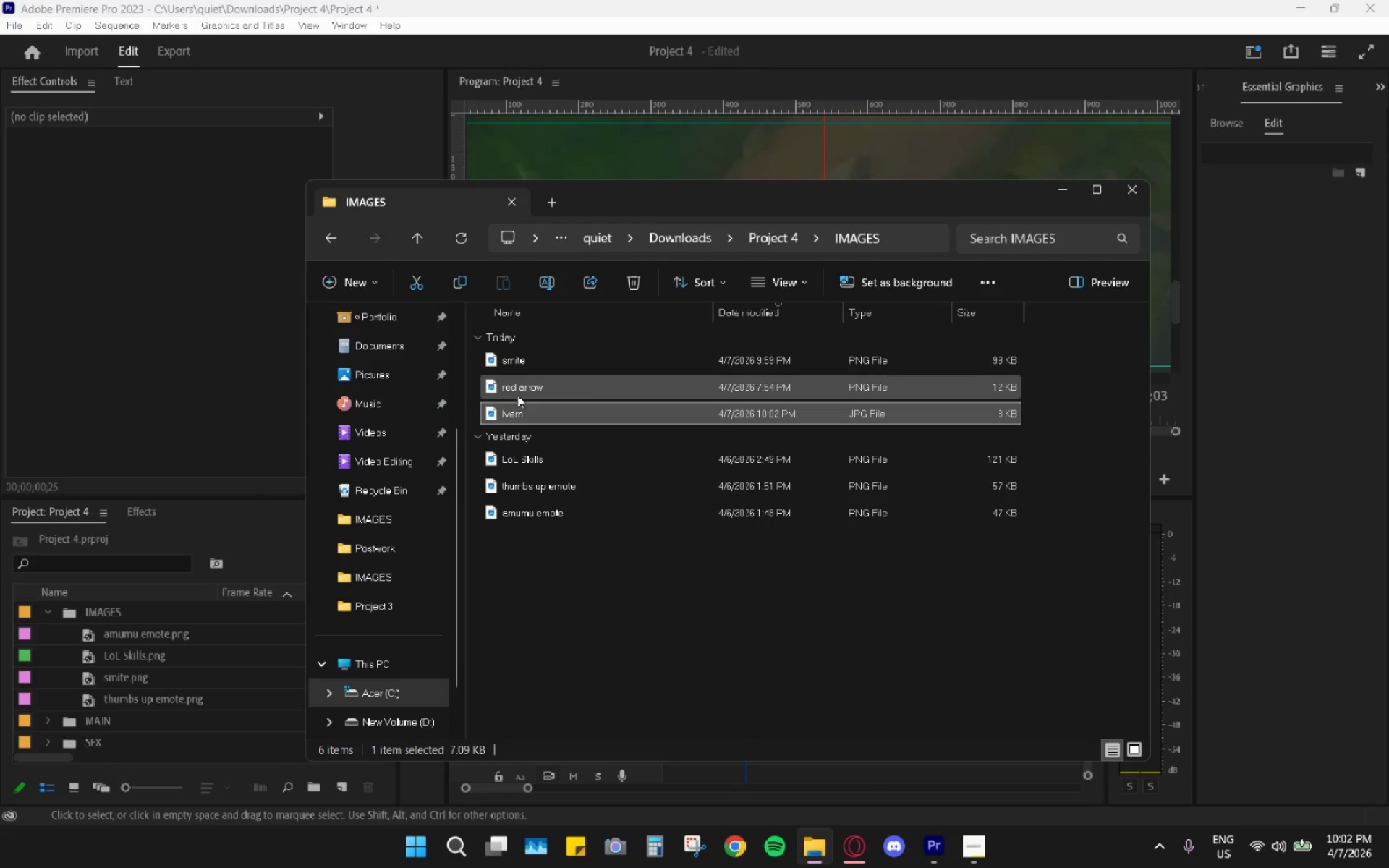 
left_click_drag(start_coordinate=[519, 415], to_coordinate=[126, 610])
 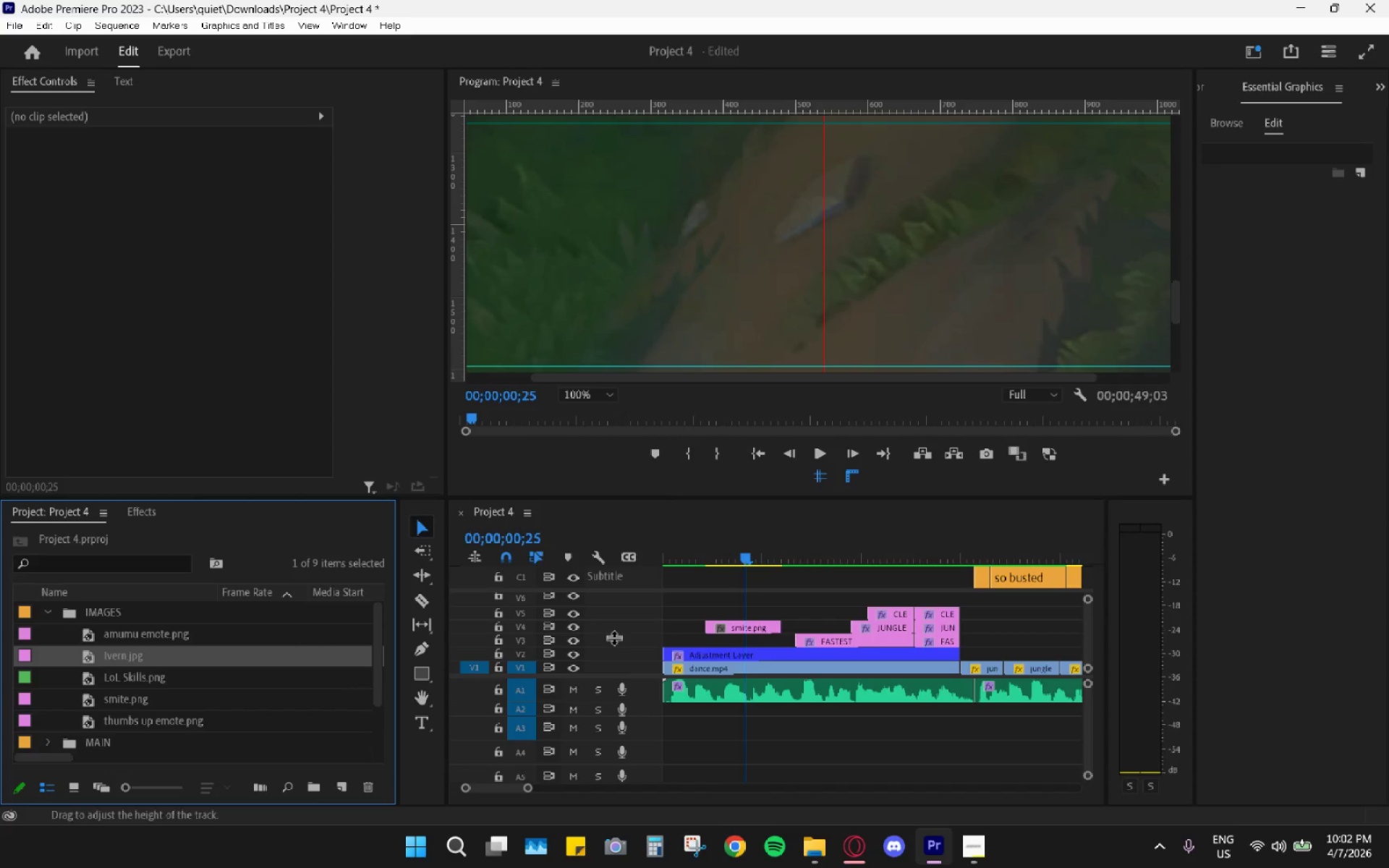 
wait(6.11)
 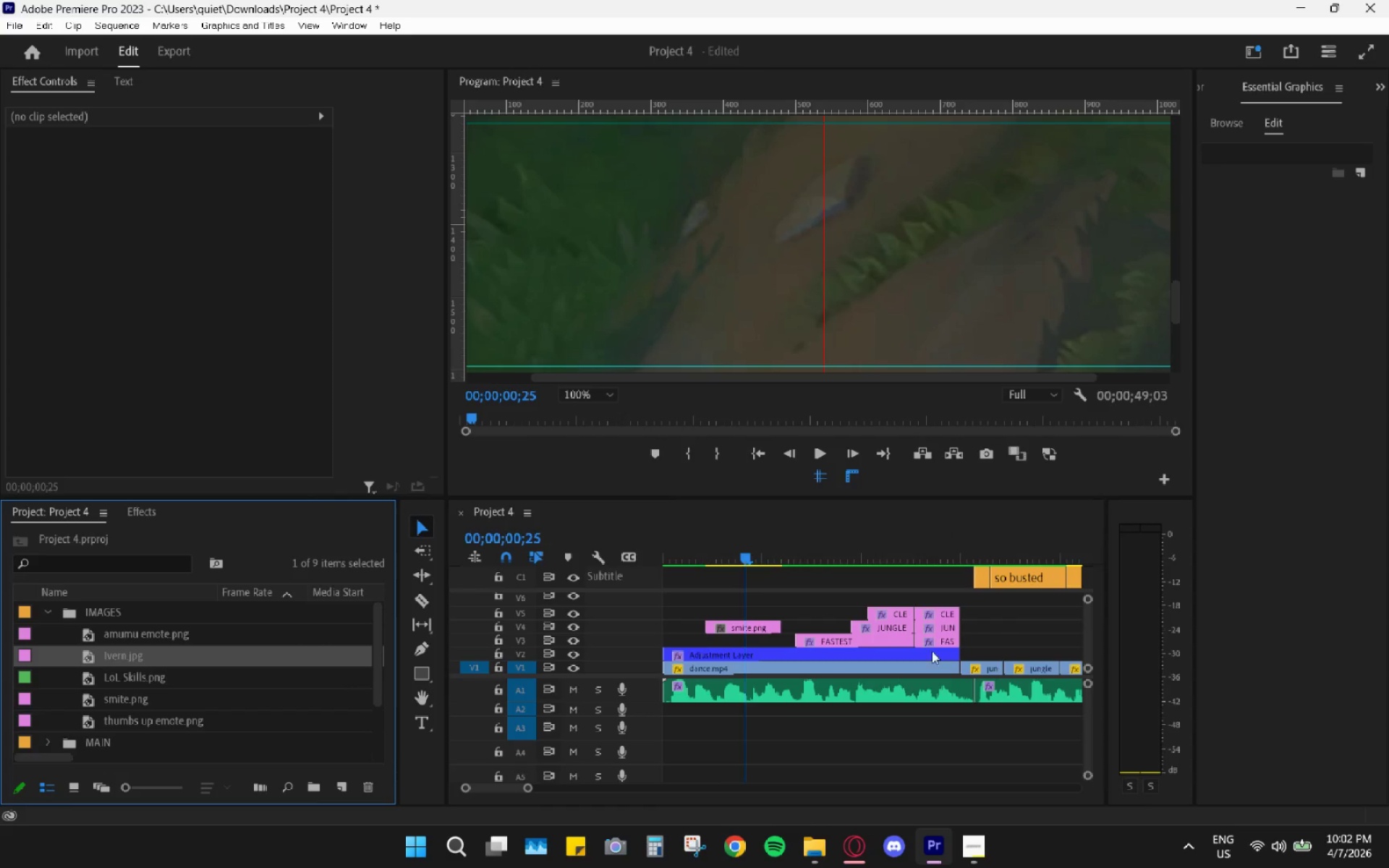 
left_click_drag(start_coordinate=[125, 656], to_coordinate=[28, 652])
 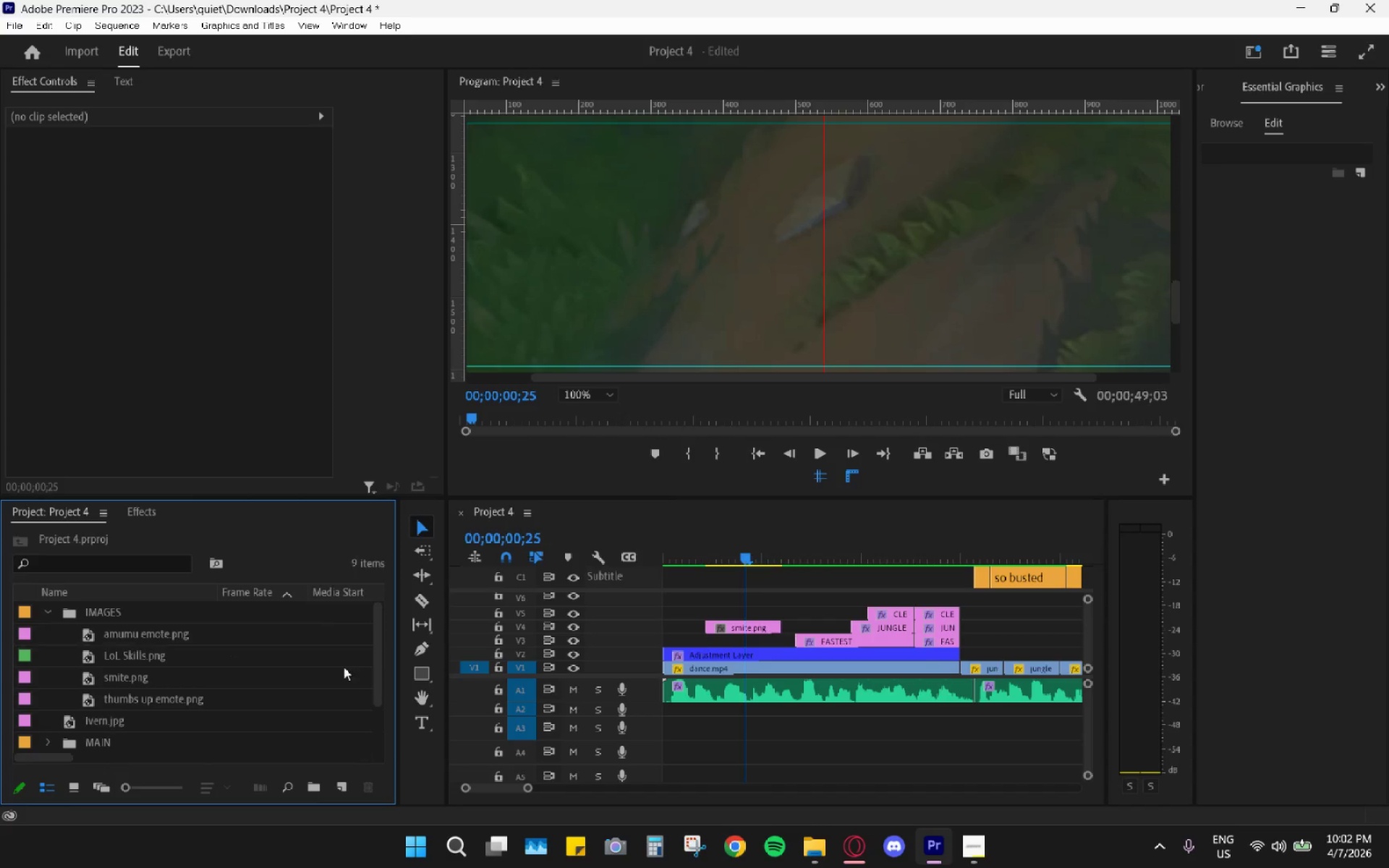 
hold_key(key=AltLeft, duration=1.16)
scroll: coordinate [832, 649], scroll_direction: down, amount: 11.0
 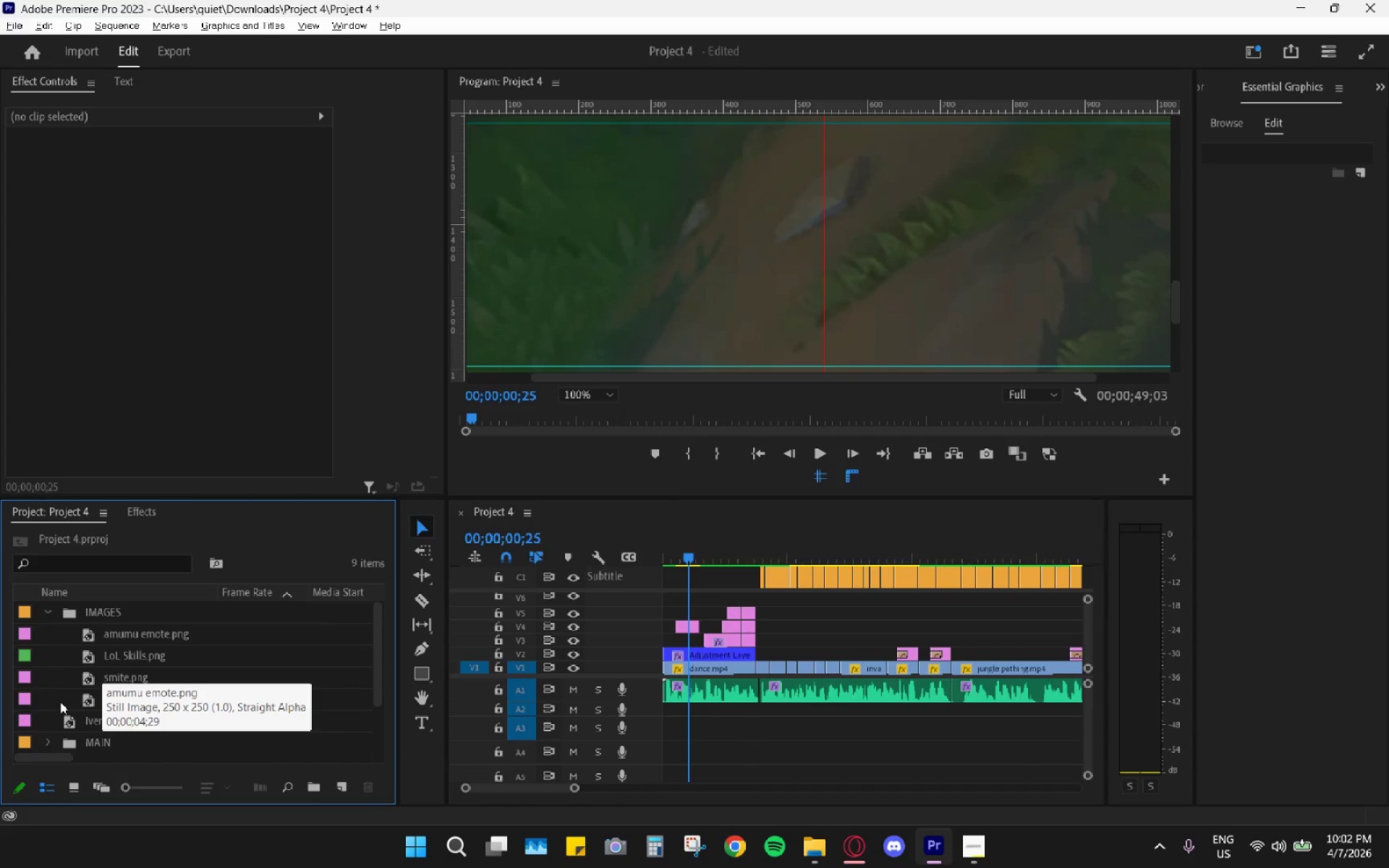 
left_click_drag(start_coordinate=[77, 720], to_coordinate=[98, 626])
 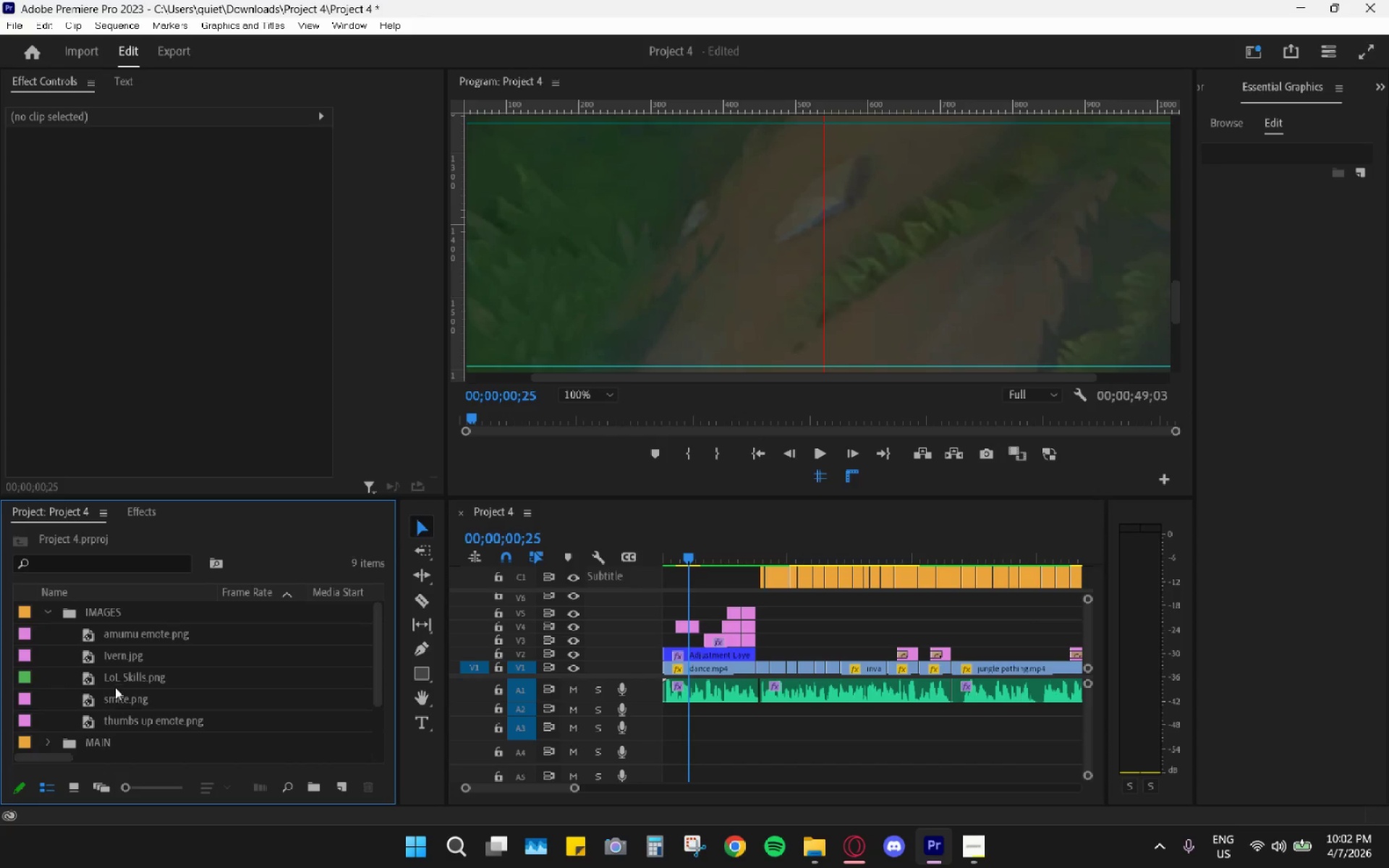 
left_click_drag(start_coordinate=[117, 657], to_coordinate=[760, 624])
 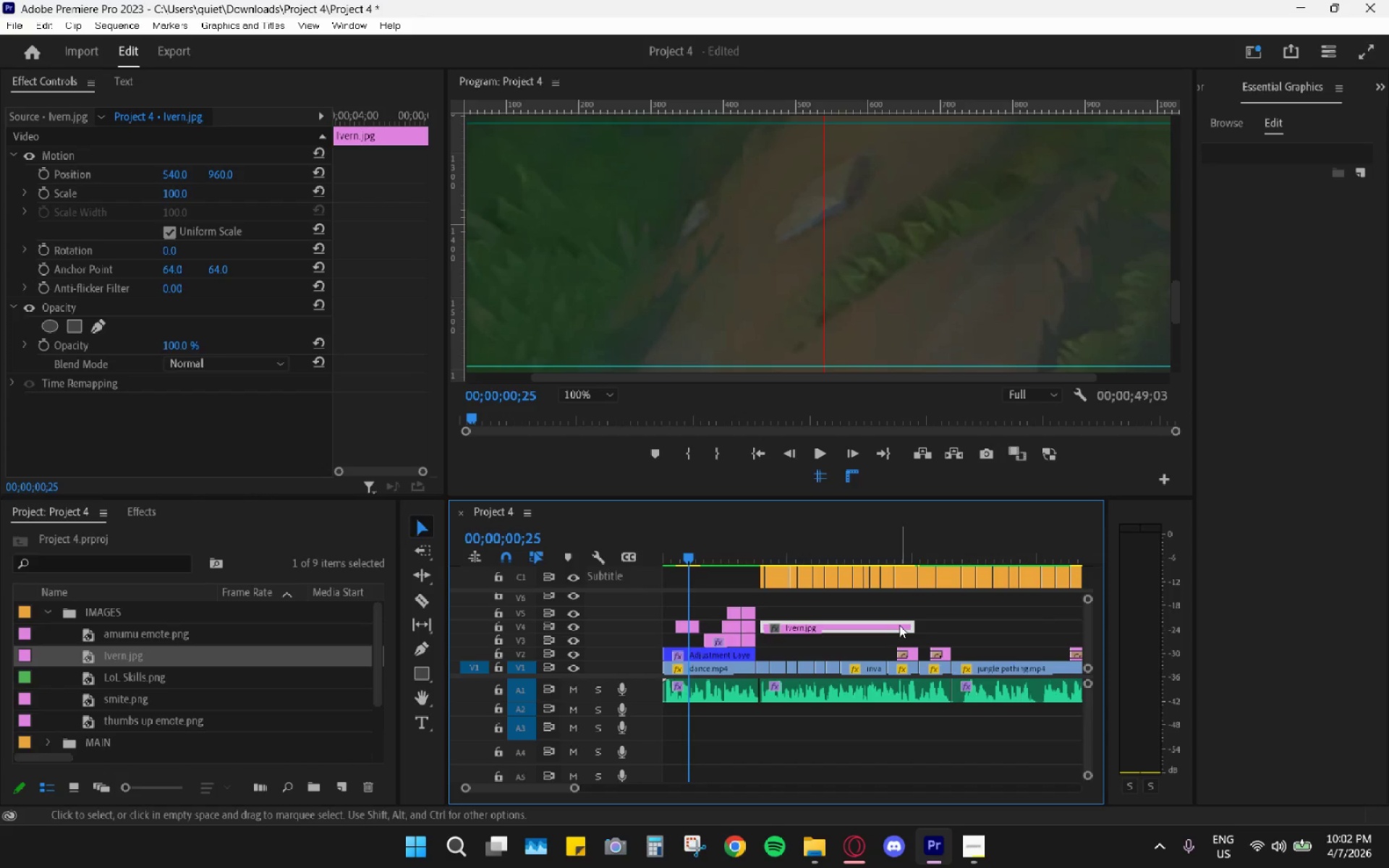 
left_click_drag(start_coordinate=[905, 624], to_coordinate=[779, 625])
 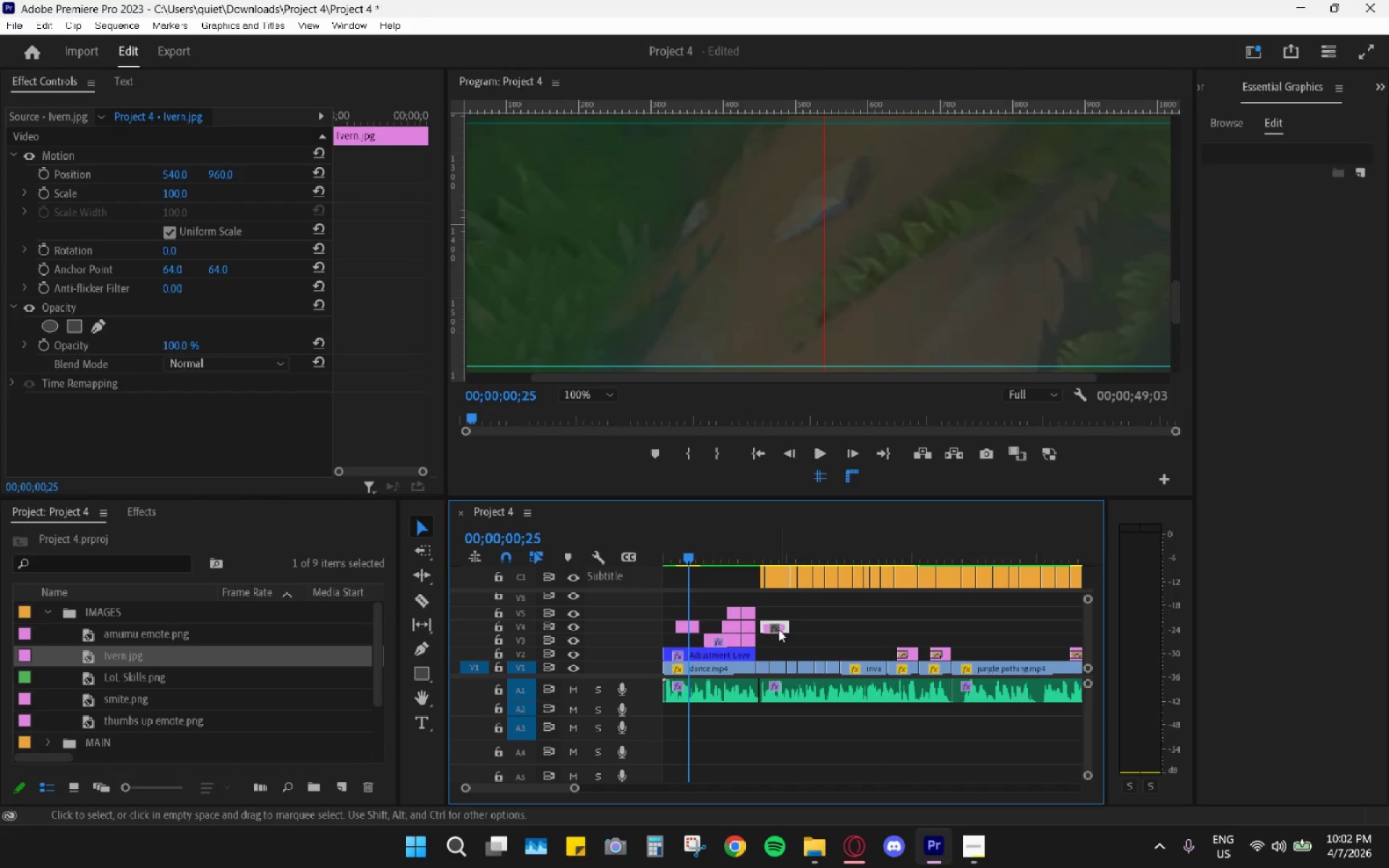 
left_click_drag(start_coordinate=[778, 629], to_coordinate=[690, 614])
 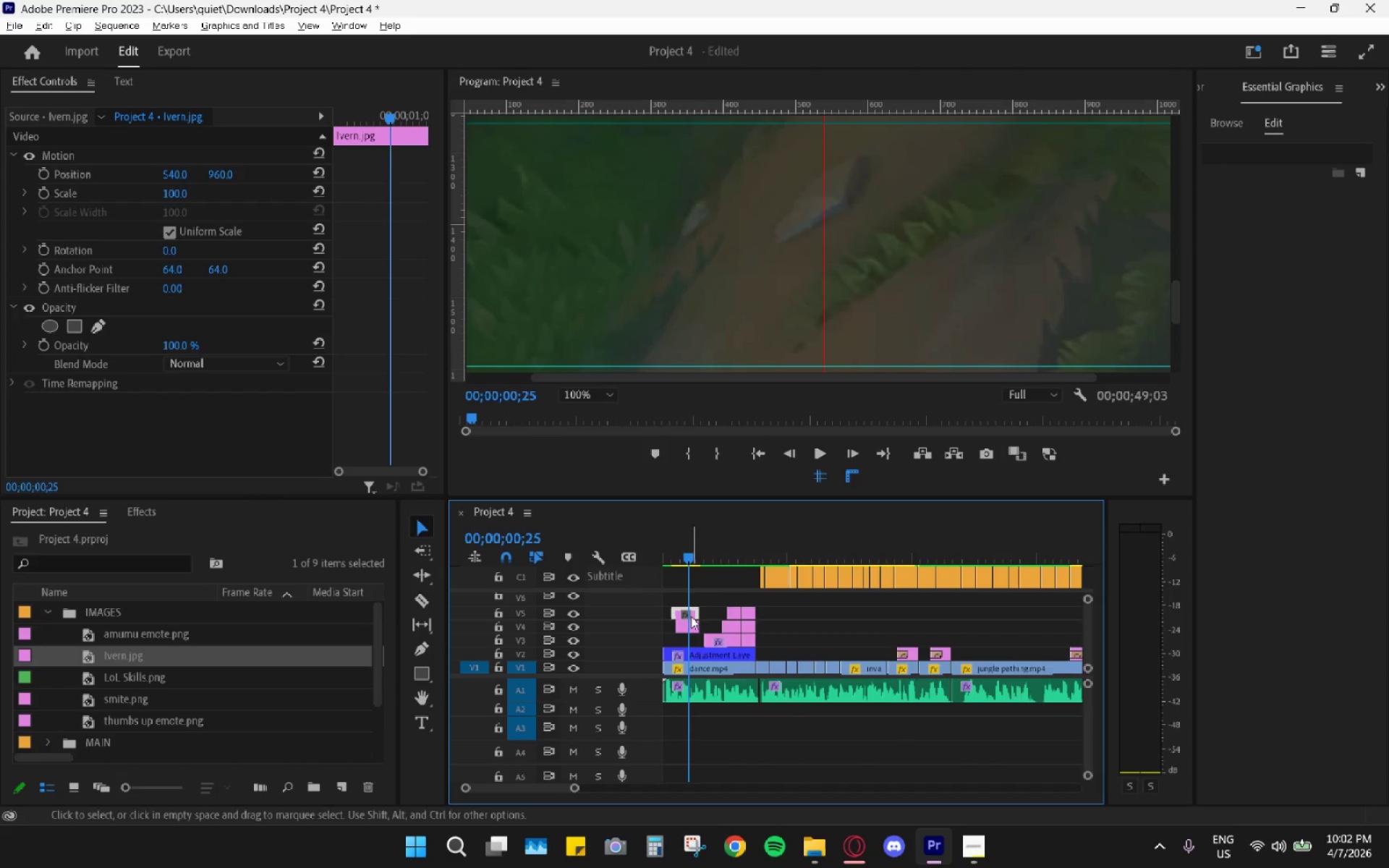 
hold_key(key=AltLeft, duration=0.7)
scroll: coordinate [687, 641], scroll_direction: up, amount: 13.0
 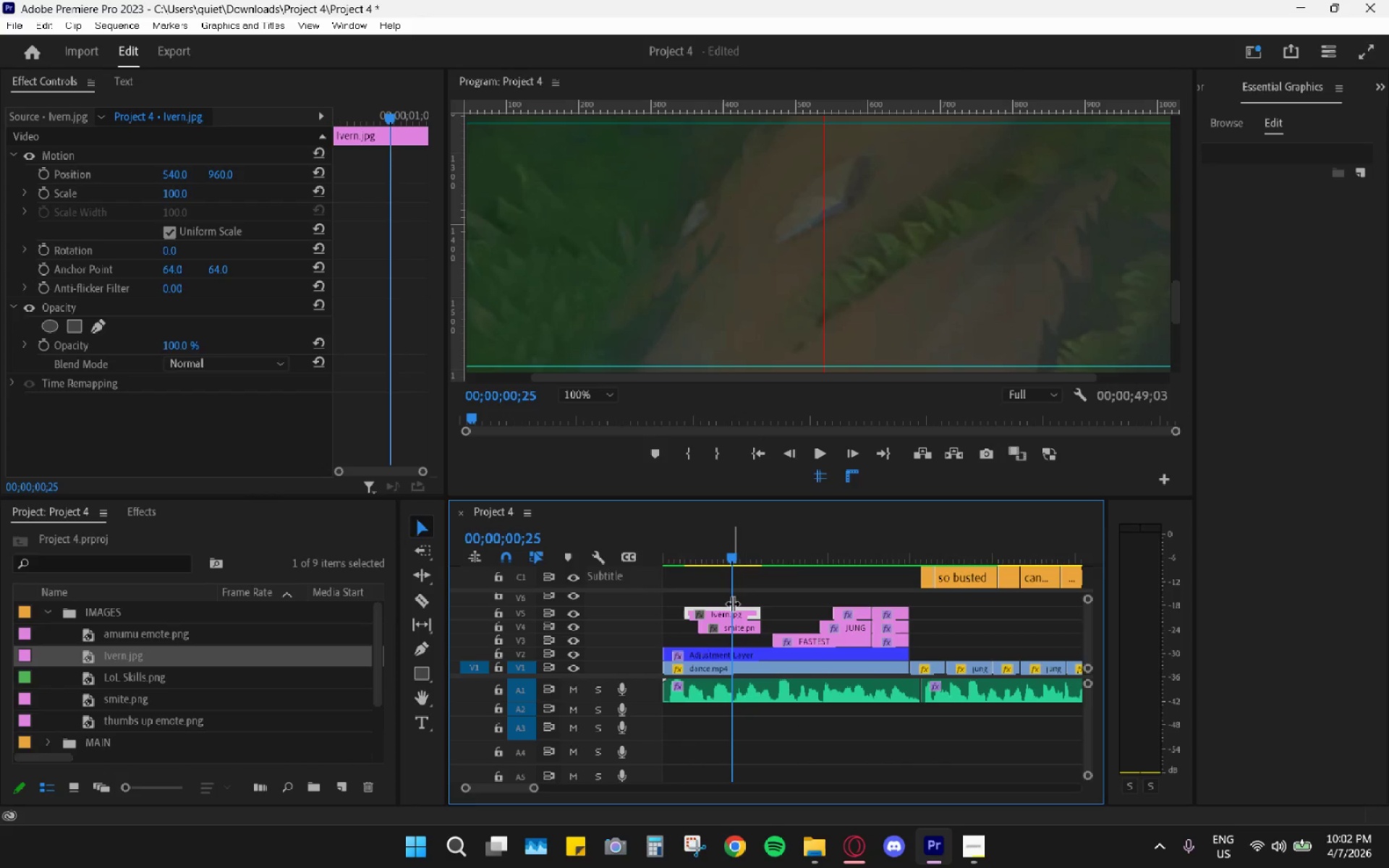 
left_click_drag(start_coordinate=[734, 611], to_coordinate=[740, 643])
 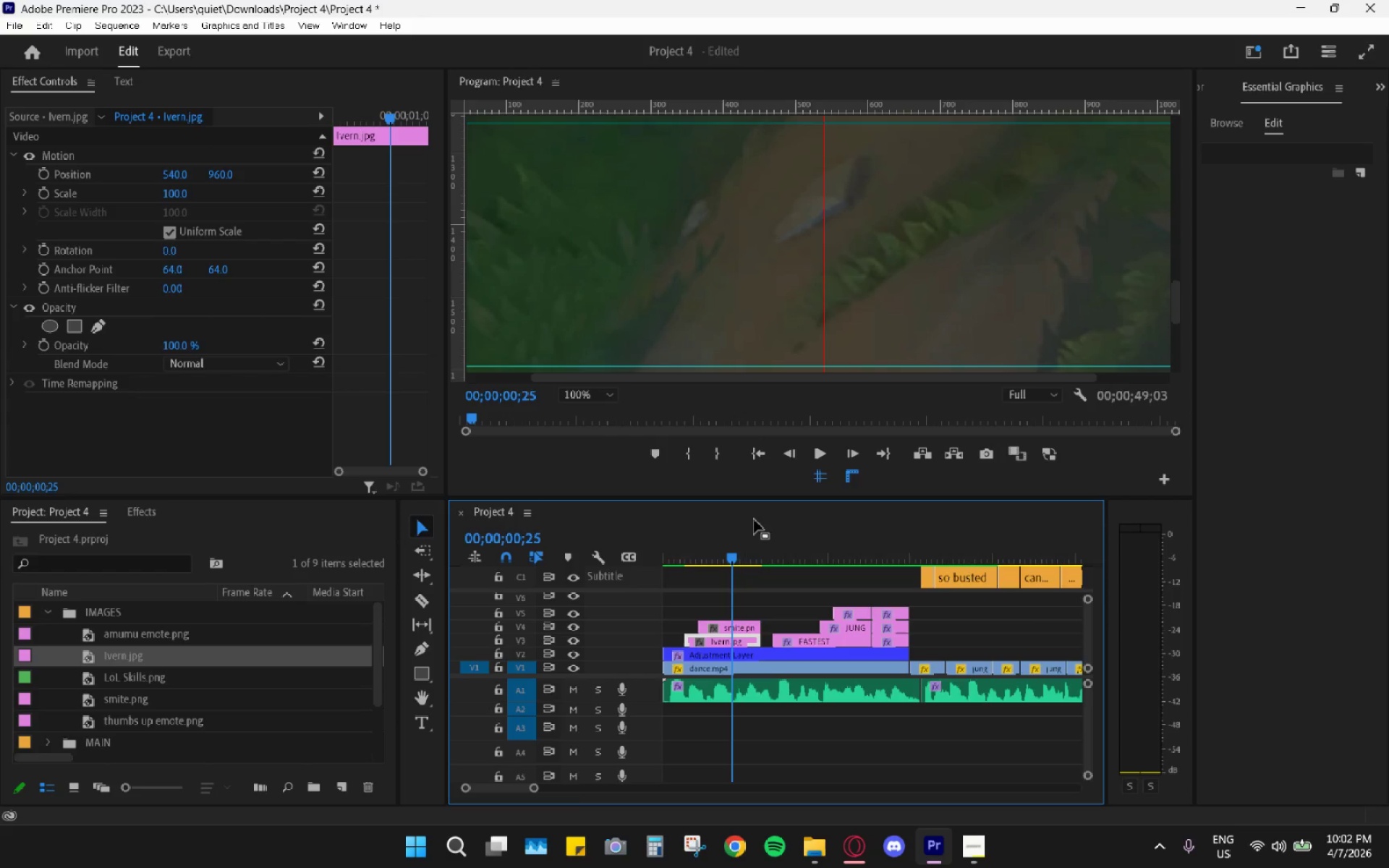 
left_click_drag(start_coordinate=[736, 525], to_coordinate=[692, 538])
 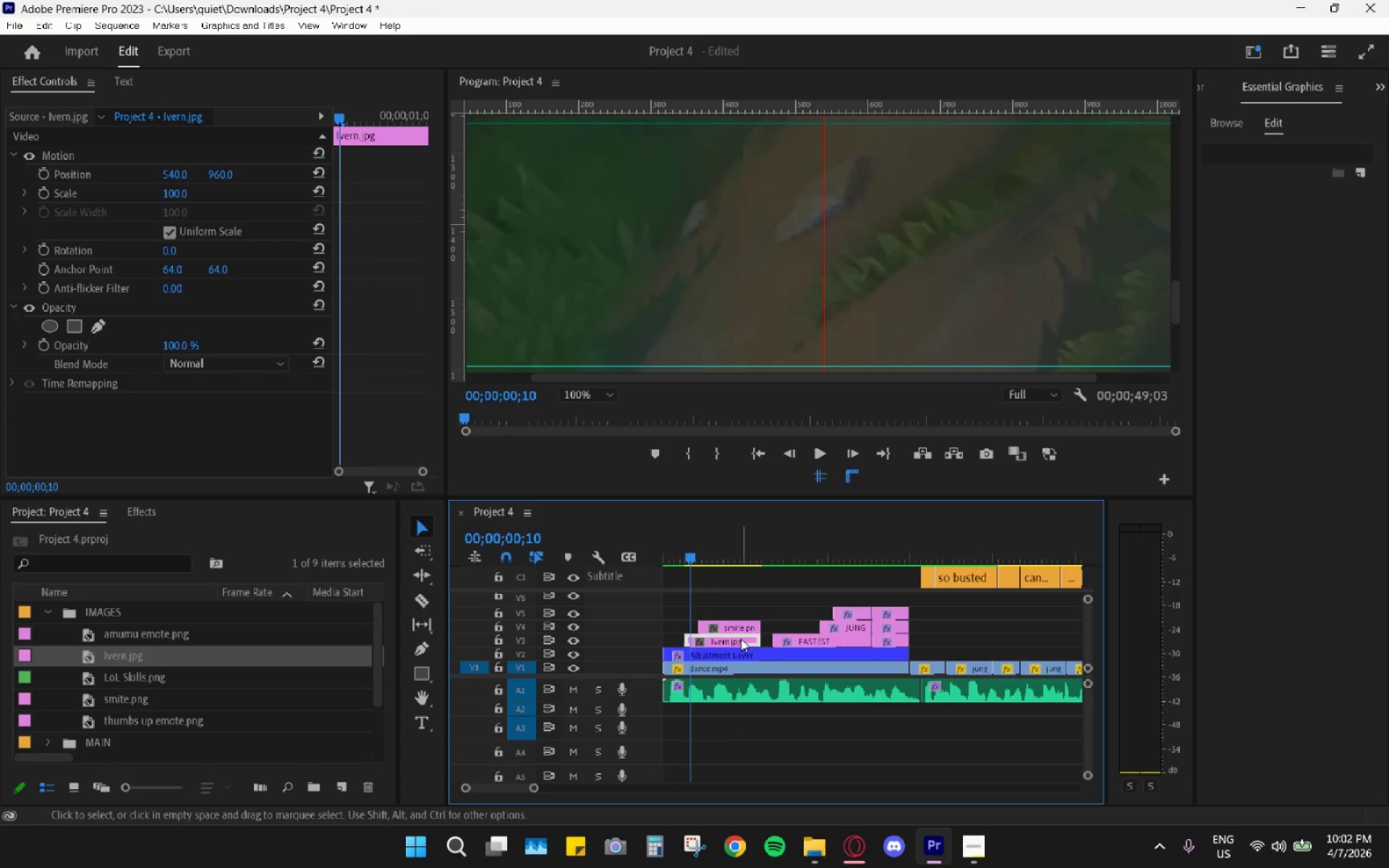 
left_click_drag(start_coordinate=[741, 639], to_coordinate=[752, 644])
 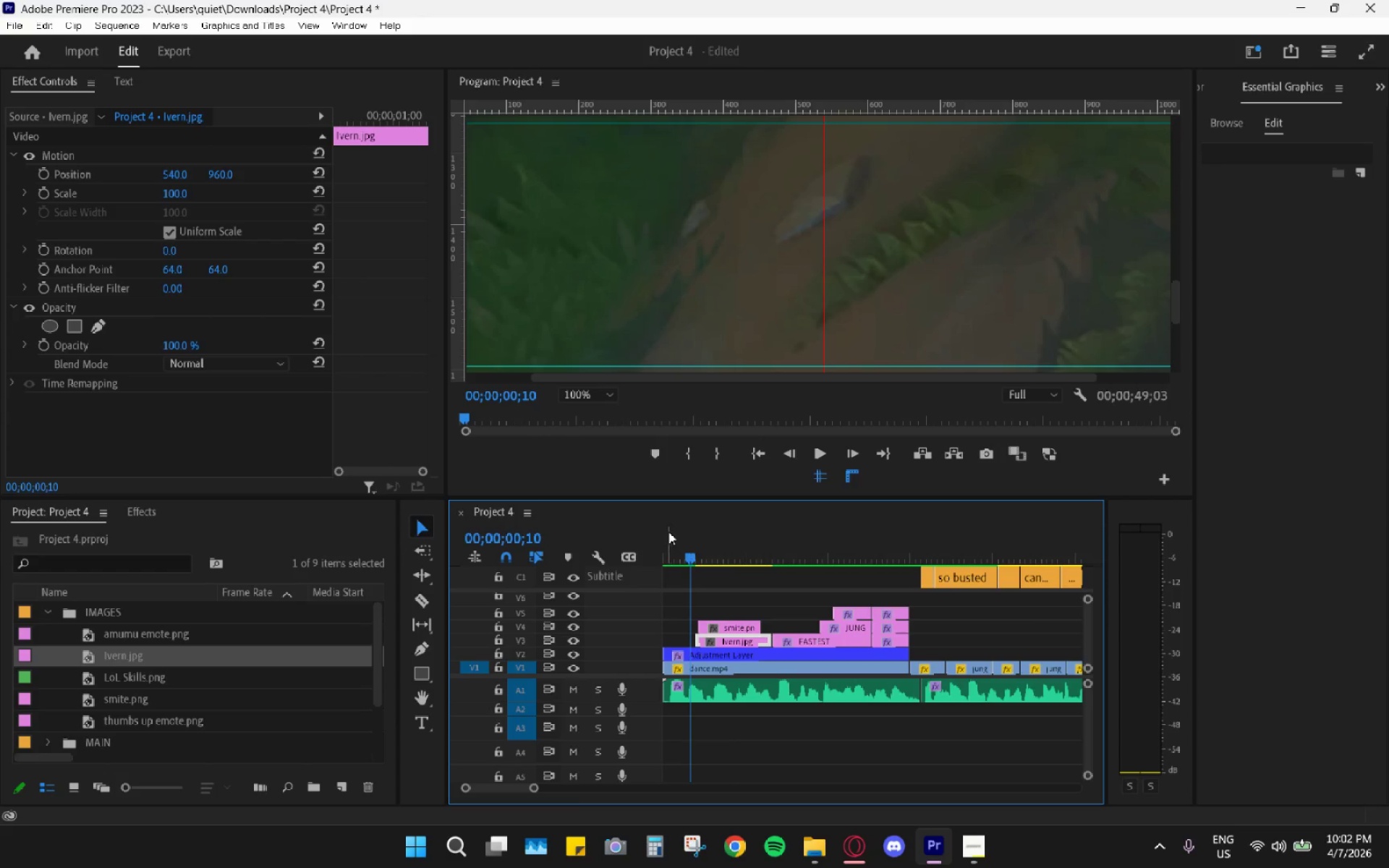 
left_click_drag(start_coordinate=[681, 542], to_coordinate=[752, 582])
 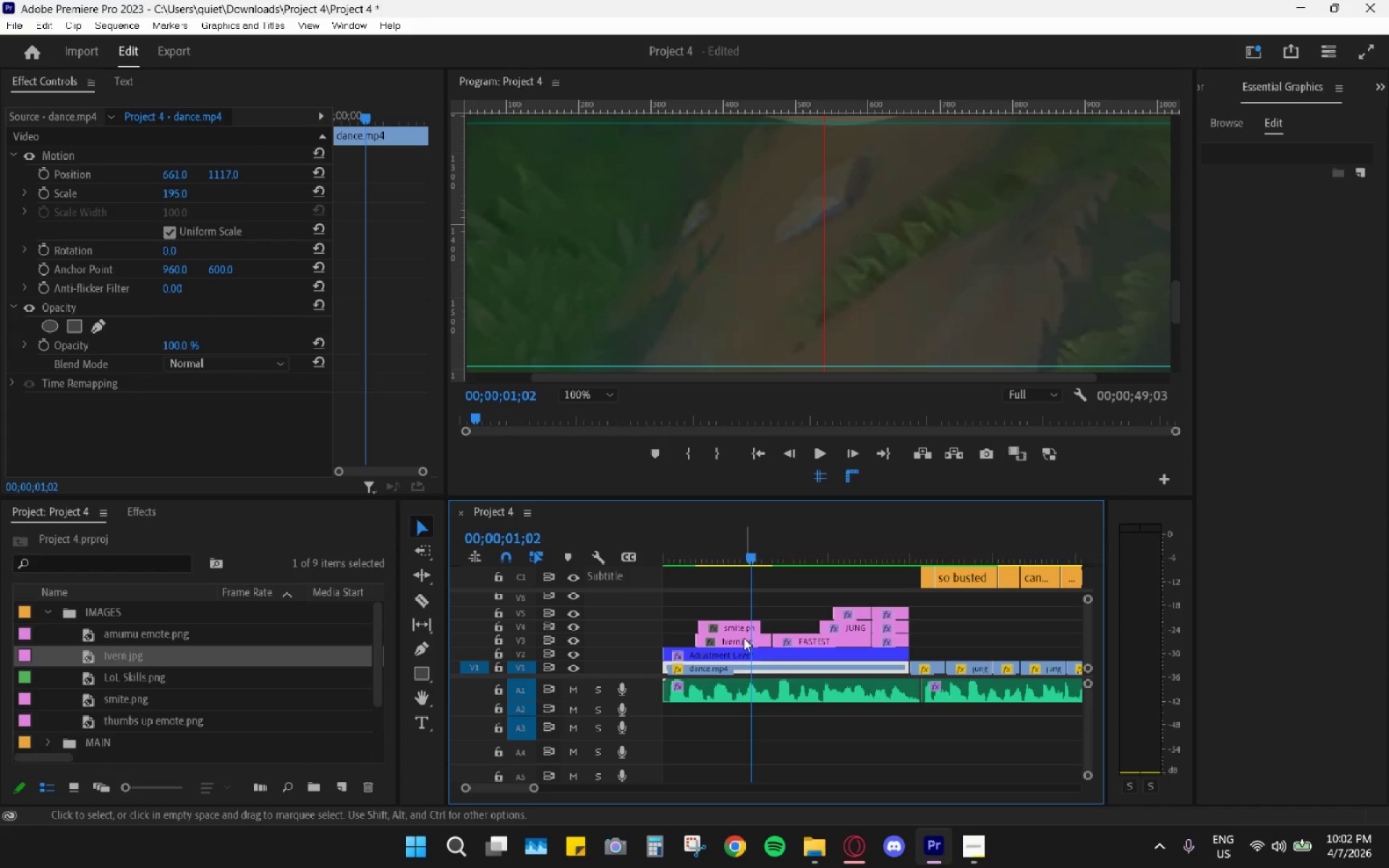 
left_click([744, 642])
 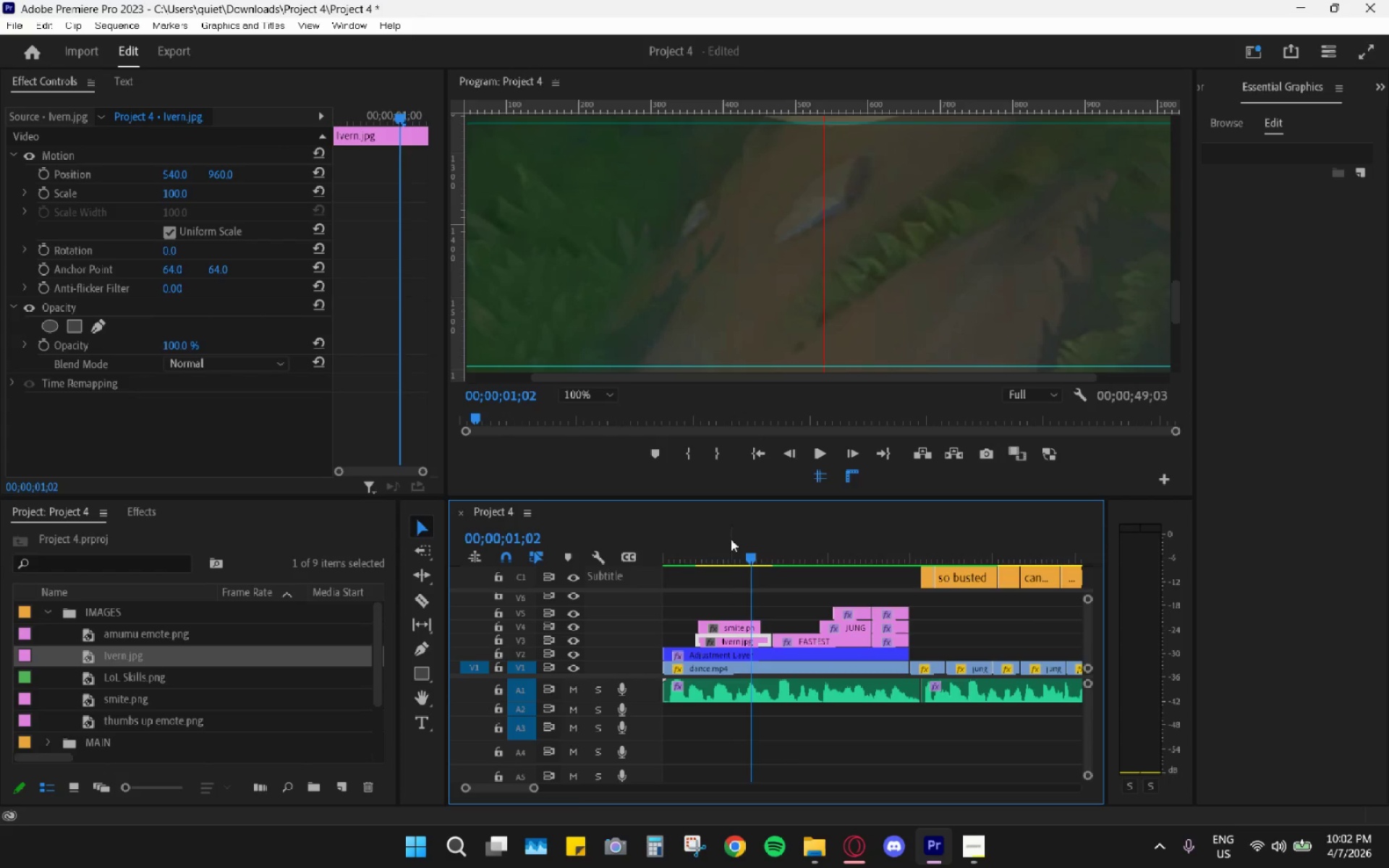 
left_click_drag(start_coordinate=[732, 529], to_coordinate=[725, 532])
 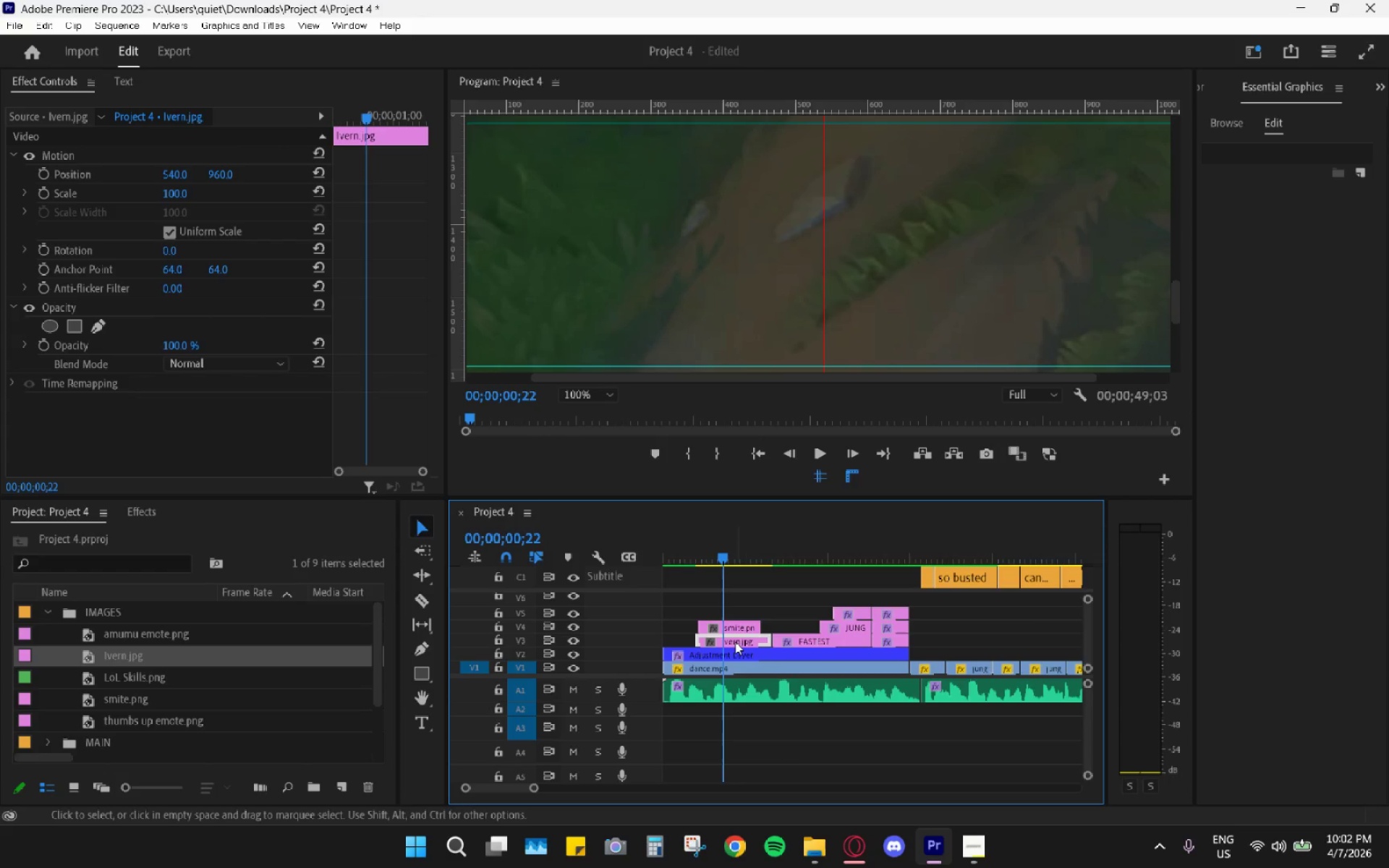 
left_click([736, 642])
 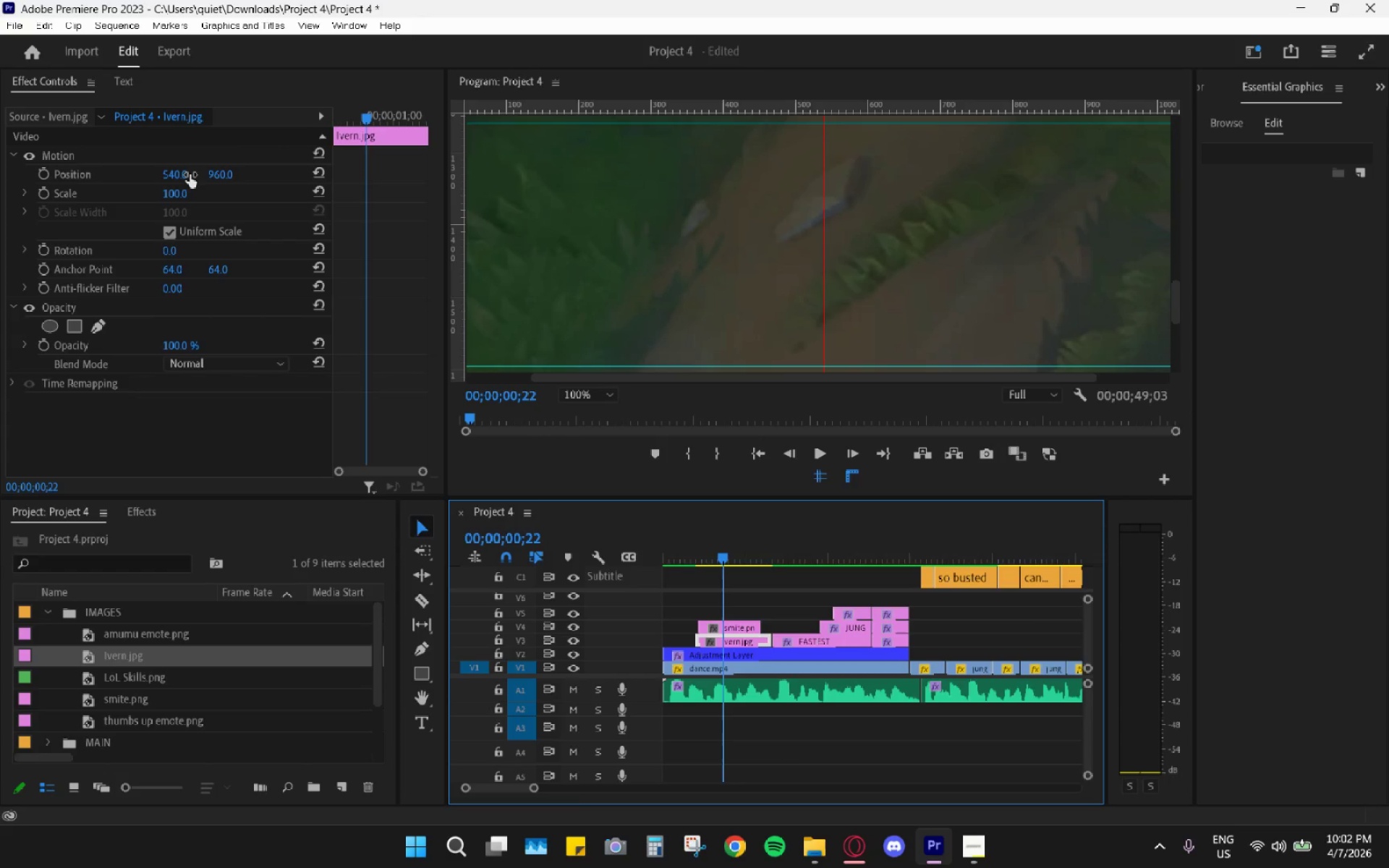 
left_click_drag(start_coordinate=[174, 176], to_coordinate=[359, 166])
 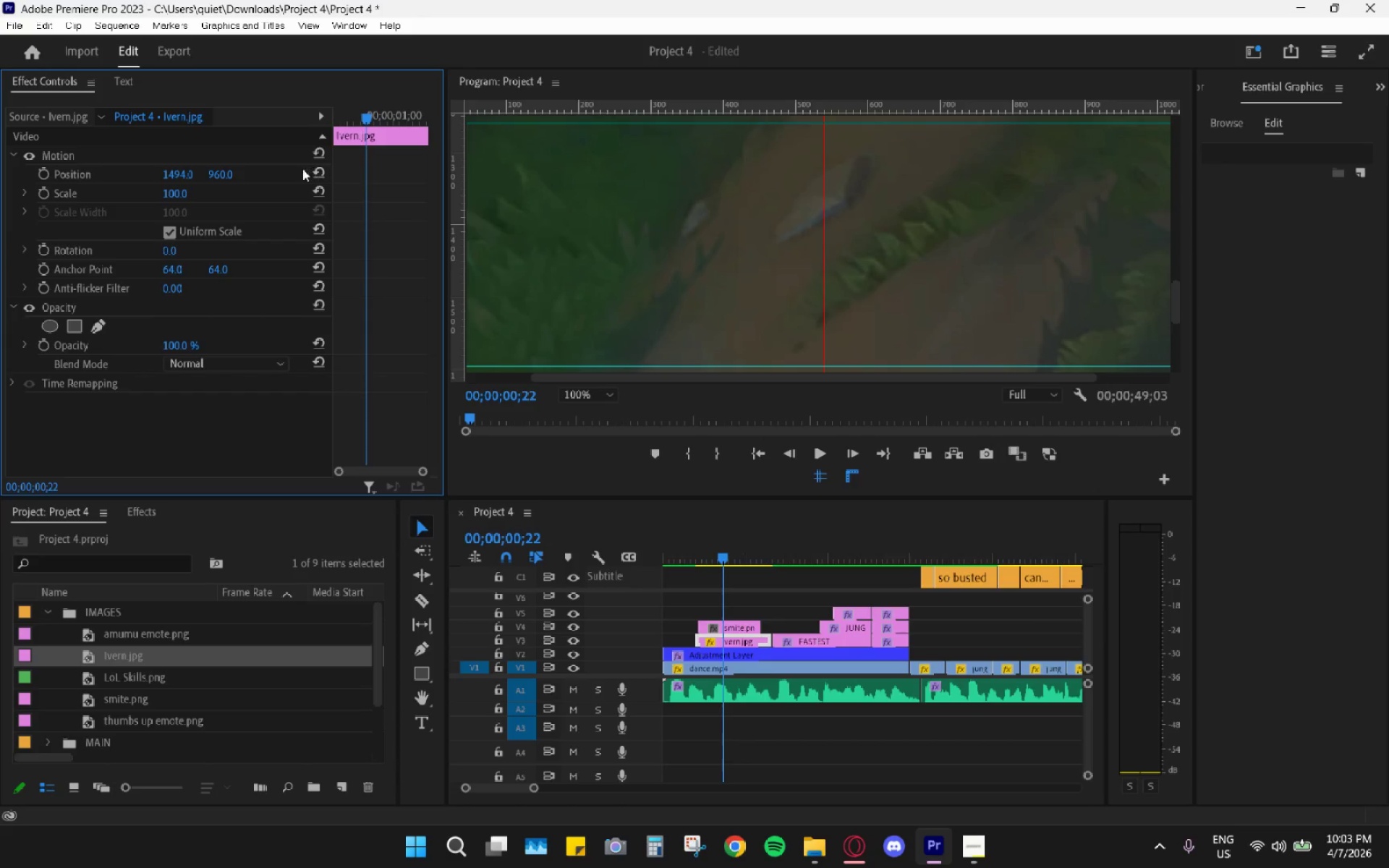 
key(Control+Z)
 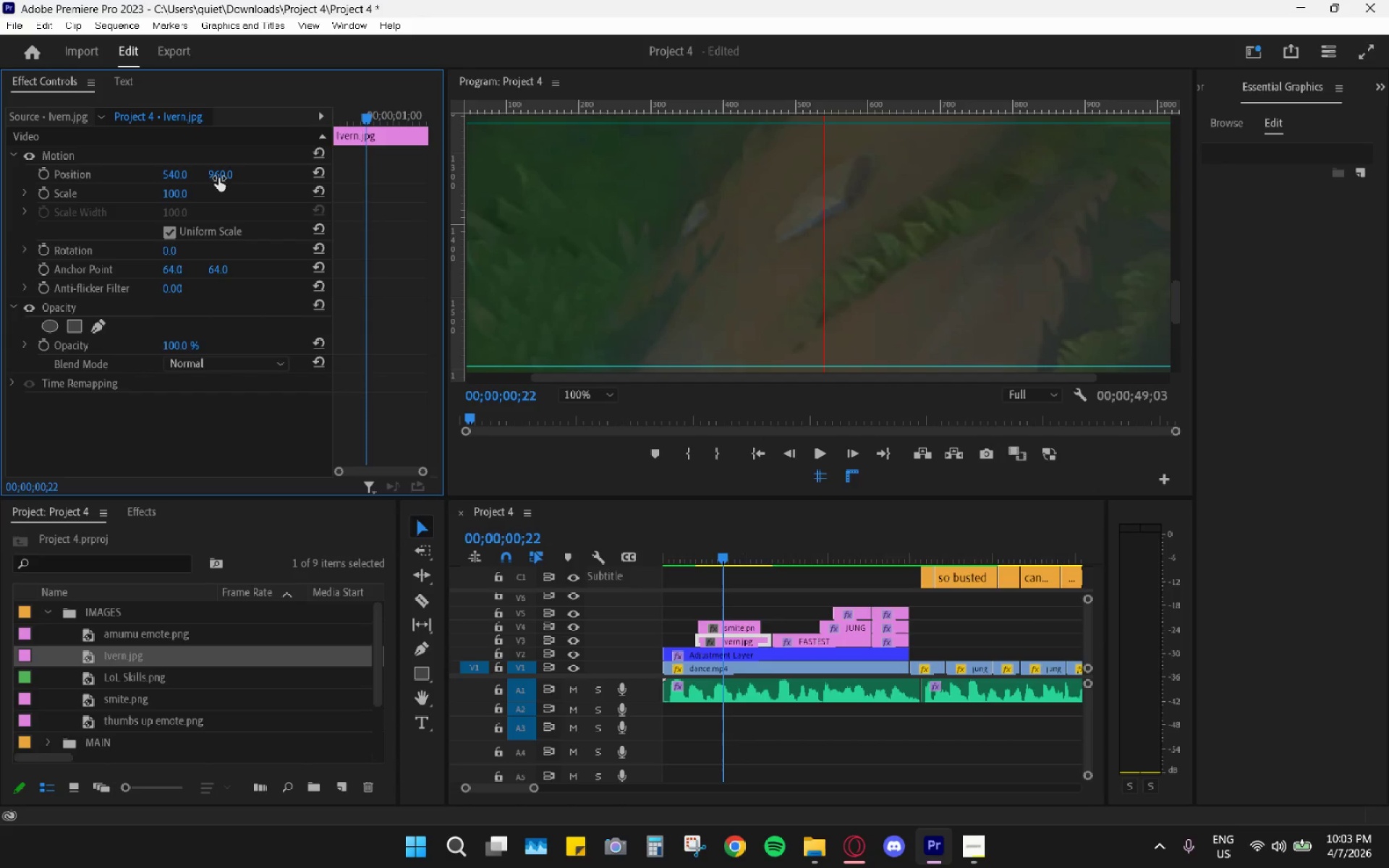 
left_click_drag(start_coordinate=[218, 177], to_coordinate=[668, 197])
 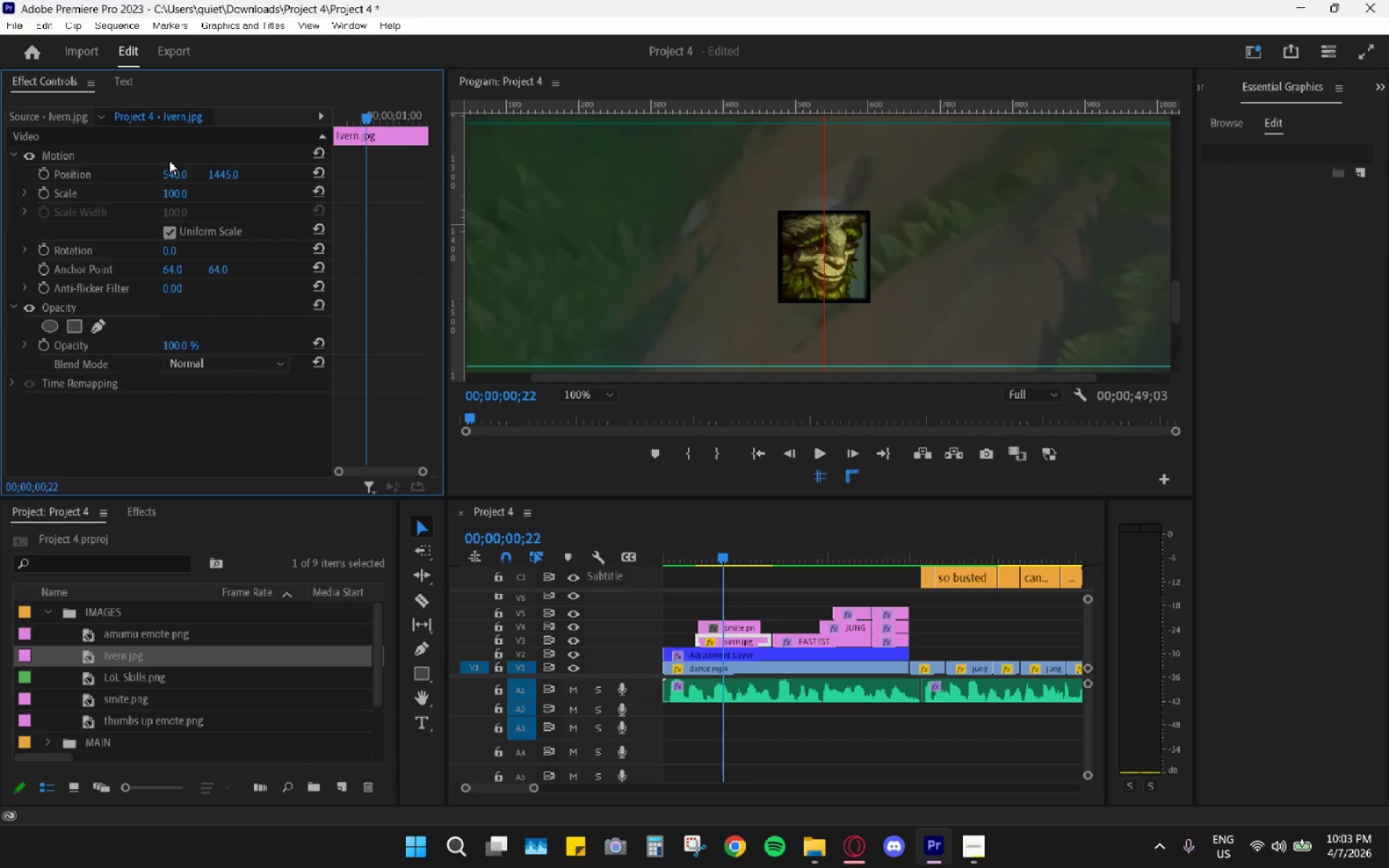 
left_click_drag(start_coordinate=[175, 171], to_coordinate=[208, 184])
 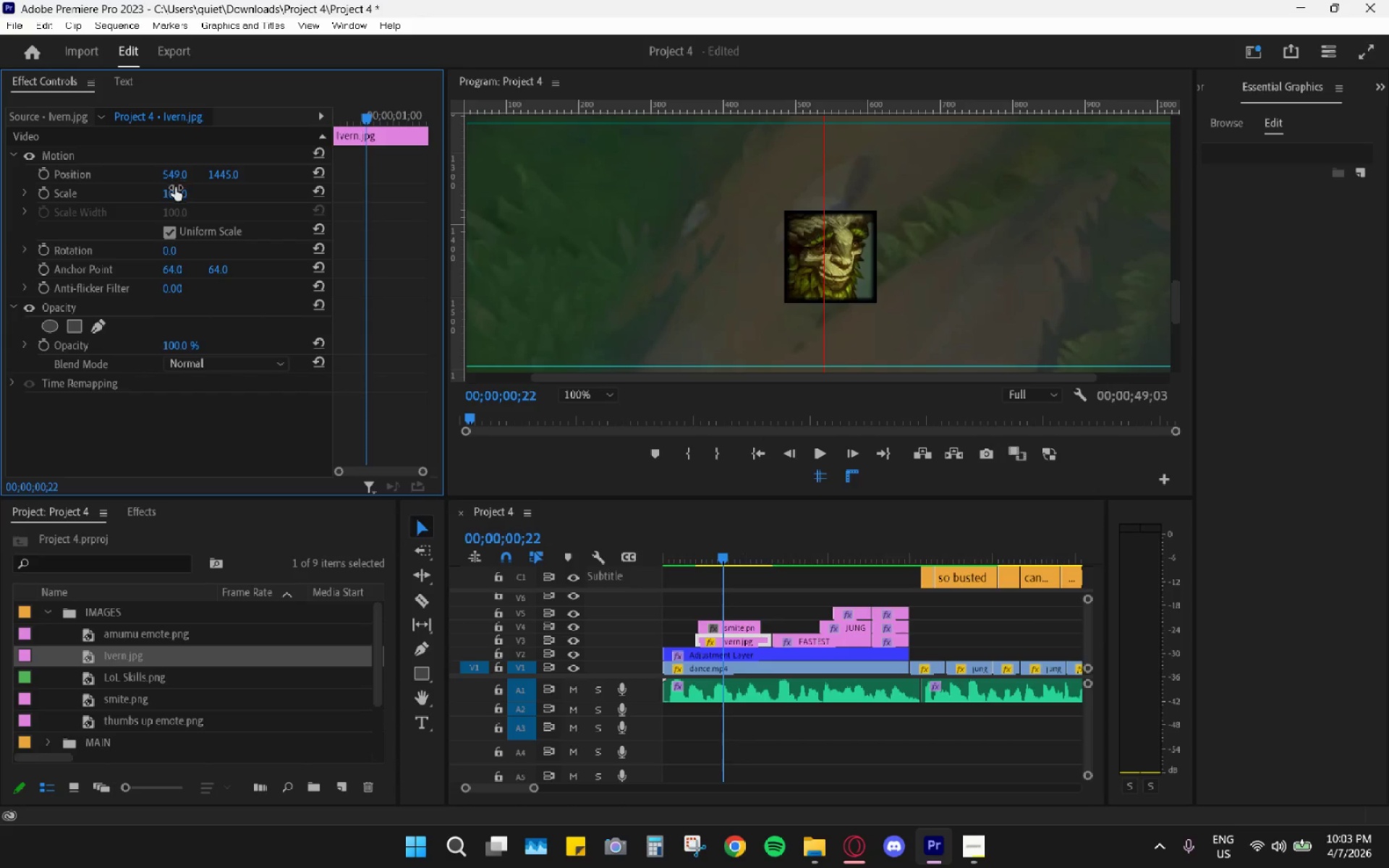 
left_click_drag(start_coordinate=[175, 193], to_coordinate=[313, 190])
 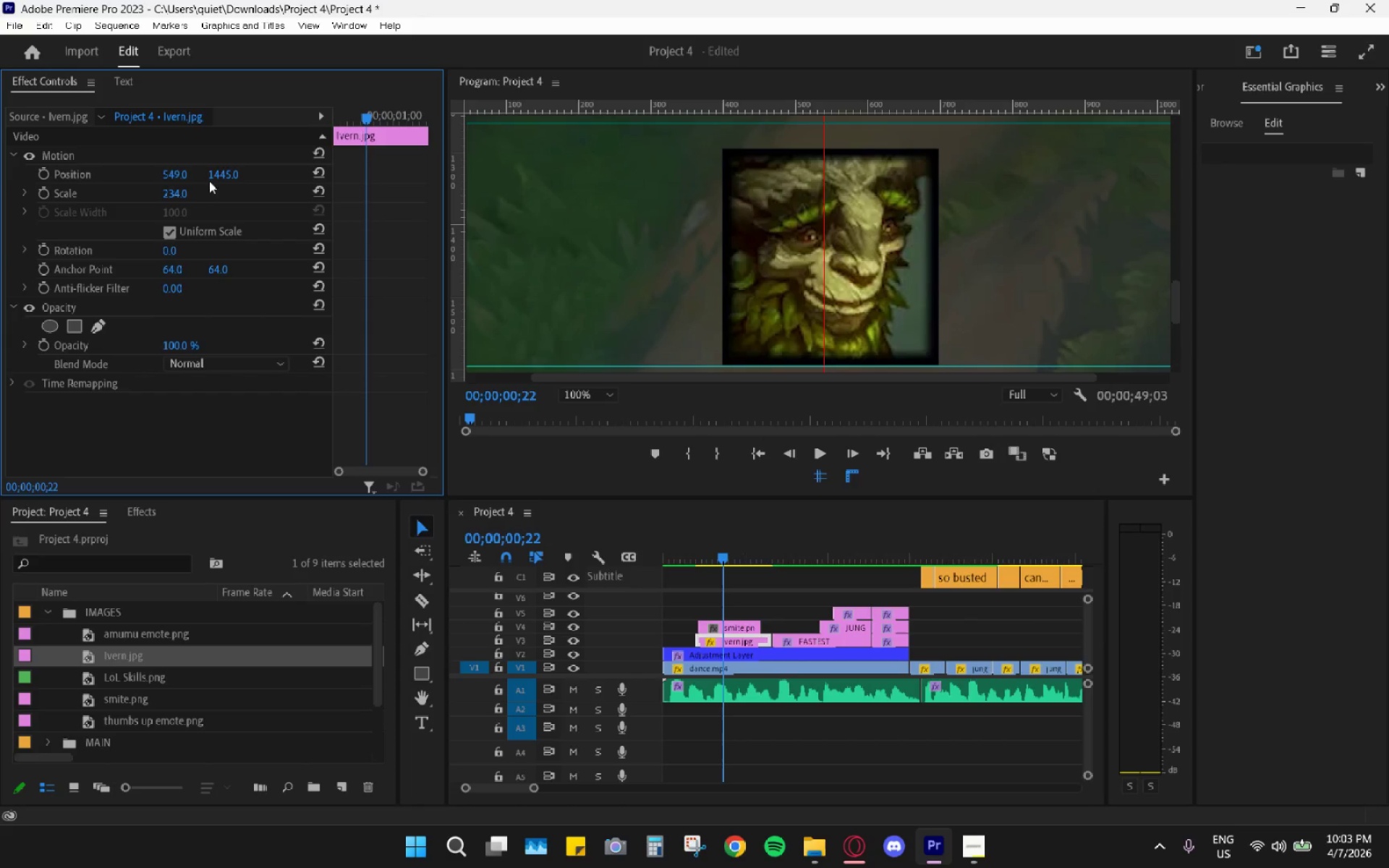 
left_click_drag(start_coordinate=[226, 171], to_coordinate=[250, 200])
 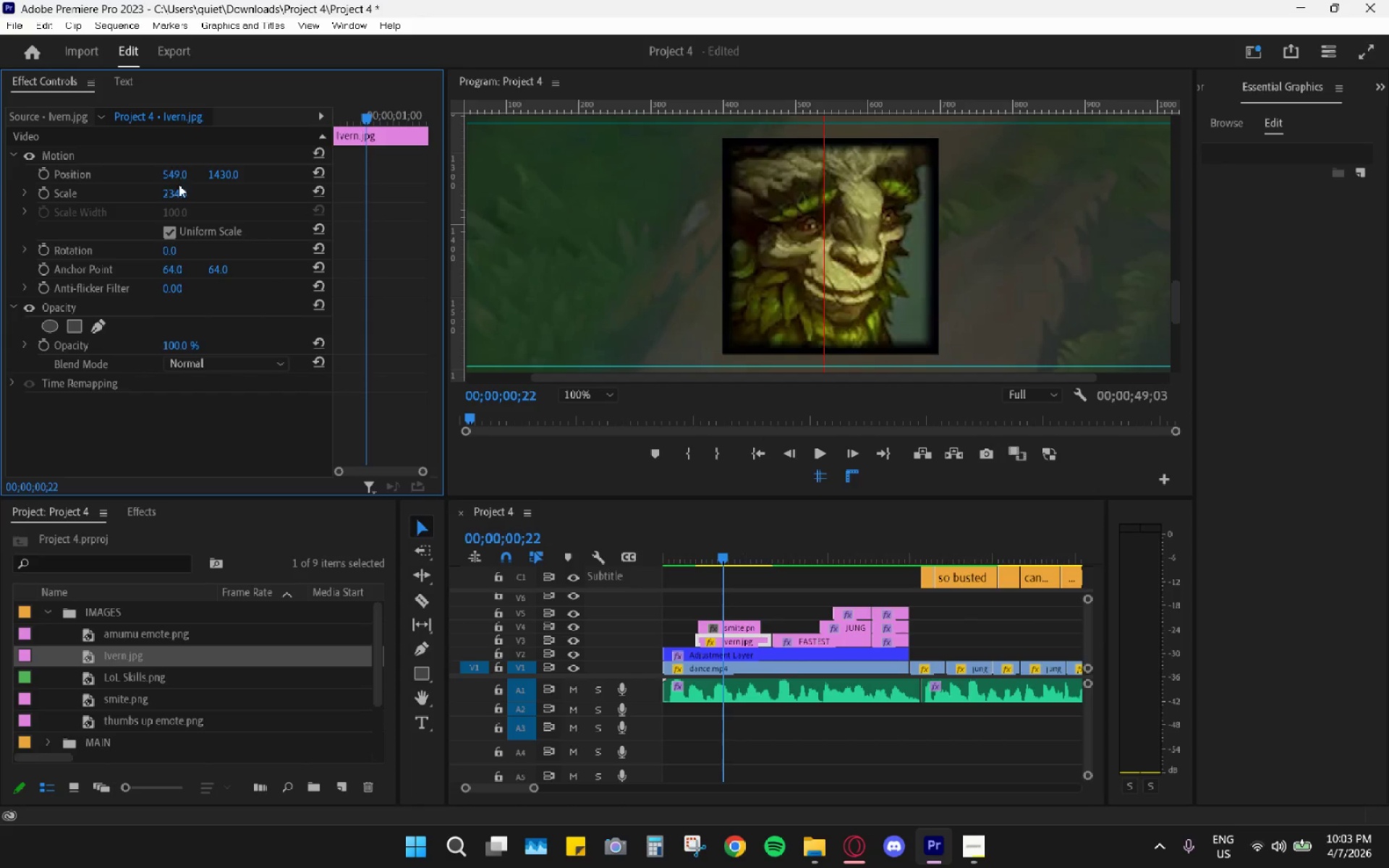 
left_click_drag(start_coordinate=[179, 187], to_coordinate=[206, 186])
 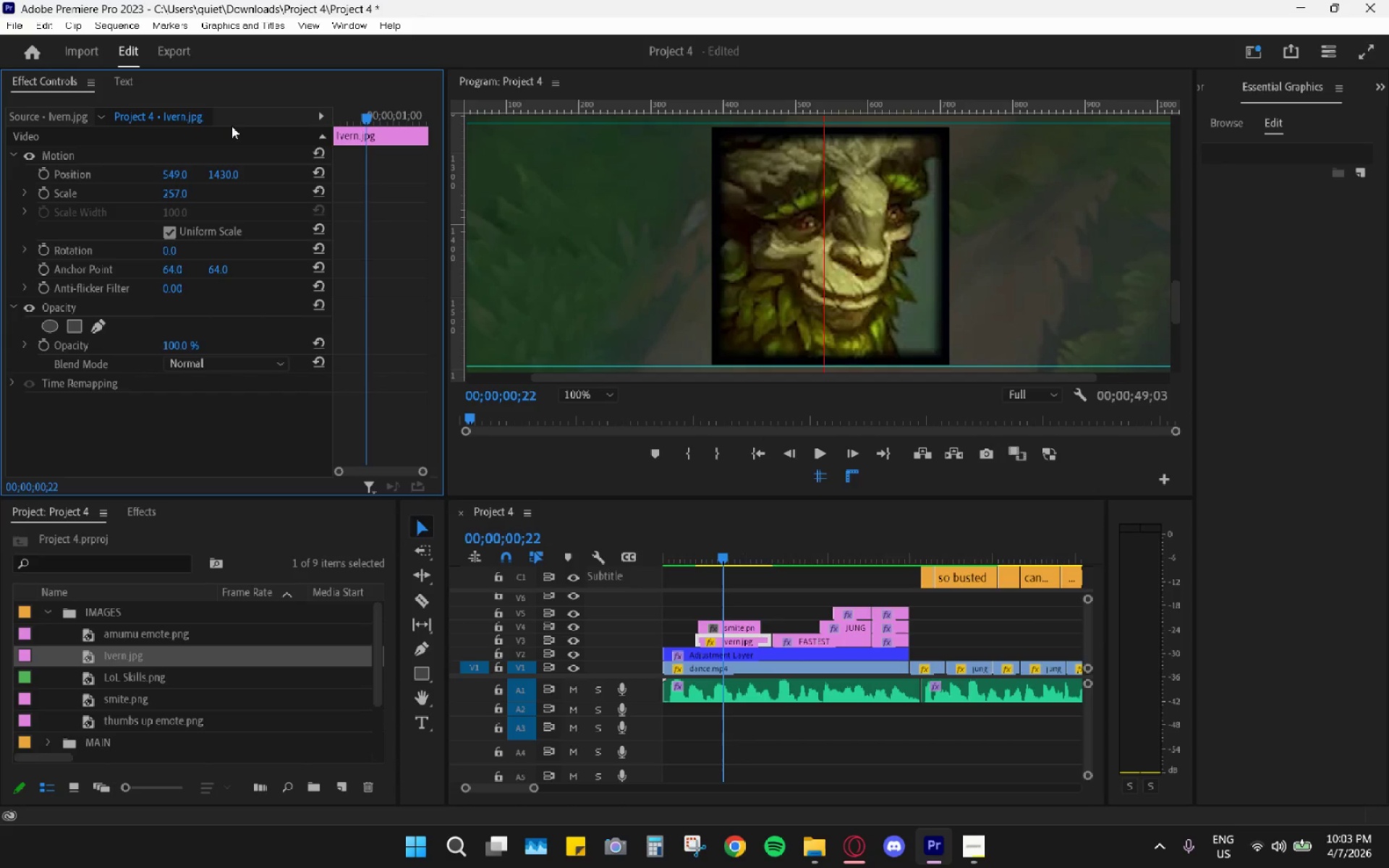 
left_click_drag(start_coordinate=[186, 169], to_coordinate=[176, 199])
 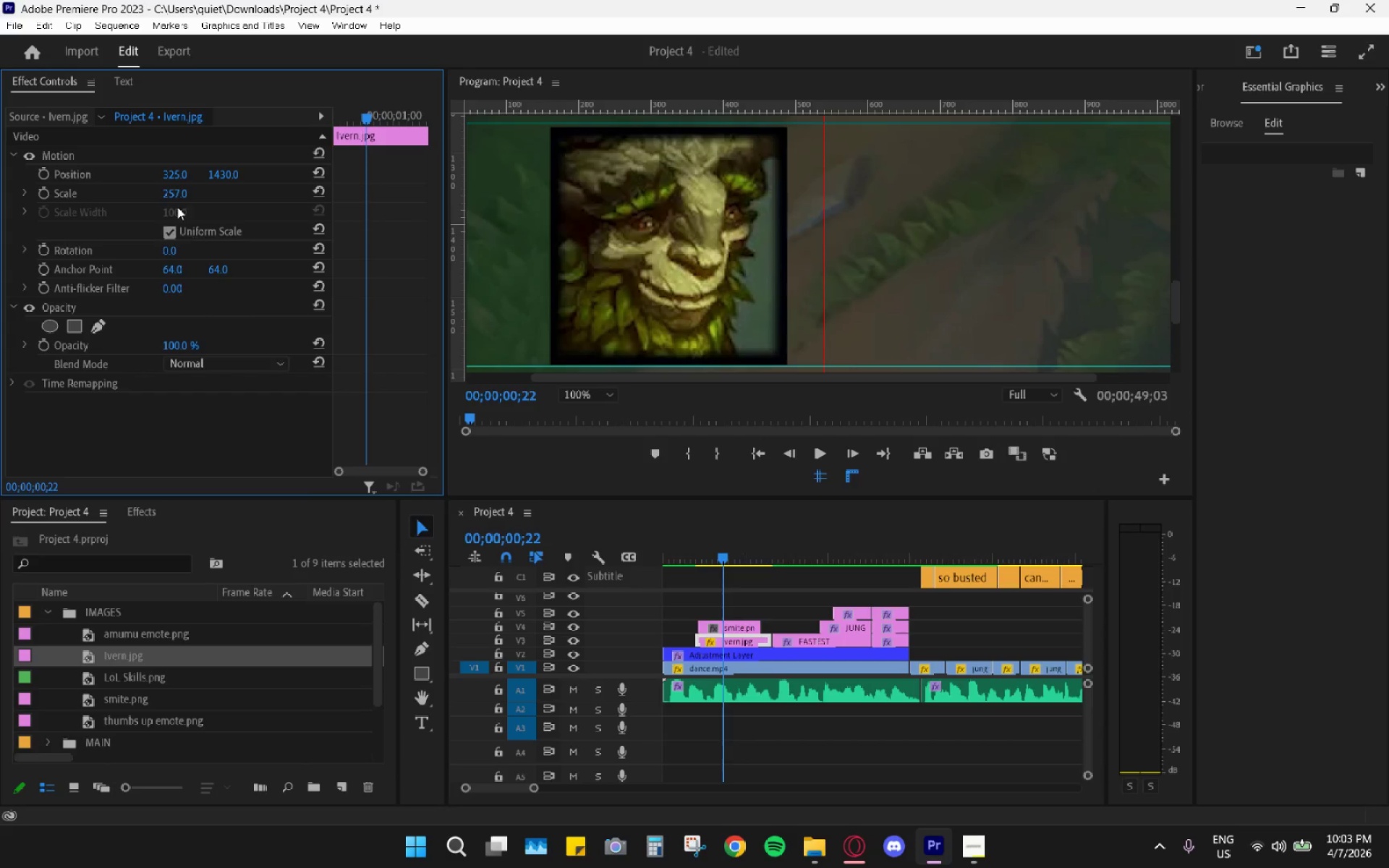 
left_click([103, 161])
 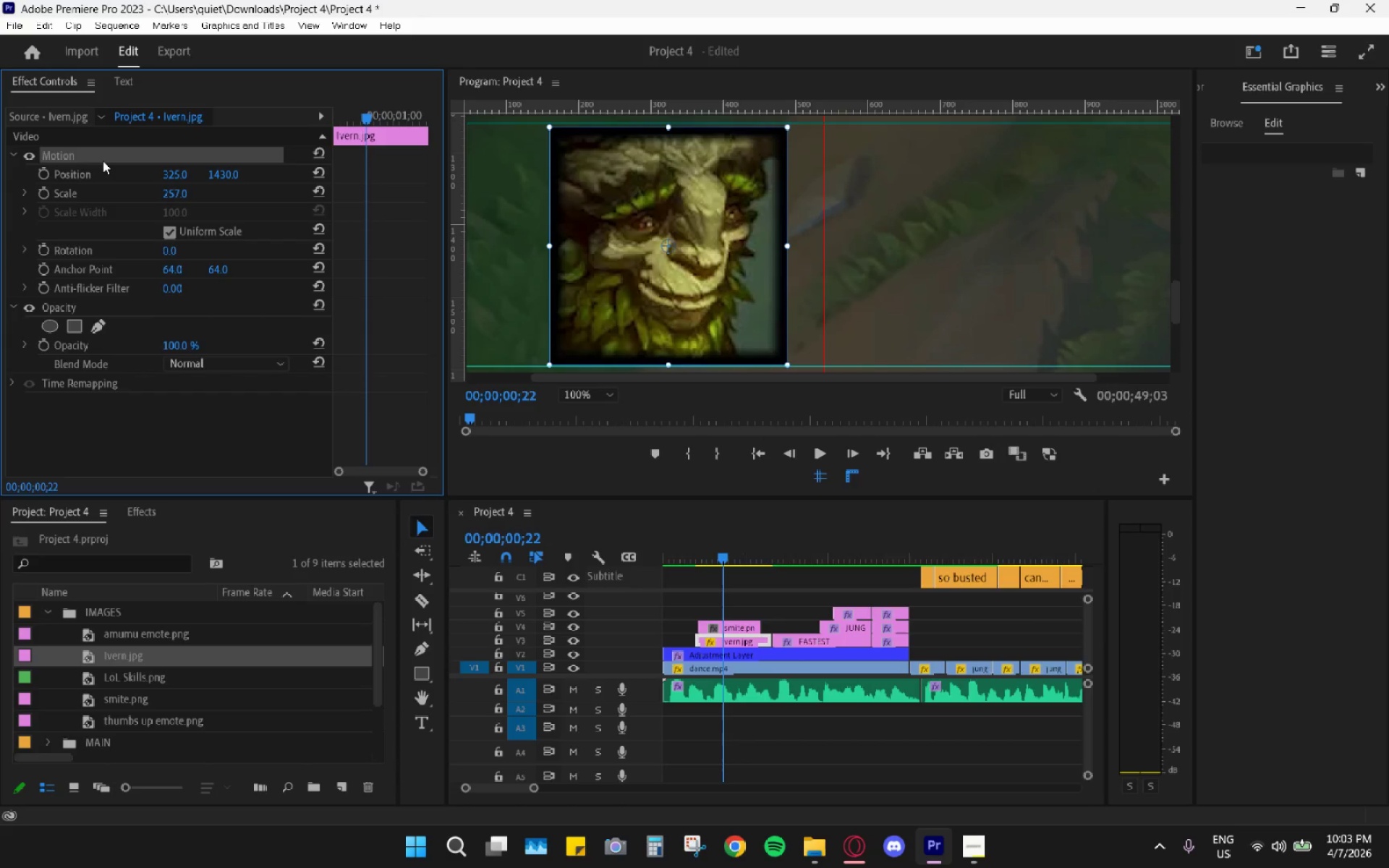 
key(Control+C)
 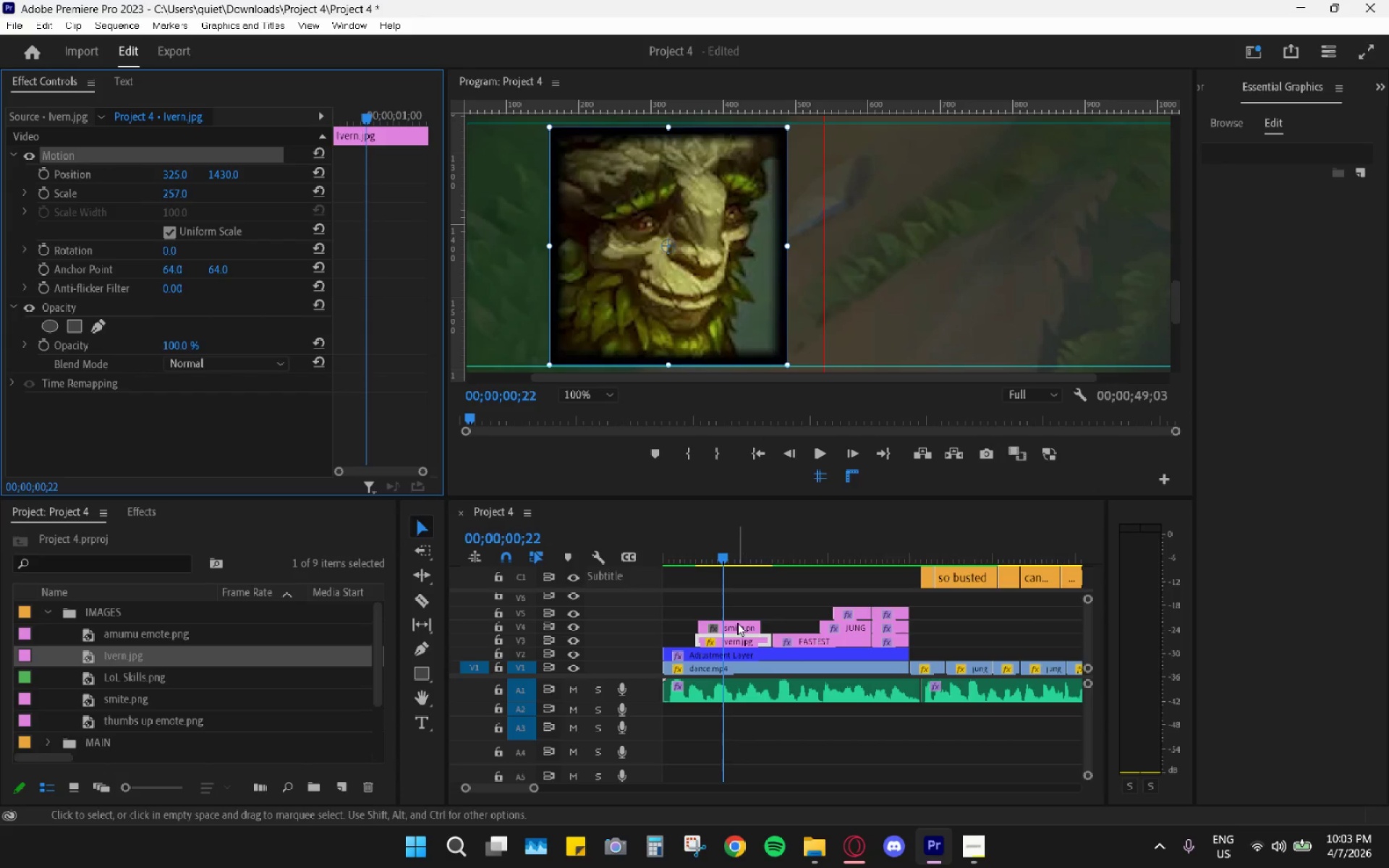 
left_click([738, 624])
 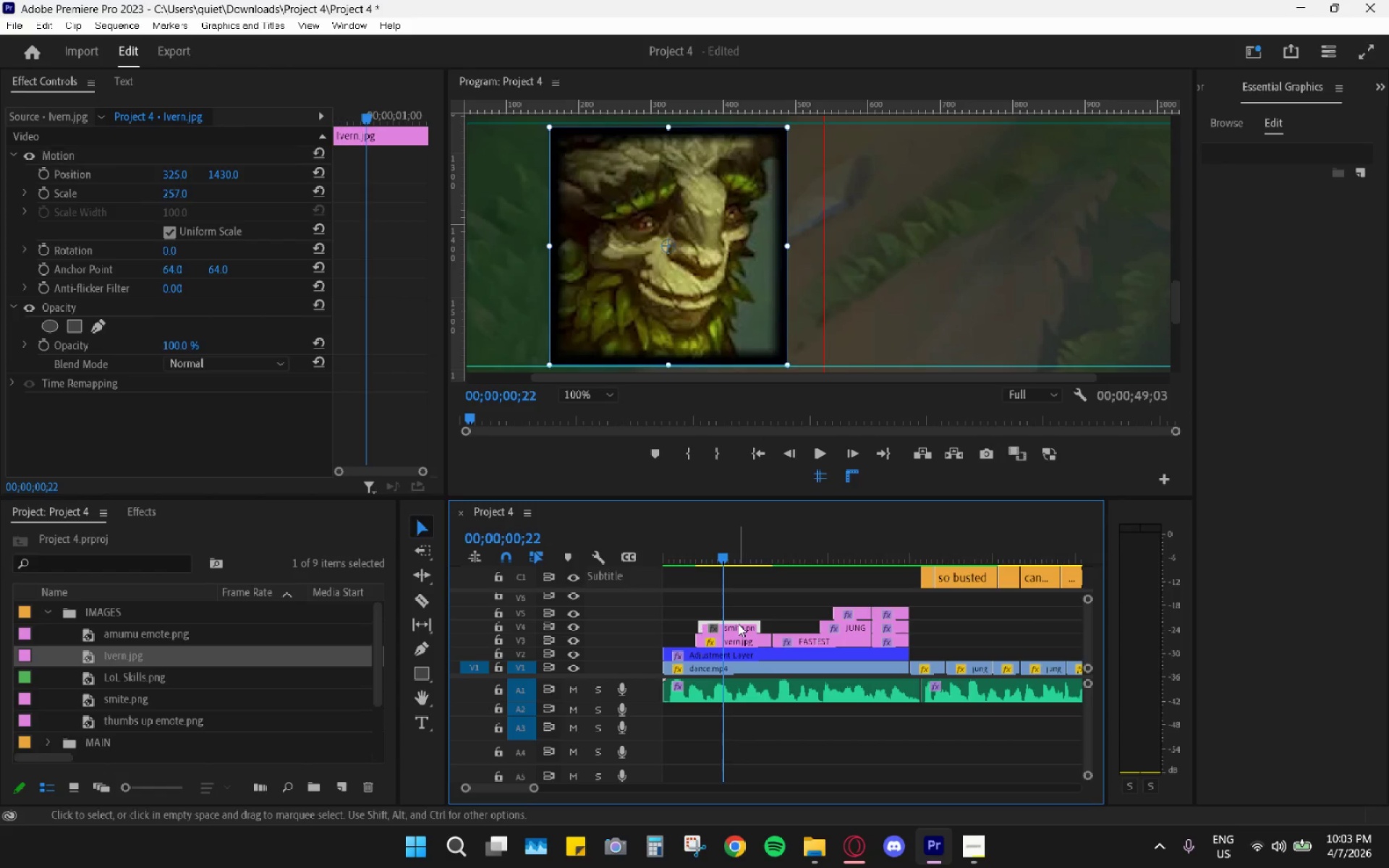 
key(Control+V)
 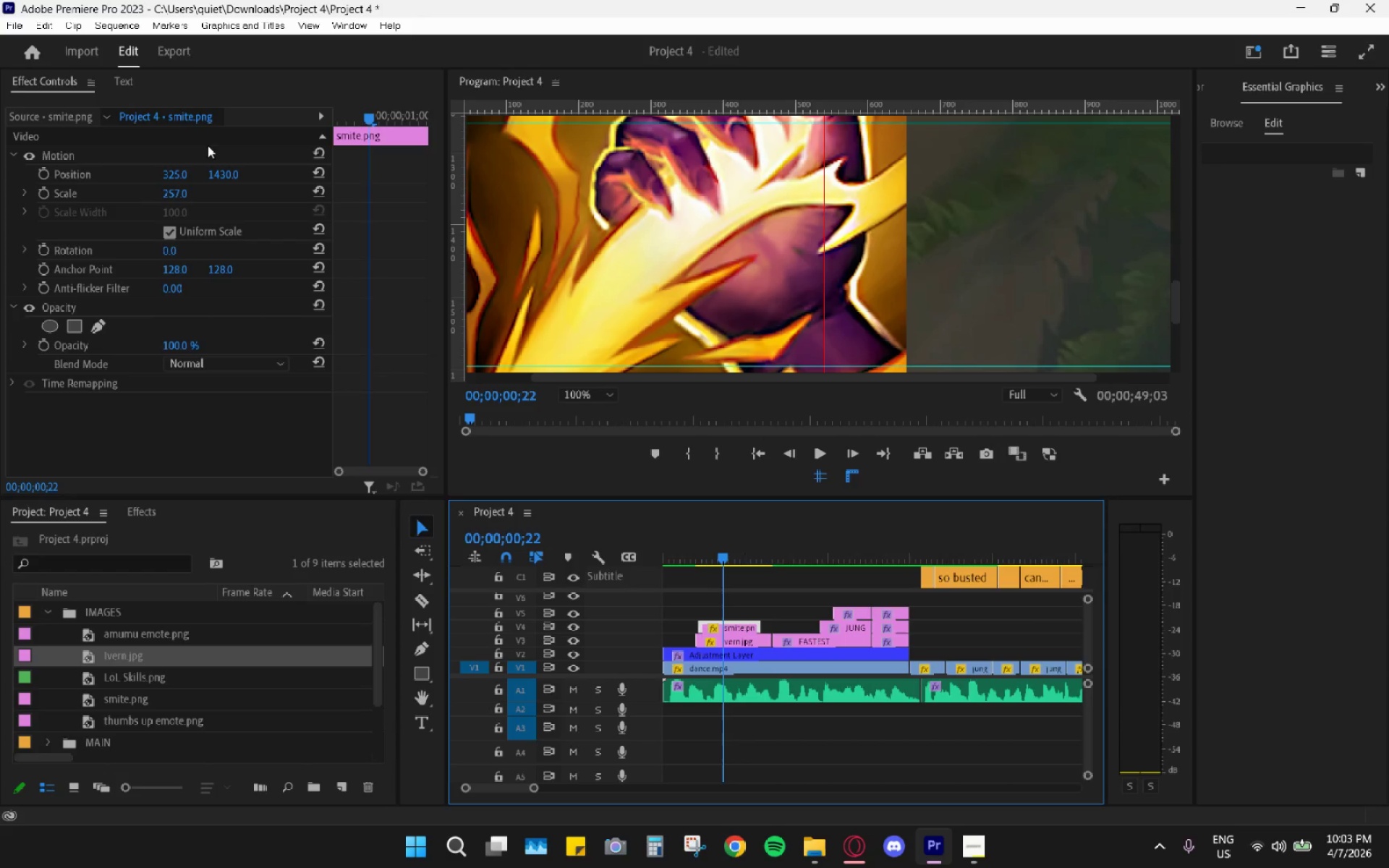 
left_click_drag(start_coordinate=[184, 192], to_coordinate=[55, 231])
 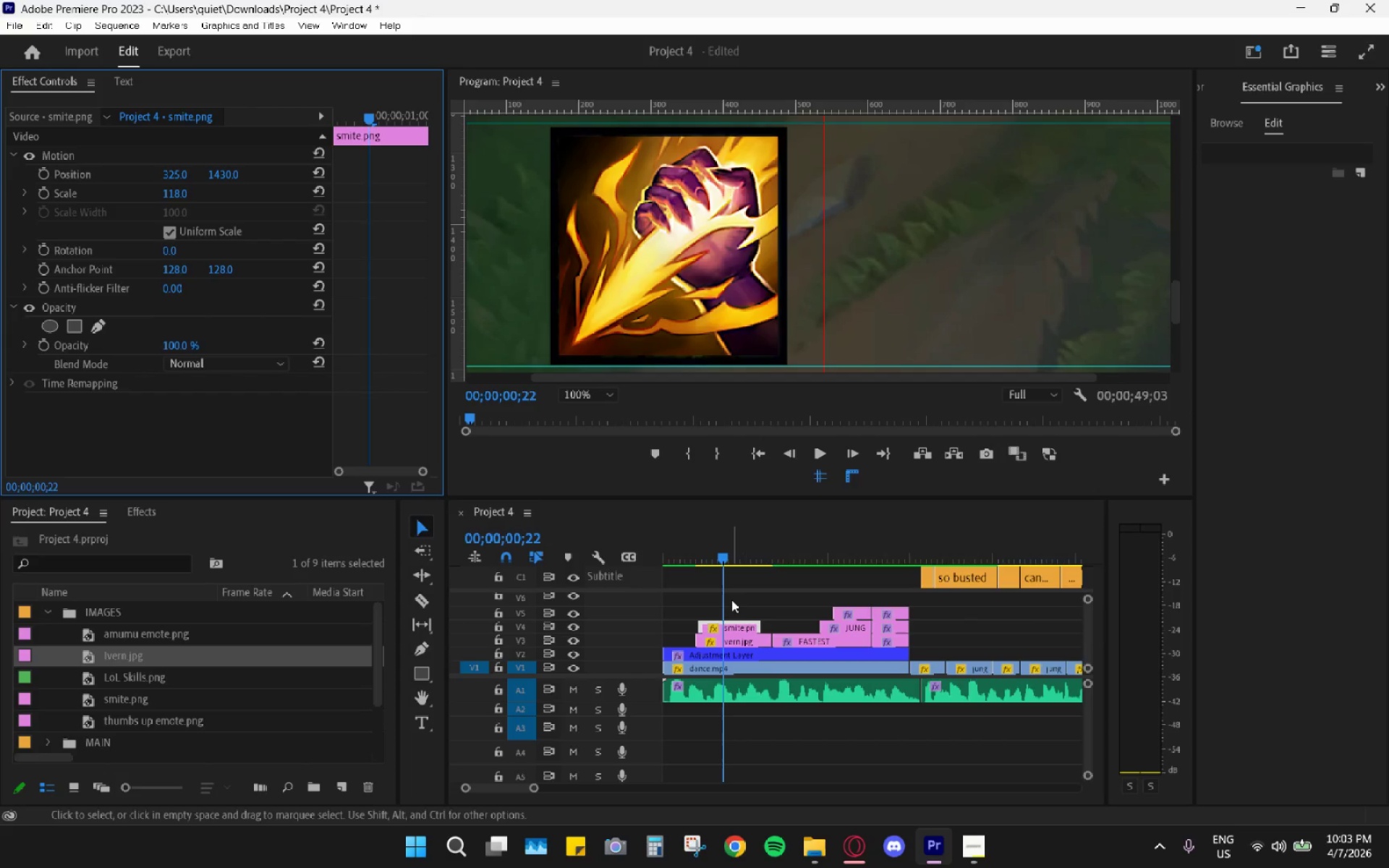 
left_click_drag(start_coordinate=[731, 605], to_coordinate=[742, 641])
 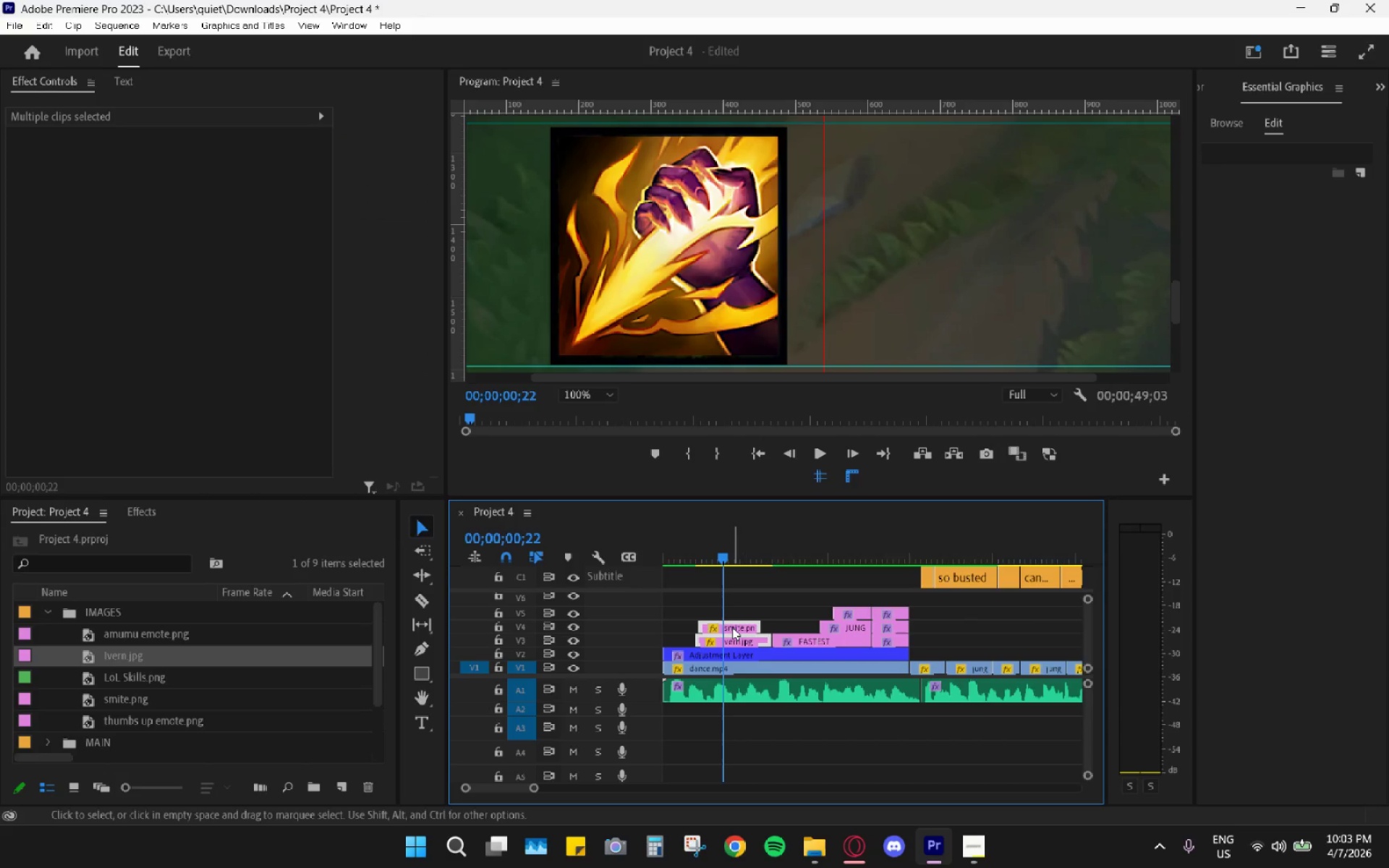 
left_click([733, 638])
 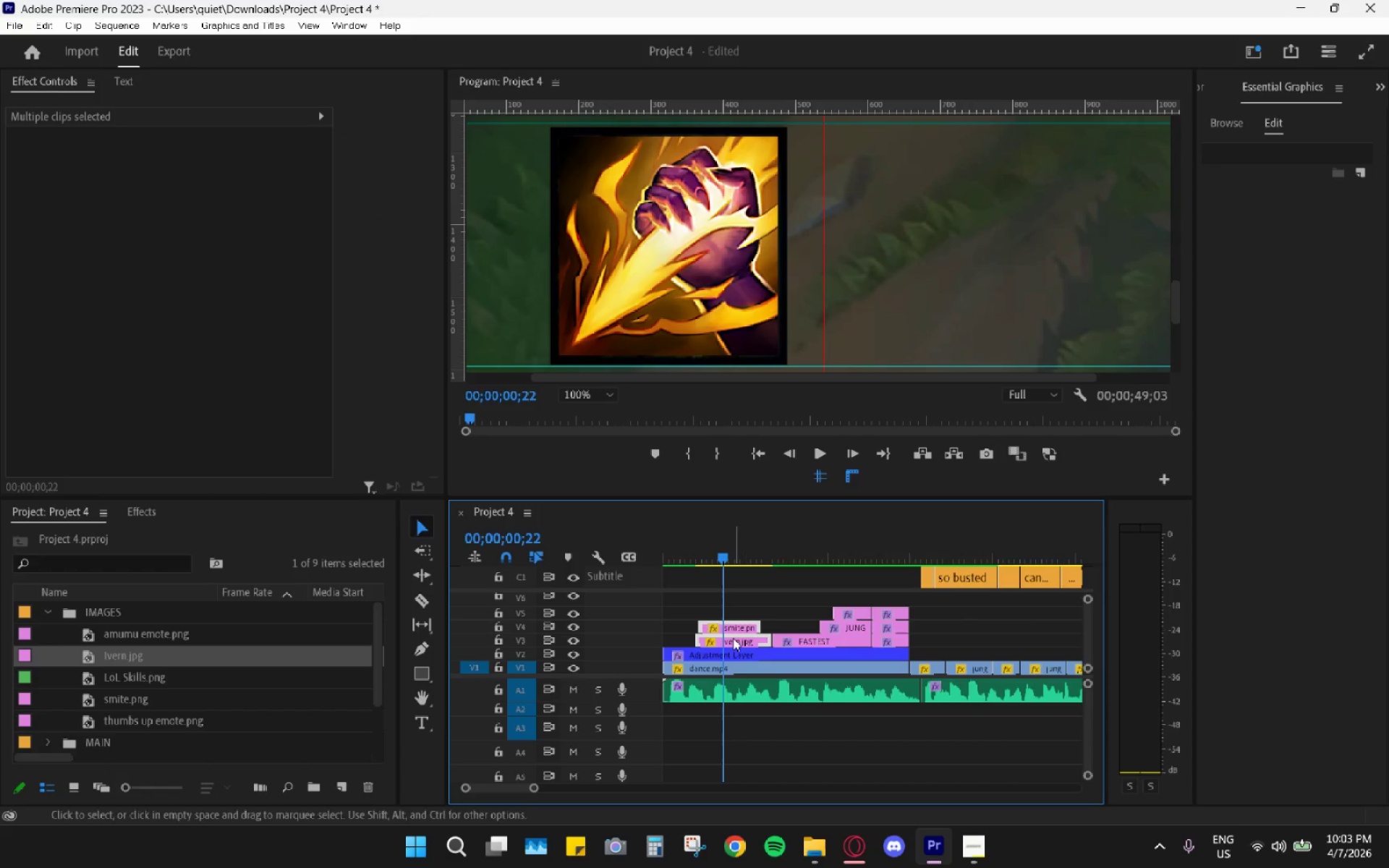 
hold_key(key=ControlLeft, duration=0.44)
 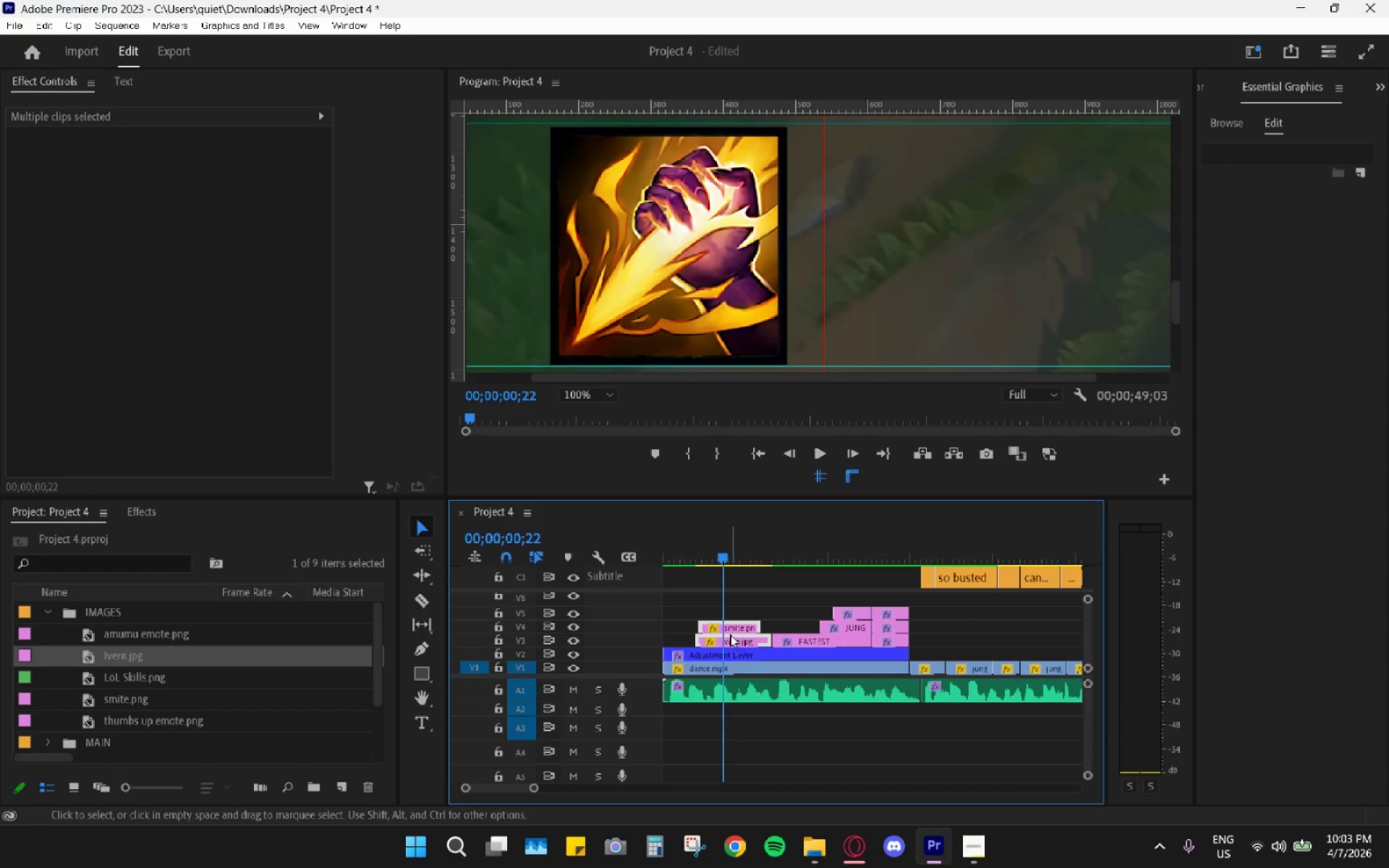 
left_click_drag(start_coordinate=[729, 626], to_coordinate=[733, 613])
 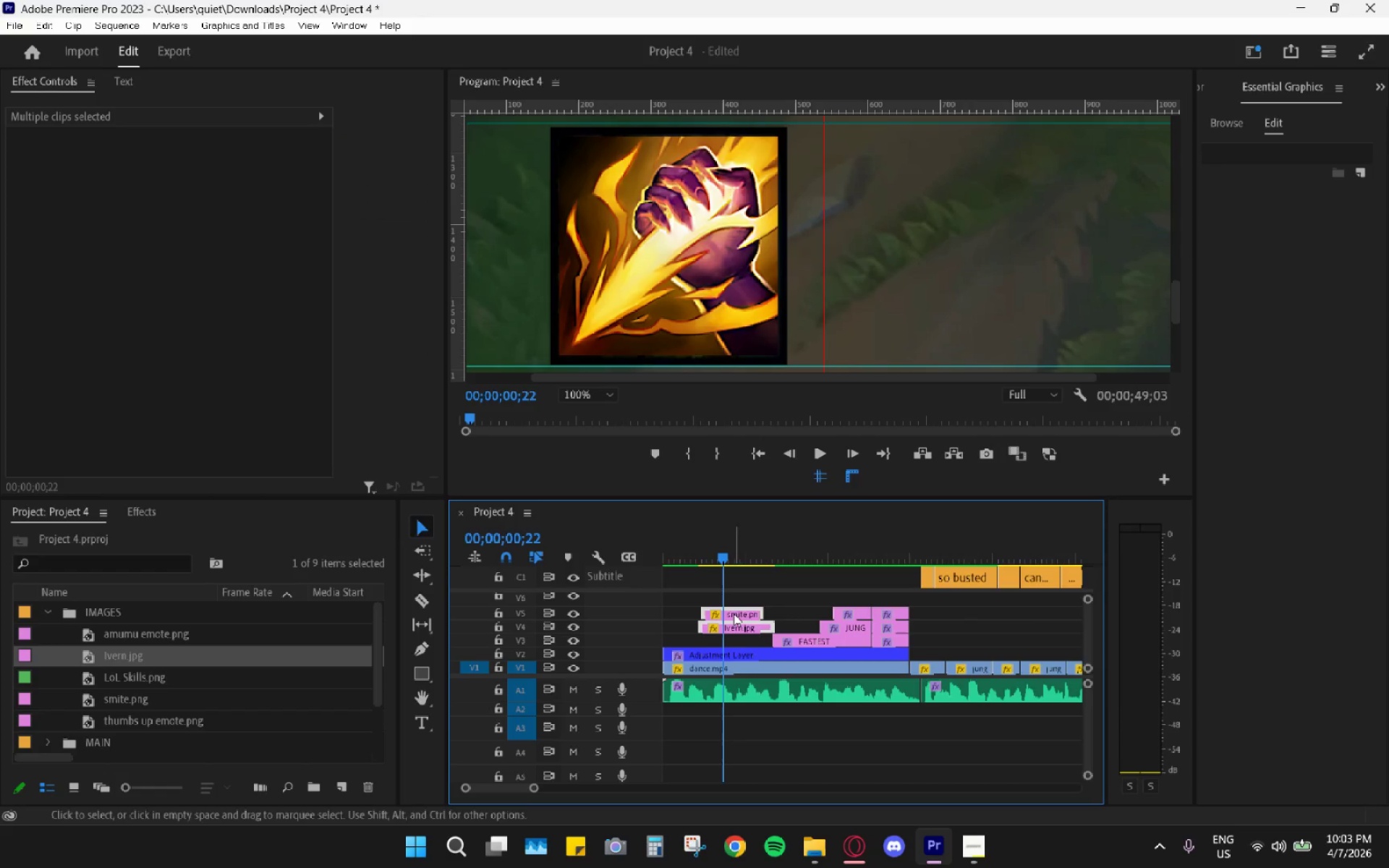 
hold_key(key=ControlLeft, duration=0.45)
 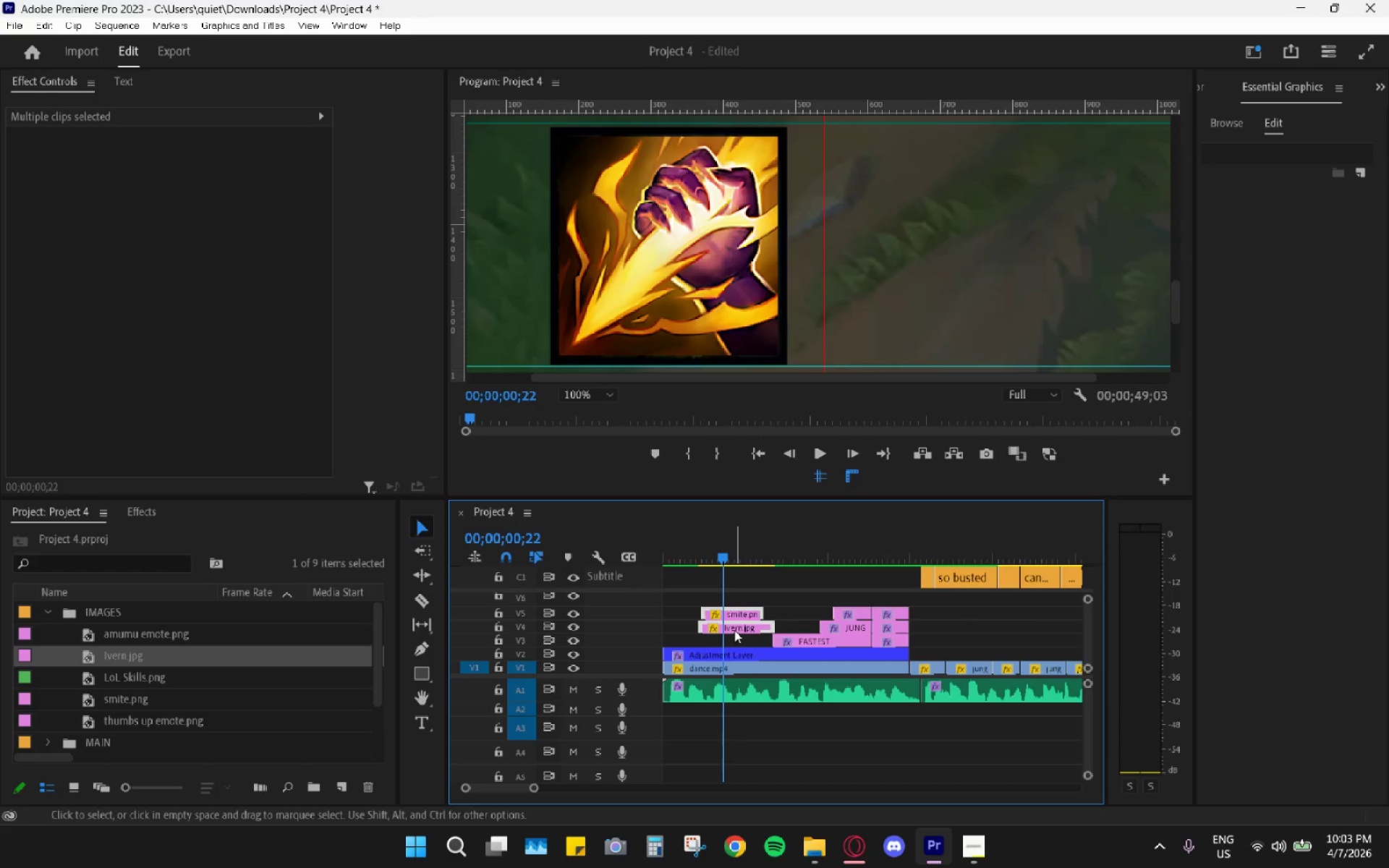 
left_click([734, 630])
 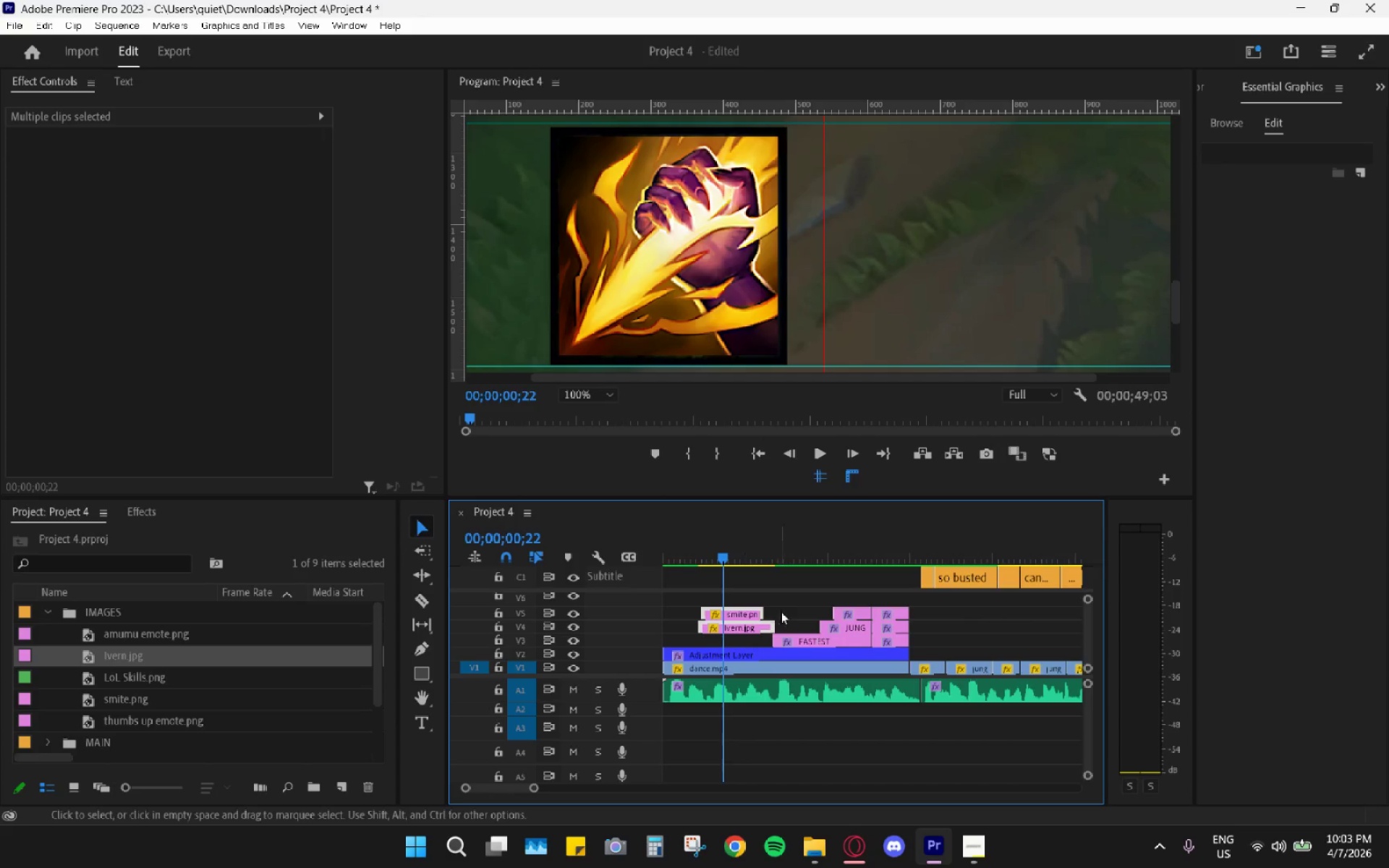 
left_click([793, 606])
 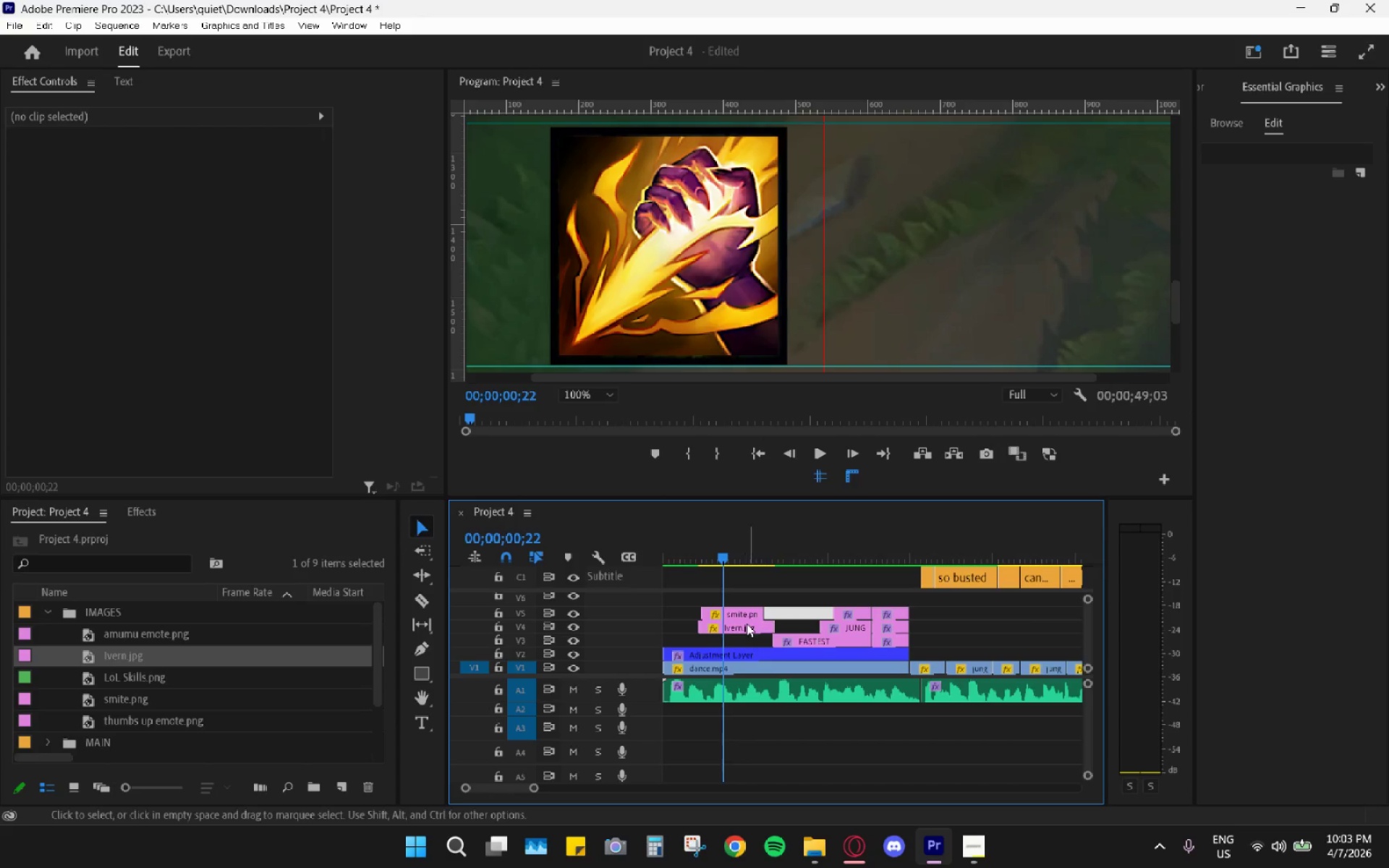 
left_click([747, 624])
 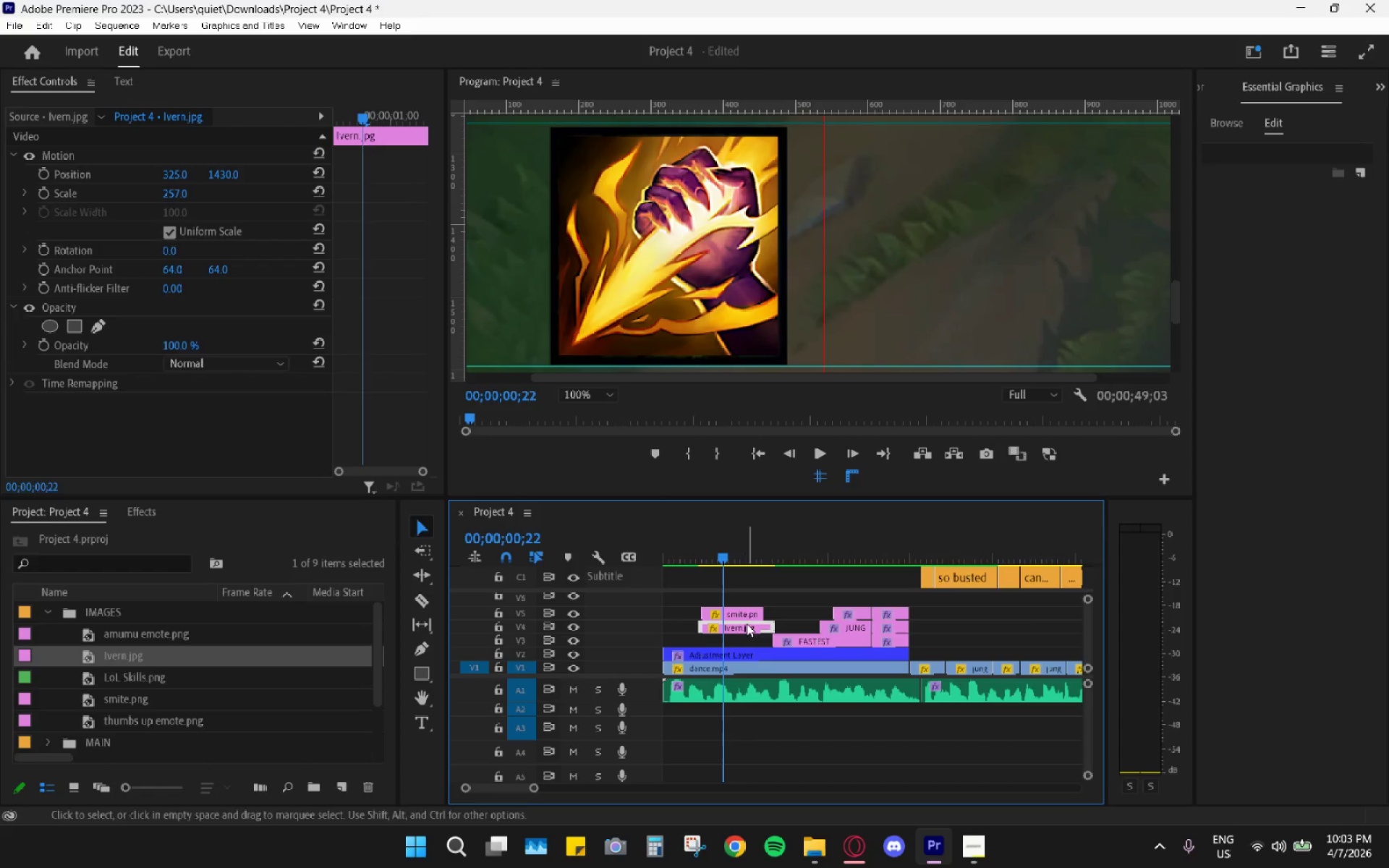 
hold_key(key=ControlLeft, duration=1.19)
left_click_drag(start_coordinate=[747, 624], to_coordinate=[747, 634])
 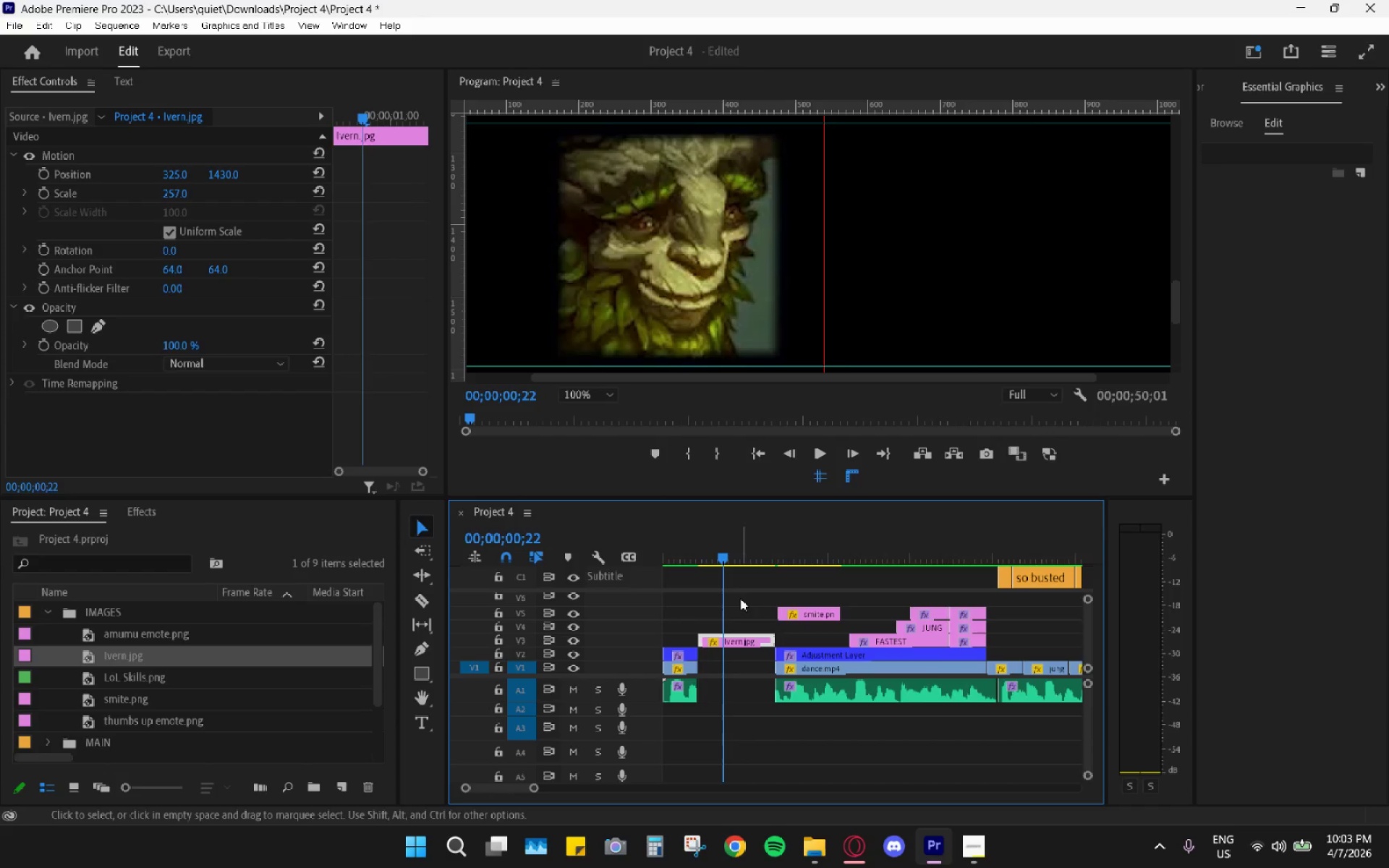 
key(Control+Z)
 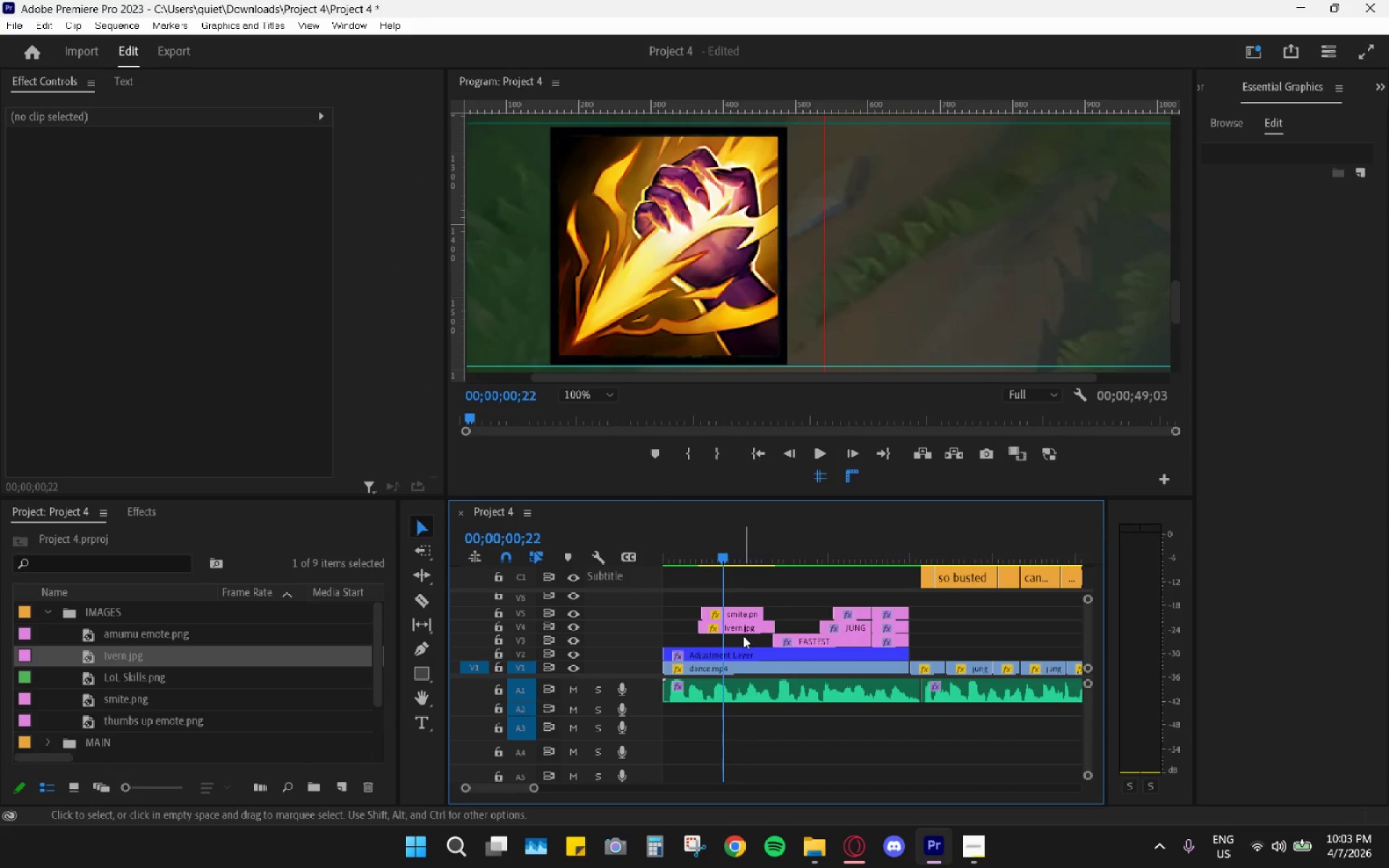 
left_click([741, 629])
 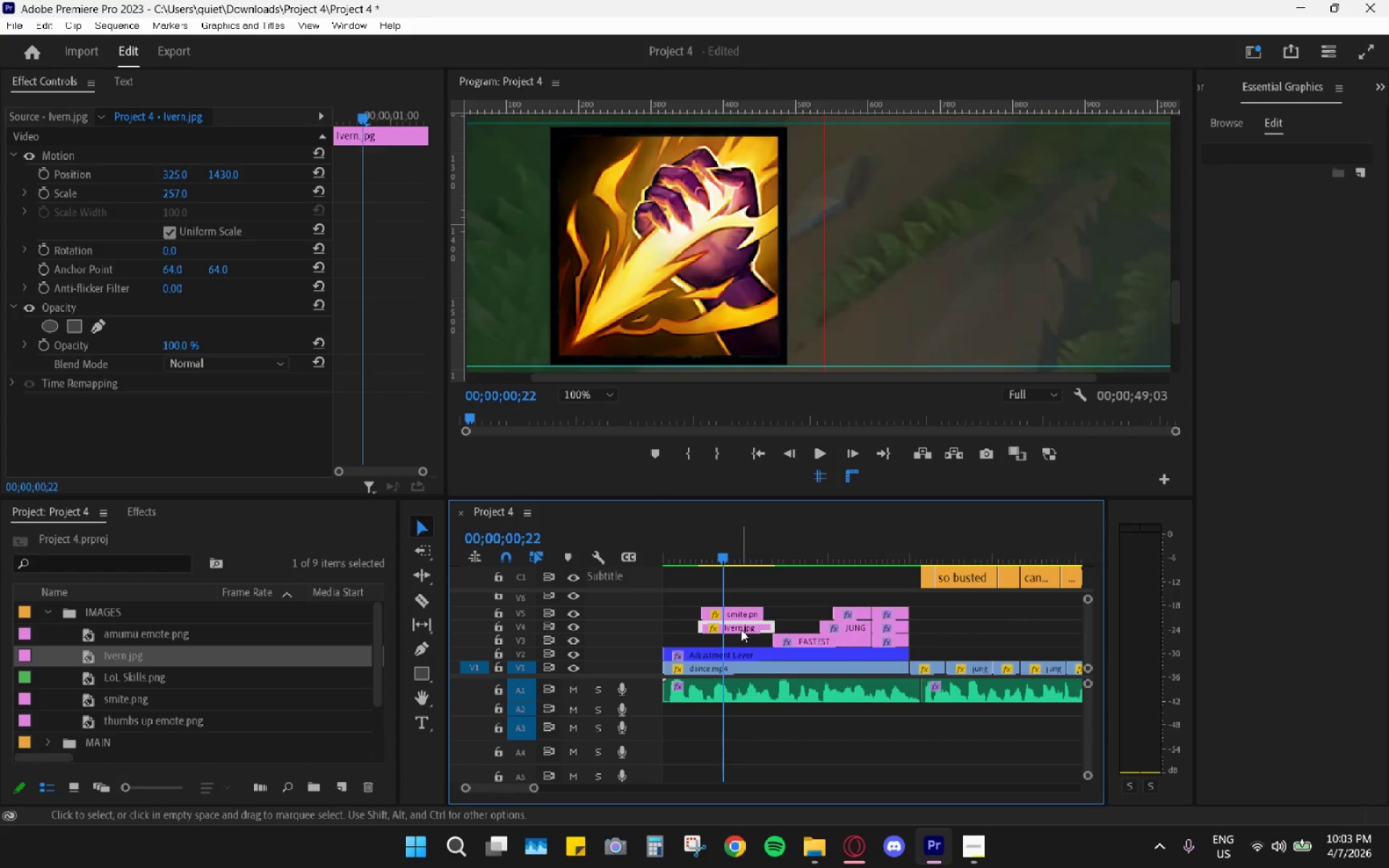 
hold_key(key=AltLeft, duration=1.0)
left_click_drag(start_coordinate=[741, 629], to_coordinate=[744, 637])
 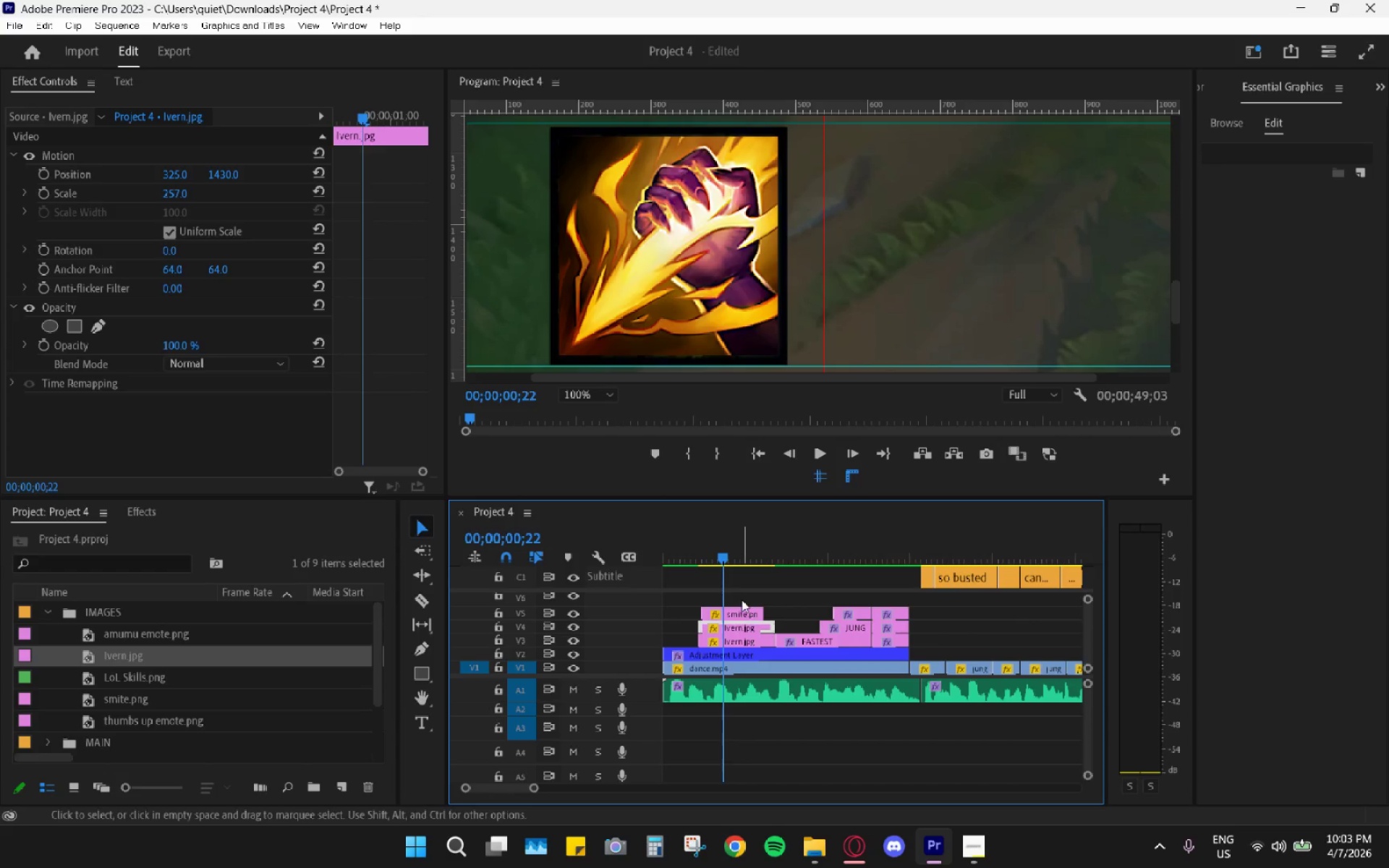 
left_click_drag(start_coordinate=[743, 600], to_coordinate=[753, 630])
 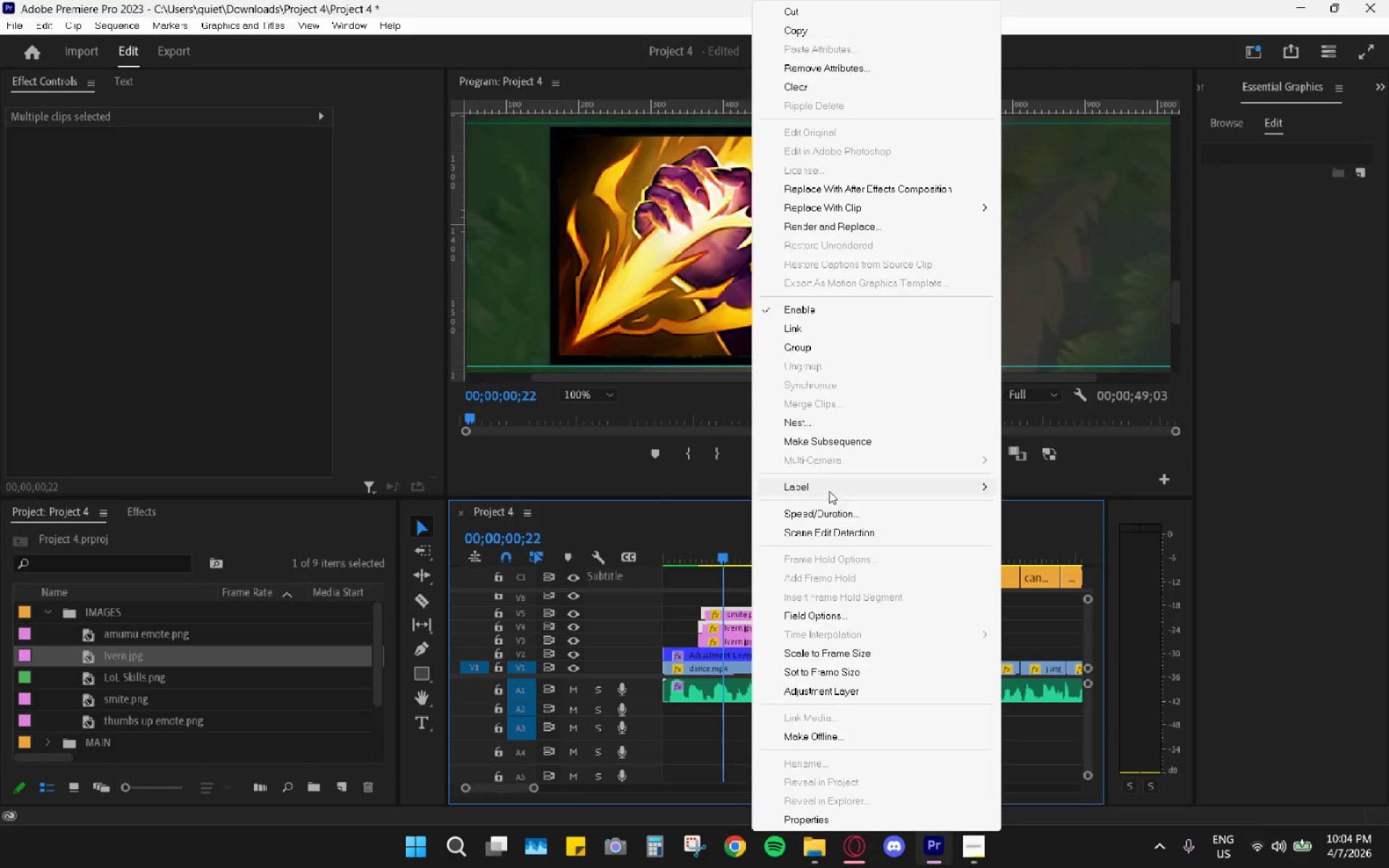 
left_click([823, 426])
 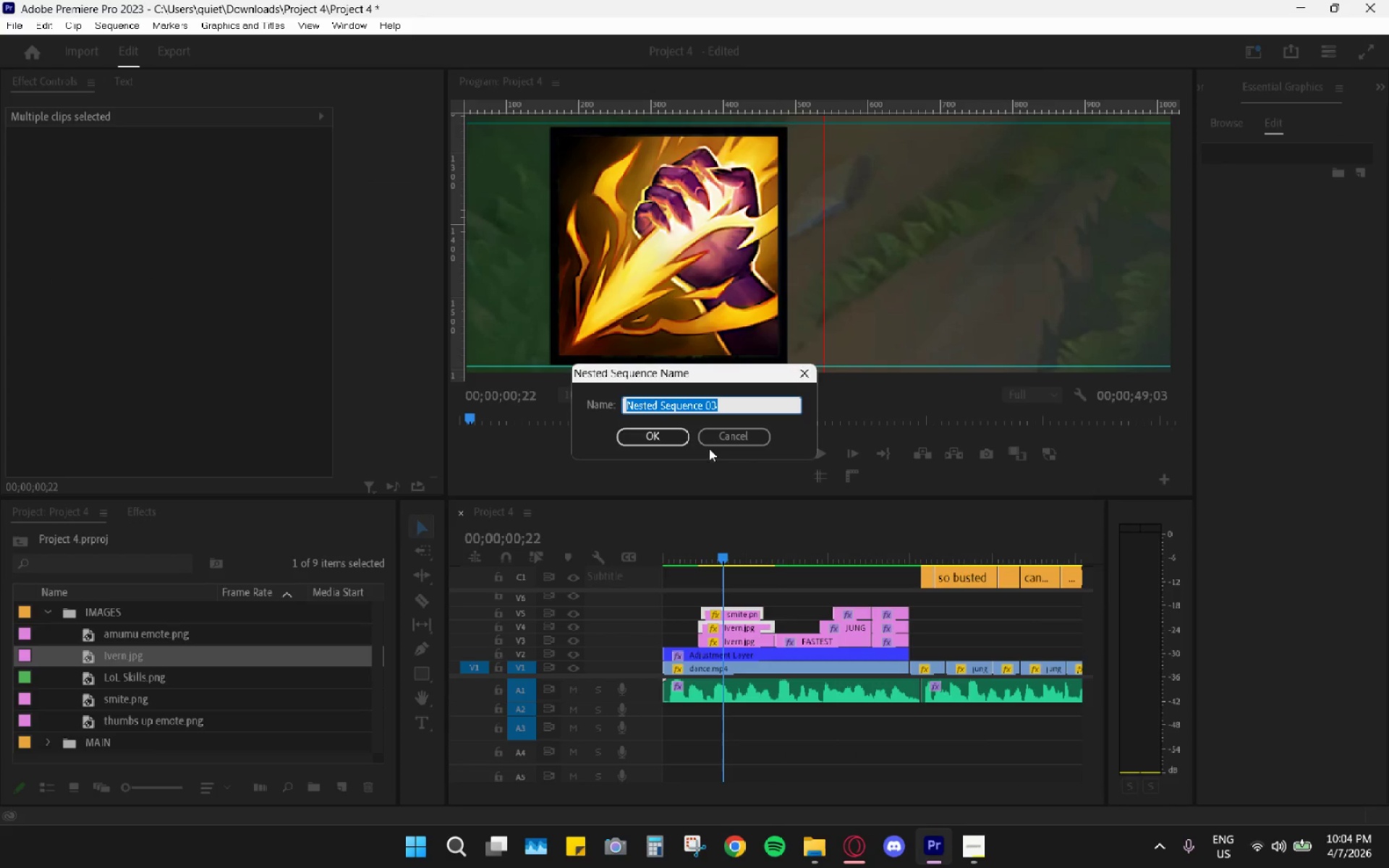 
left_click_drag(start_coordinate=[658, 433], to_coordinate=[659, 436])
 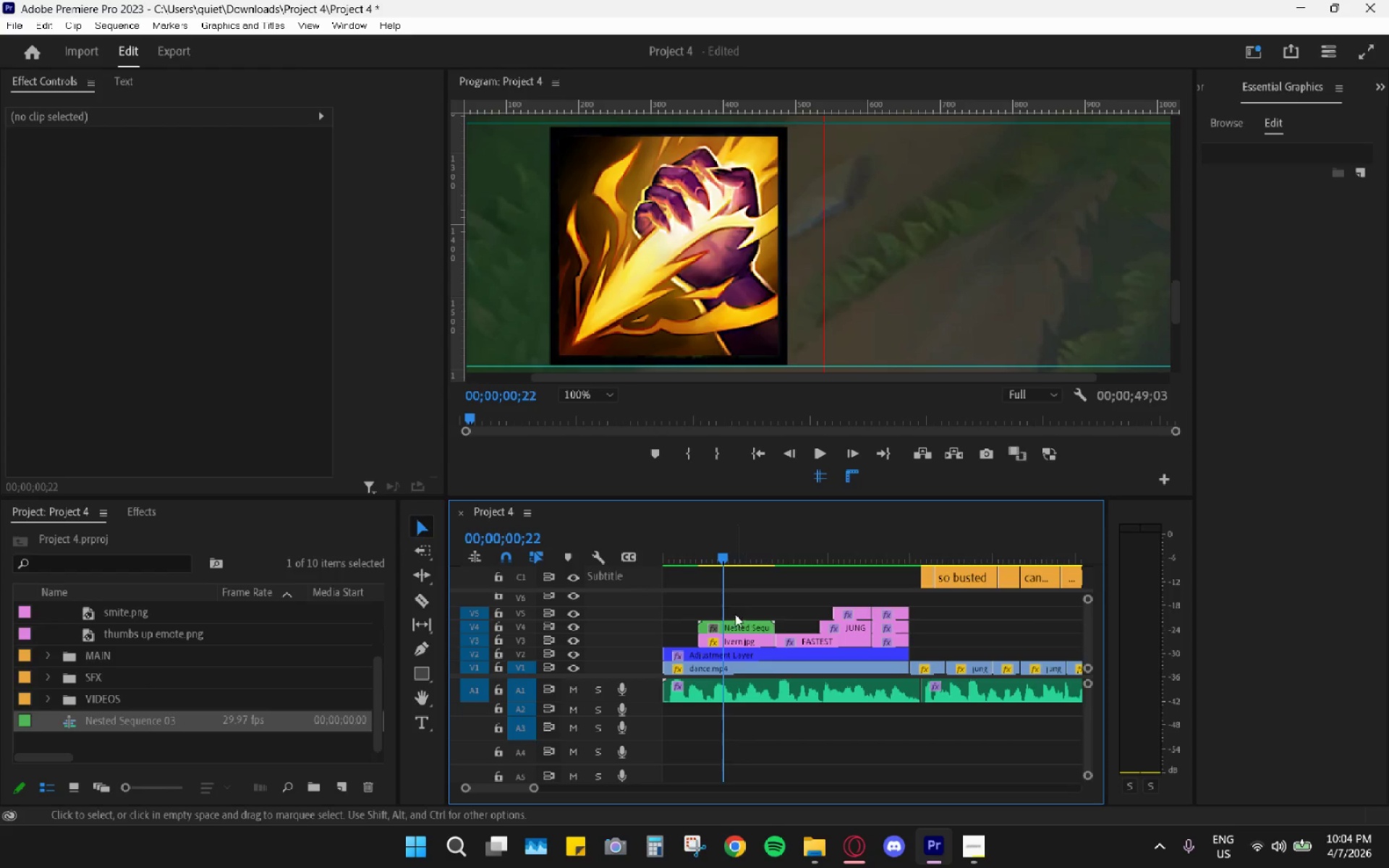 
left_click([734, 625])
 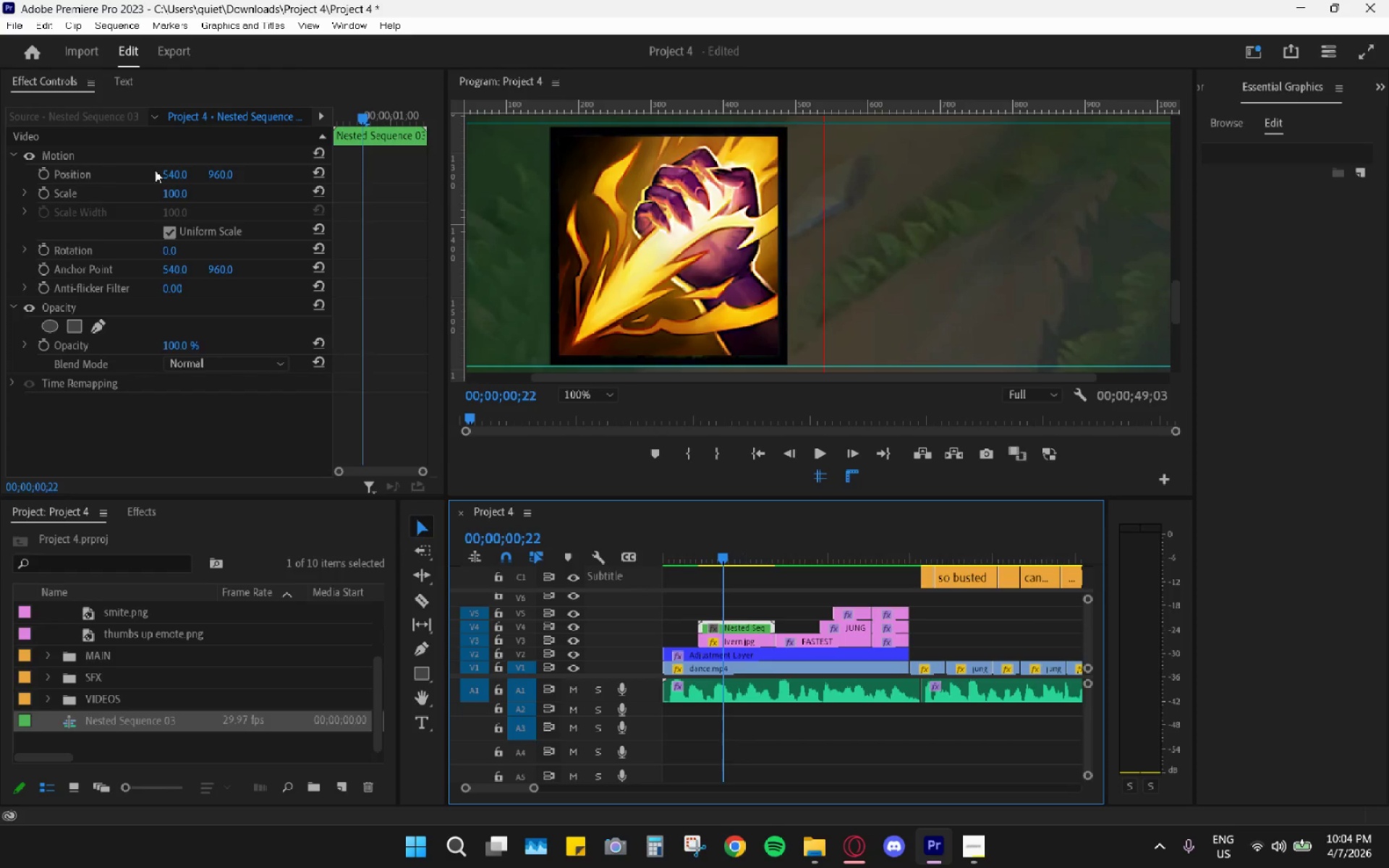 
left_click_drag(start_coordinate=[177, 173], to_coordinate=[582, 207])
 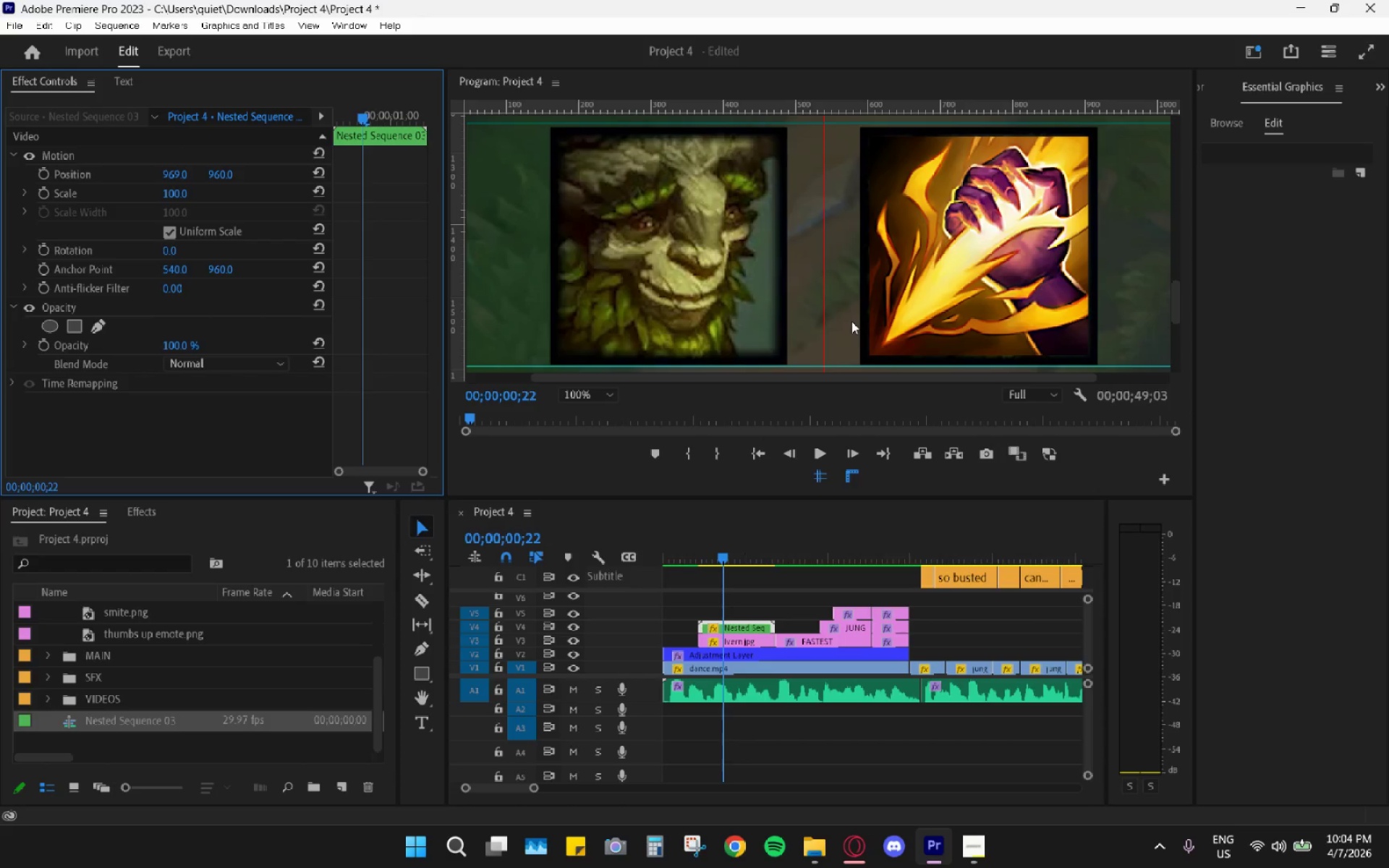 
wait(7.41)
 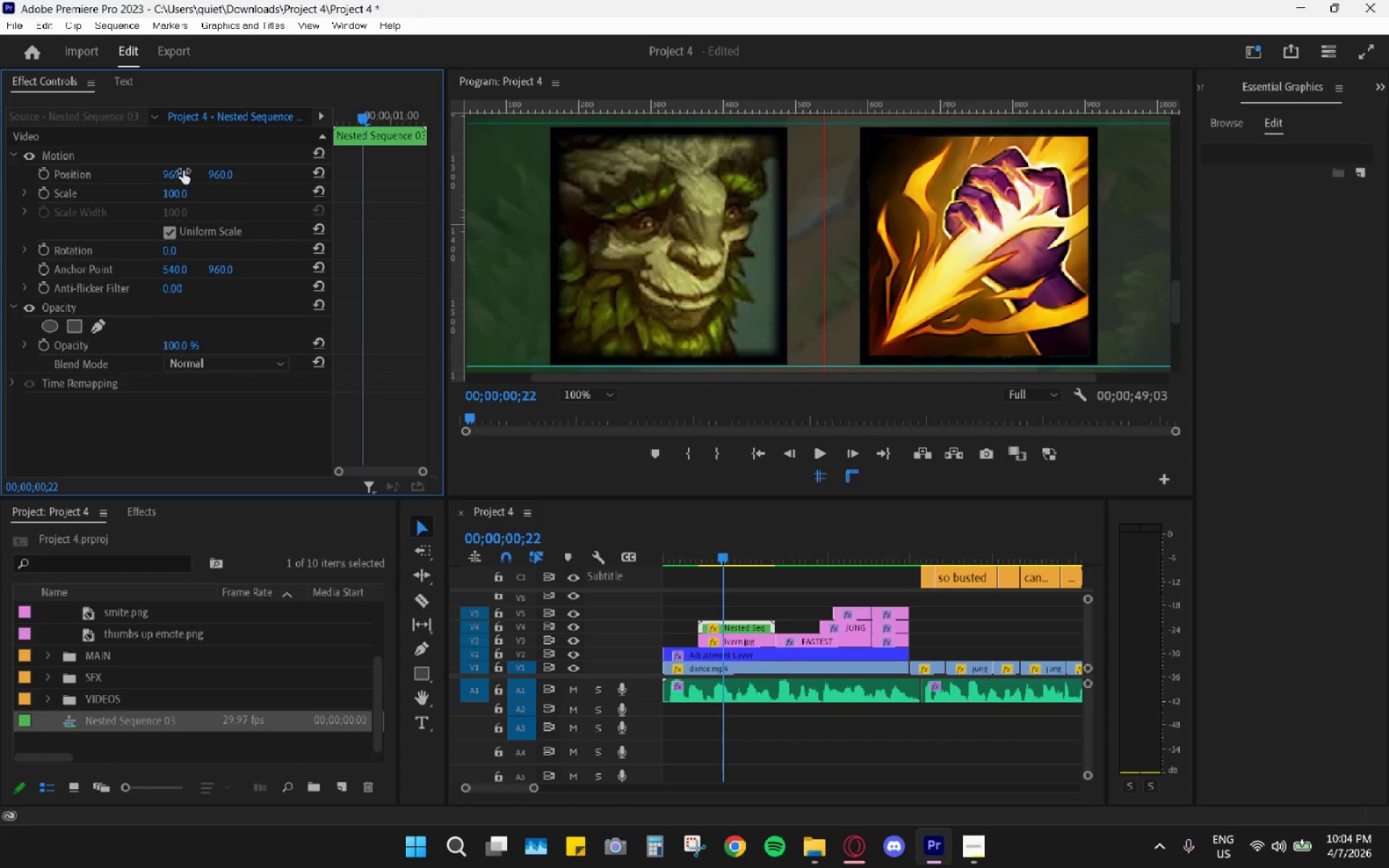 
double_click([746, 631])
 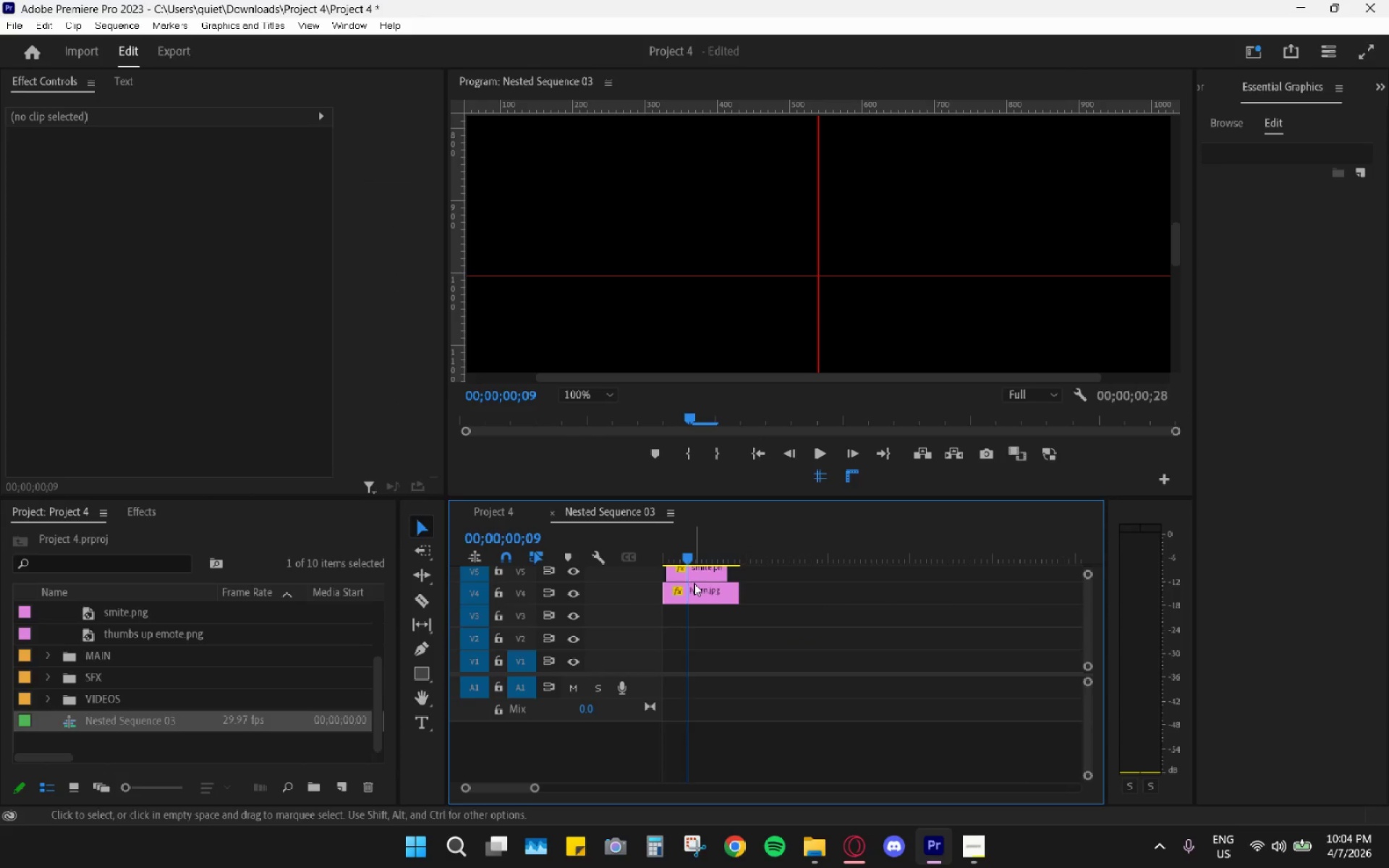 
left_click([714, 577])
 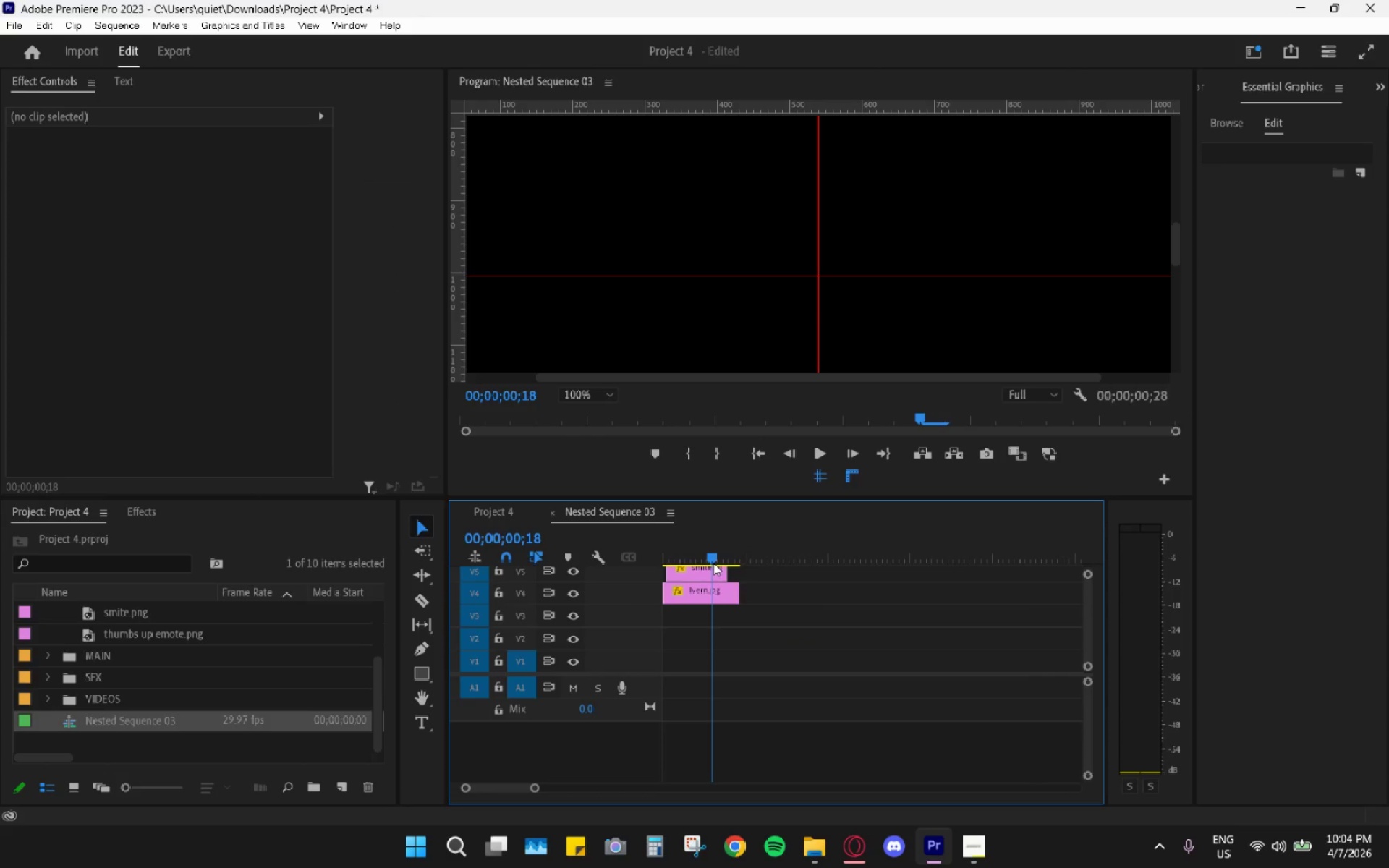 
scroll: coordinate [713, 577], scroll_direction: up, amount: 4.0
 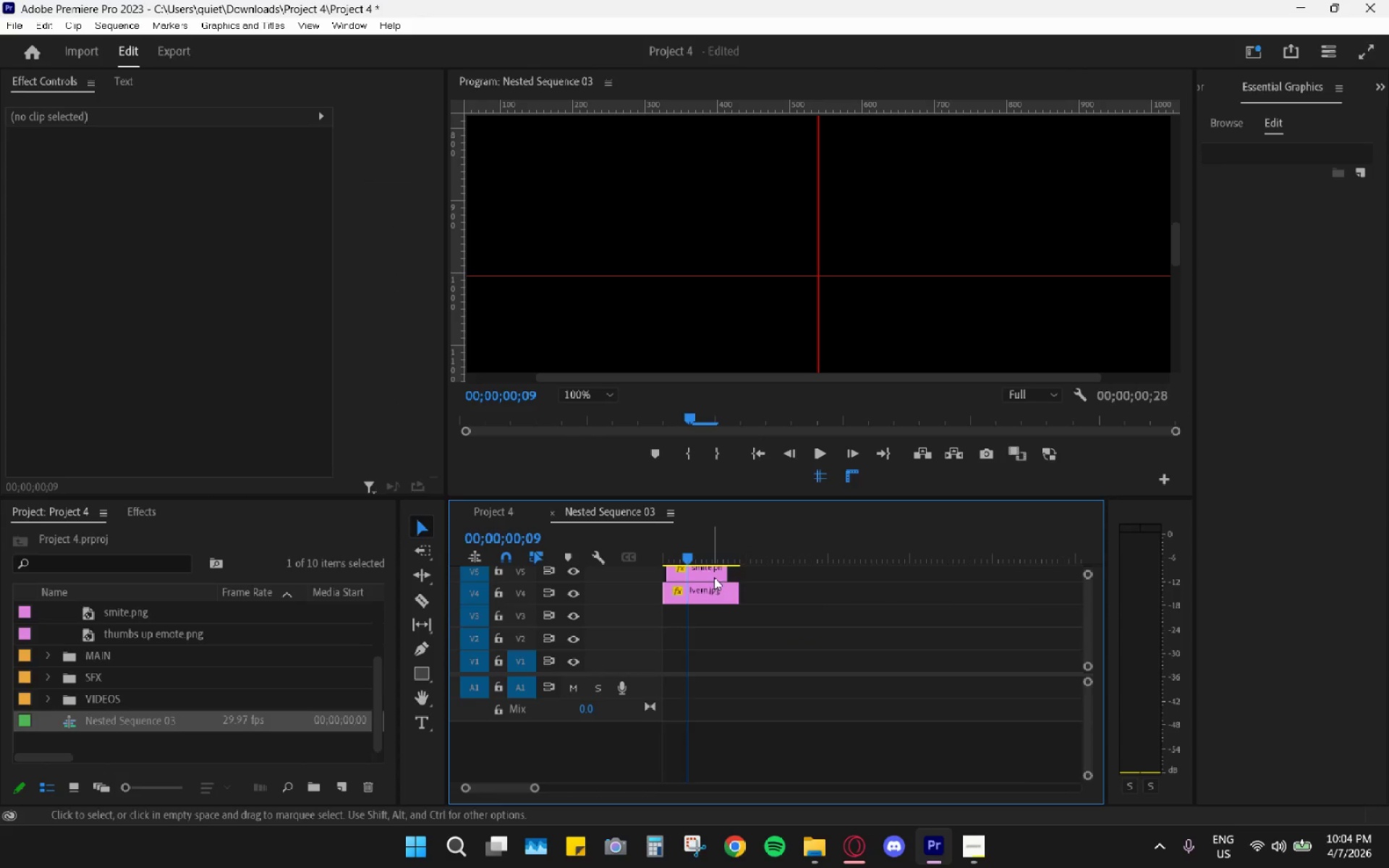 
double_click([708, 572])
 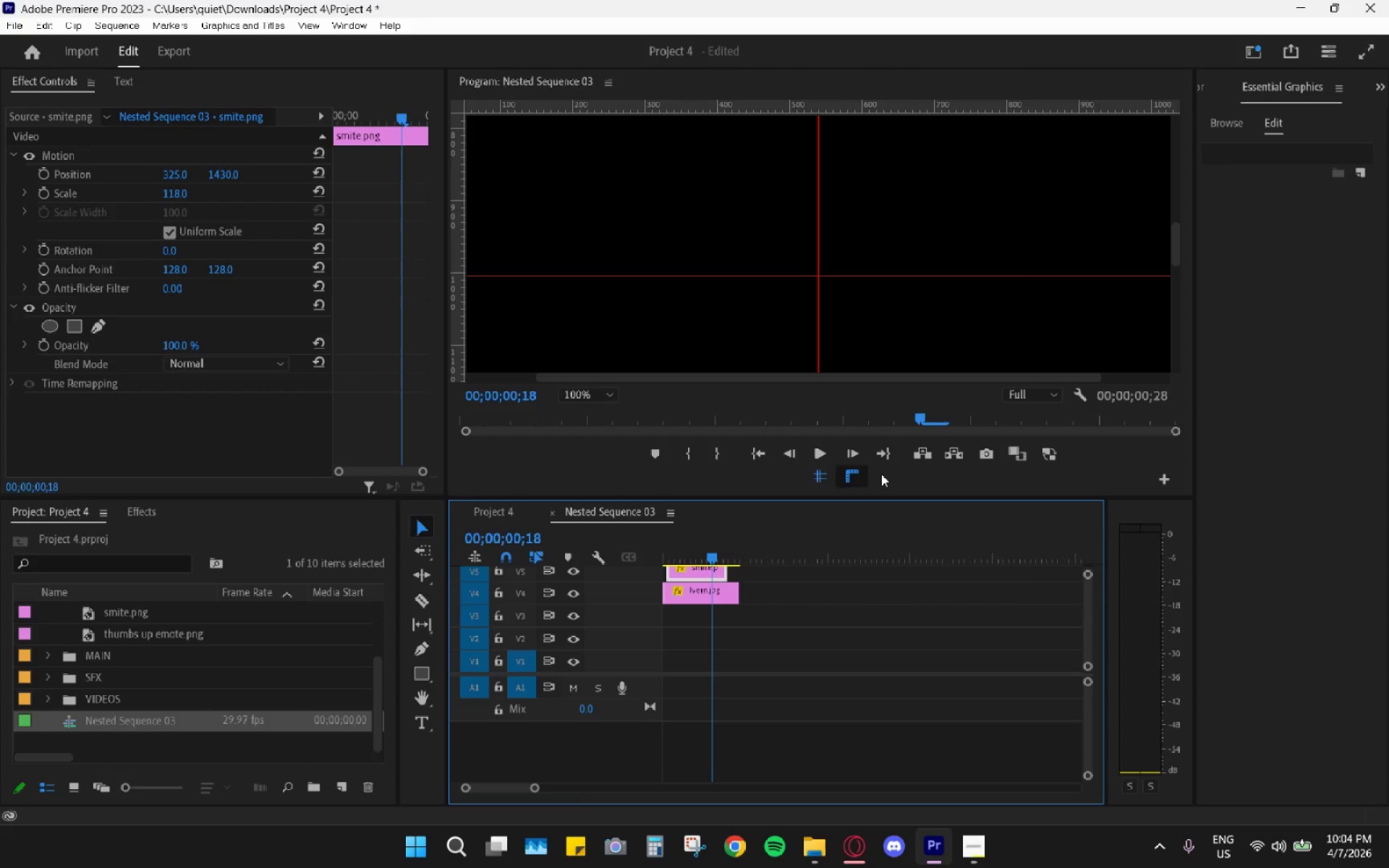 
wait(5.11)
 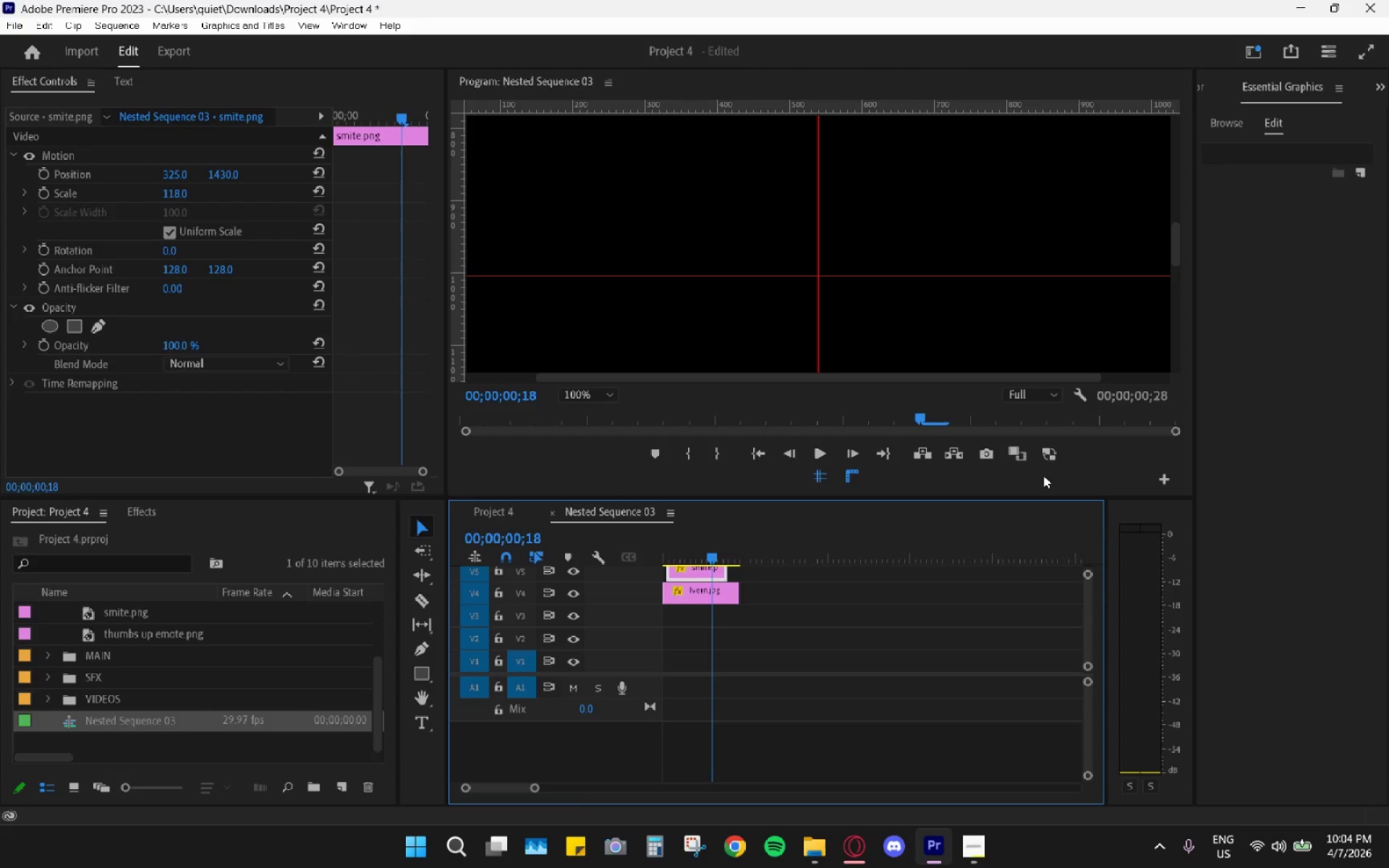 
left_click_drag(start_coordinate=[1169, 239], to_coordinate=[1171, 293])
 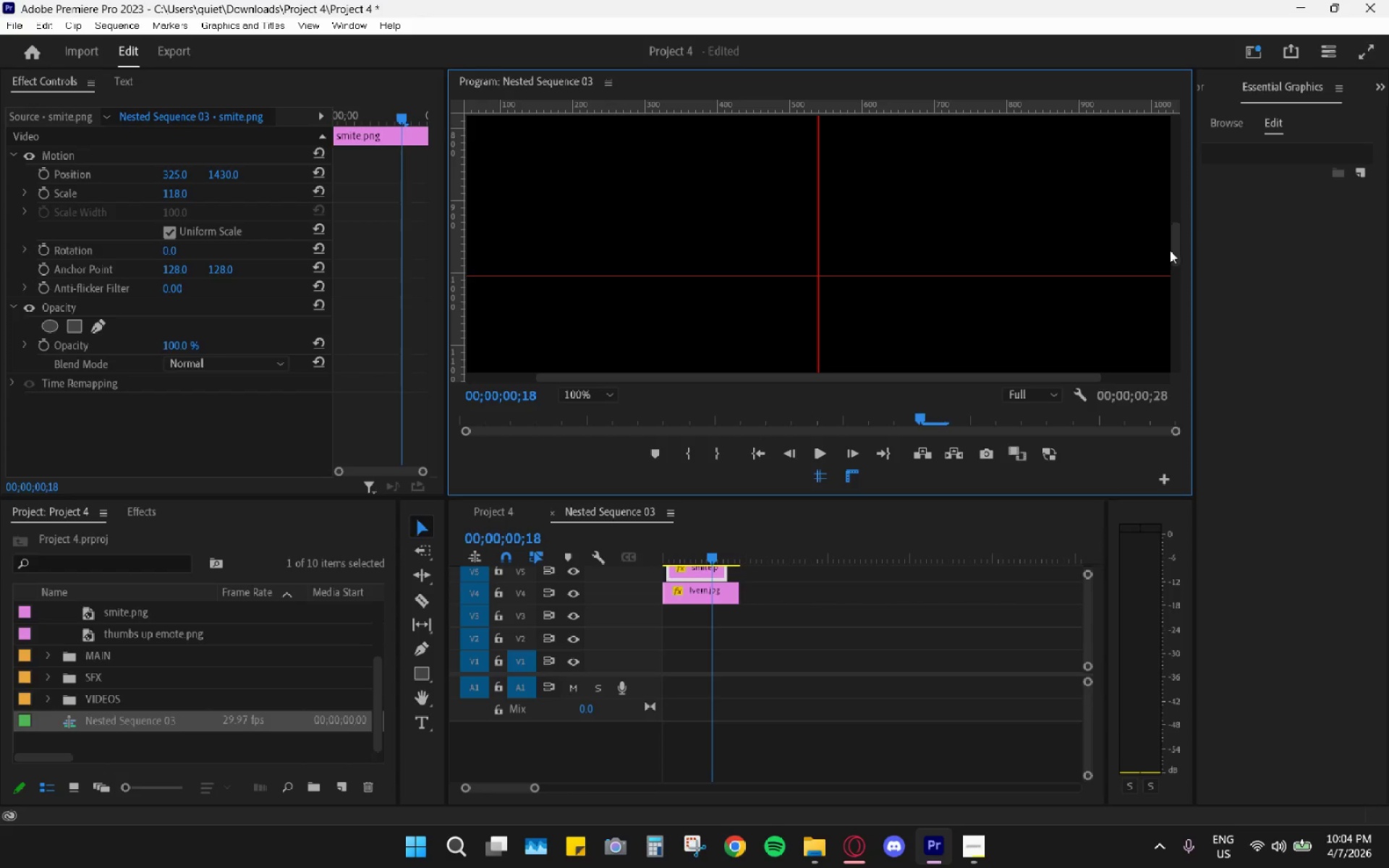 
left_click_drag(start_coordinate=[1174, 253], to_coordinate=[1176, 307])
 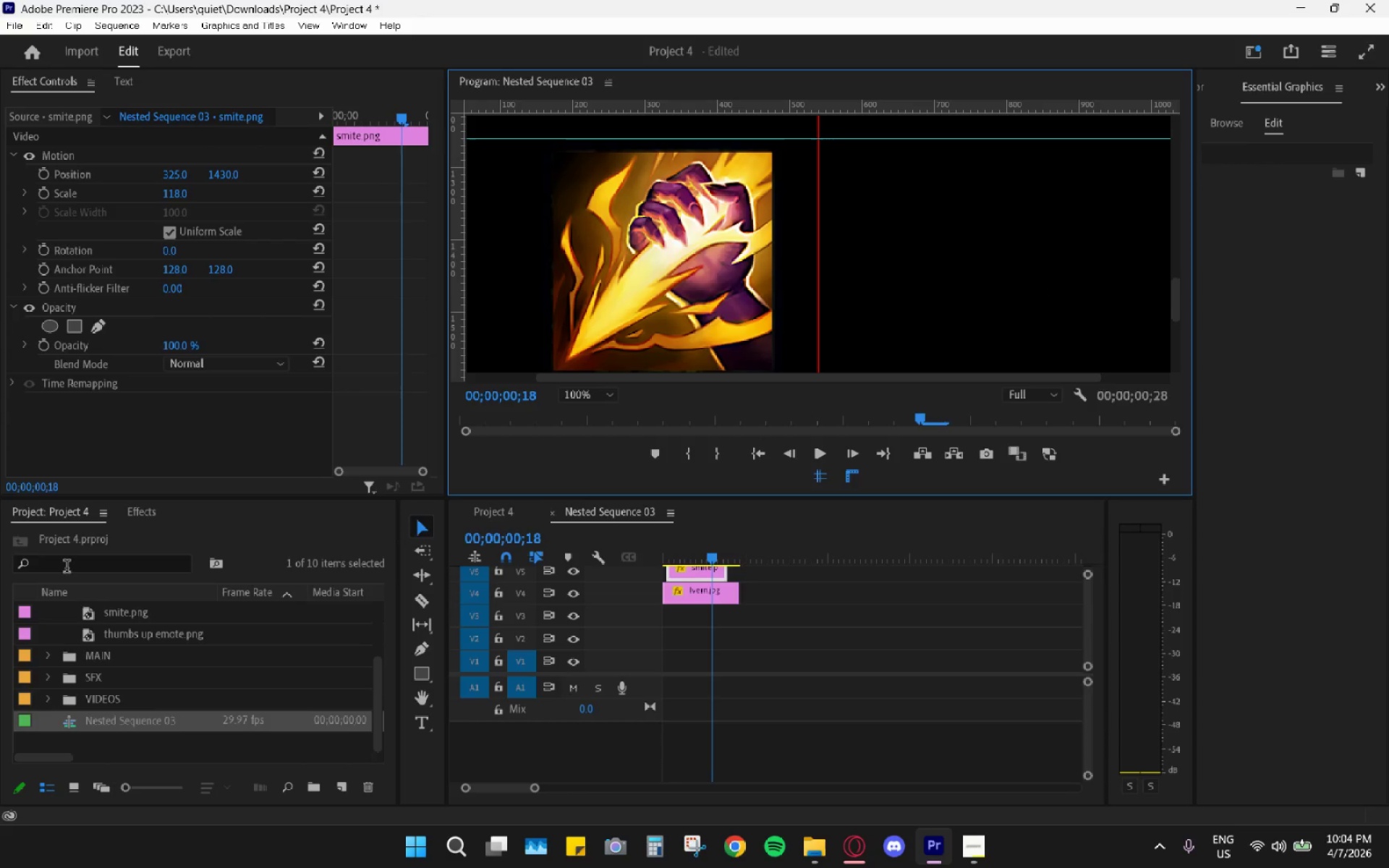 
left_click([125, 513])
 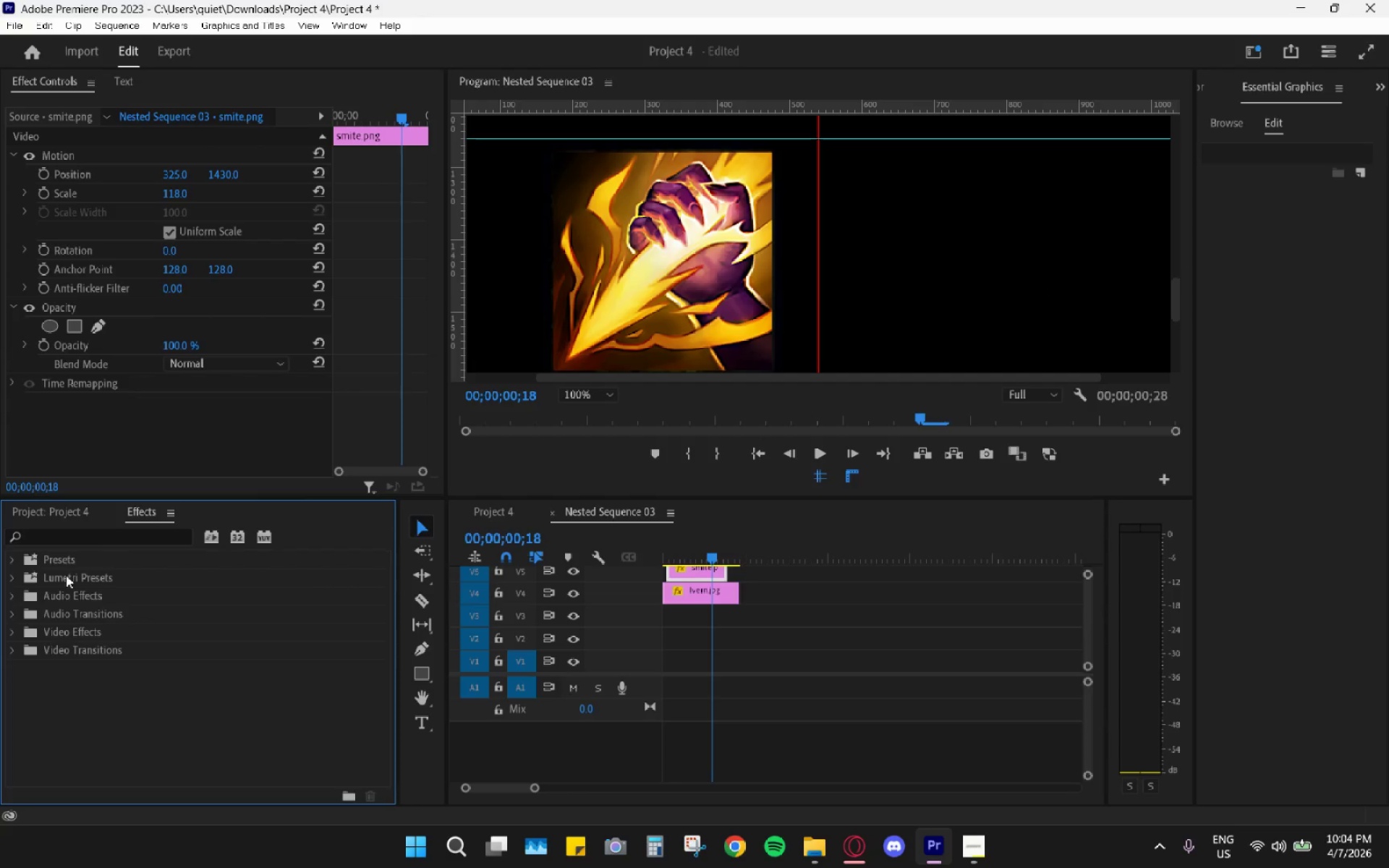 
wait(7.3)
 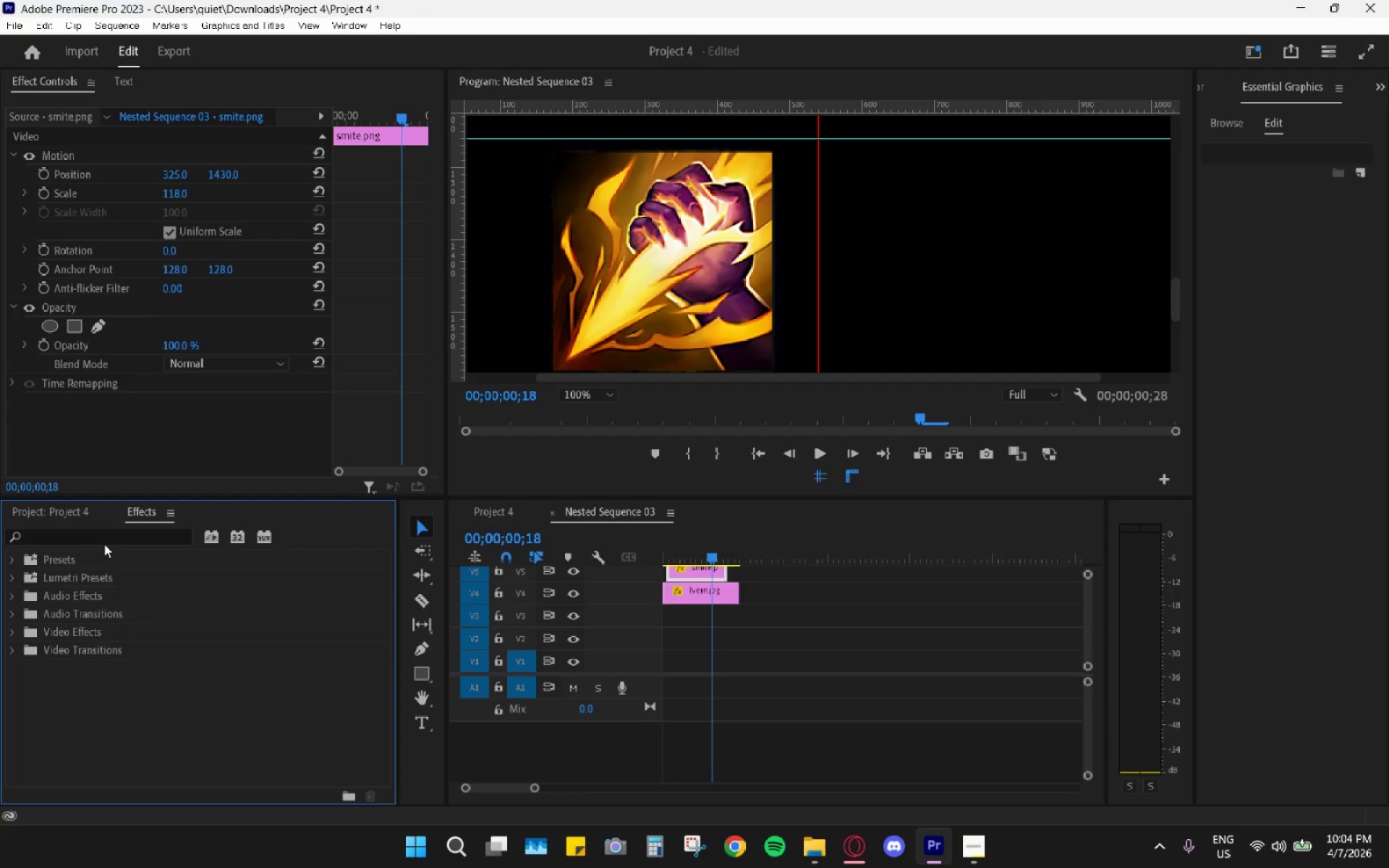 
left_click([97, 541])
 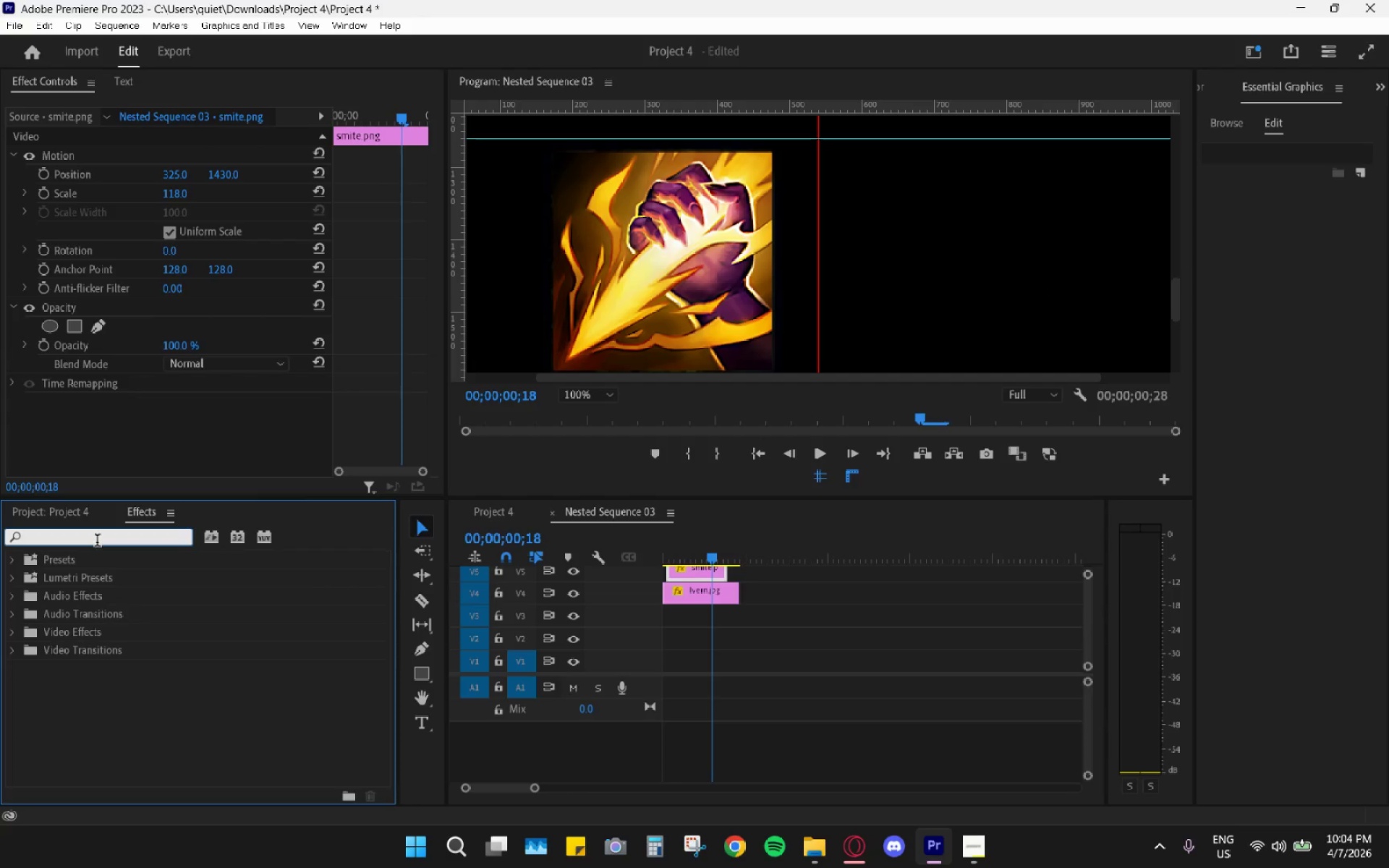 
type(rough)
 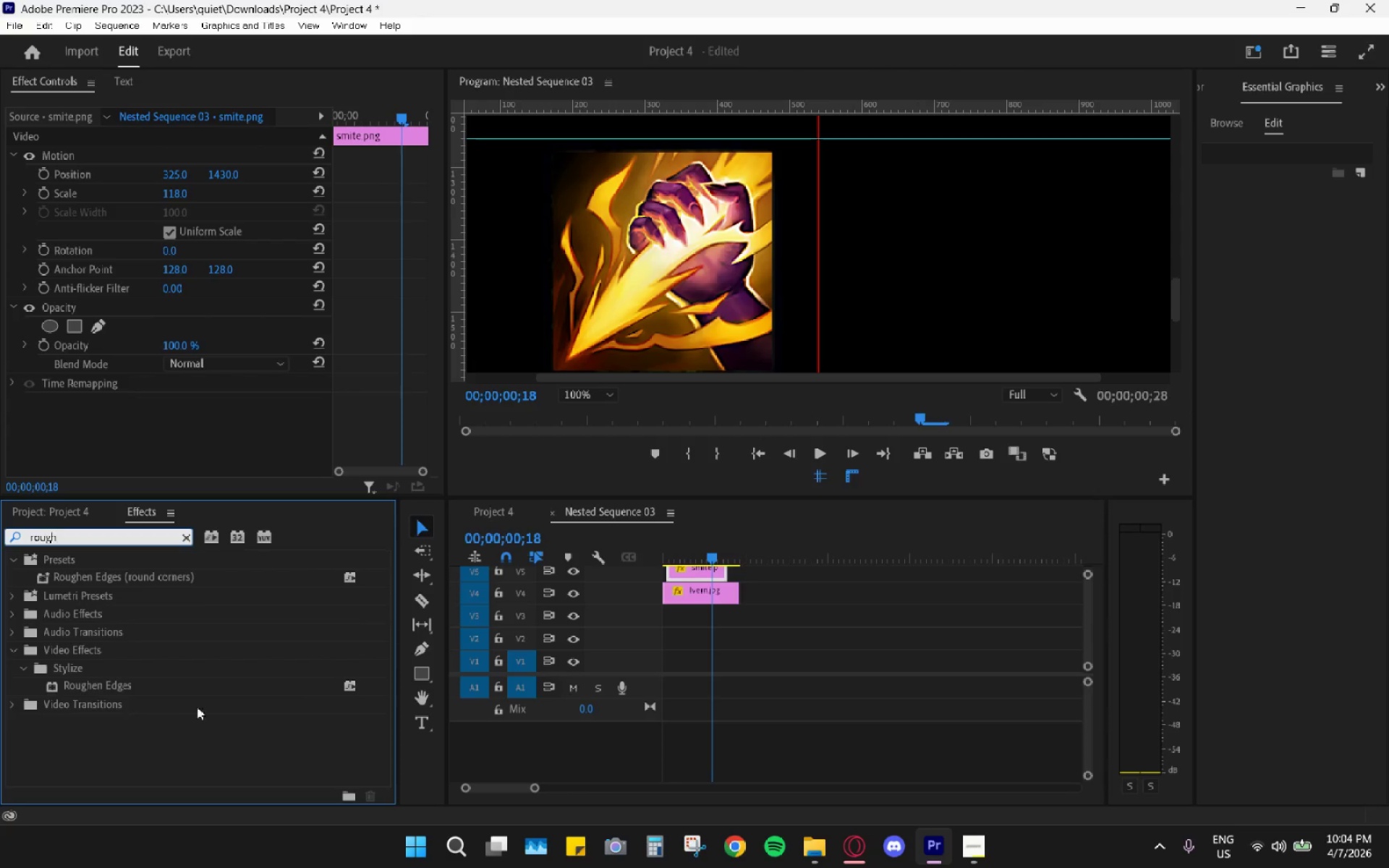 
left_click_drag(start_coordinate=[99, 688], to_coordinate=[705, 579])
 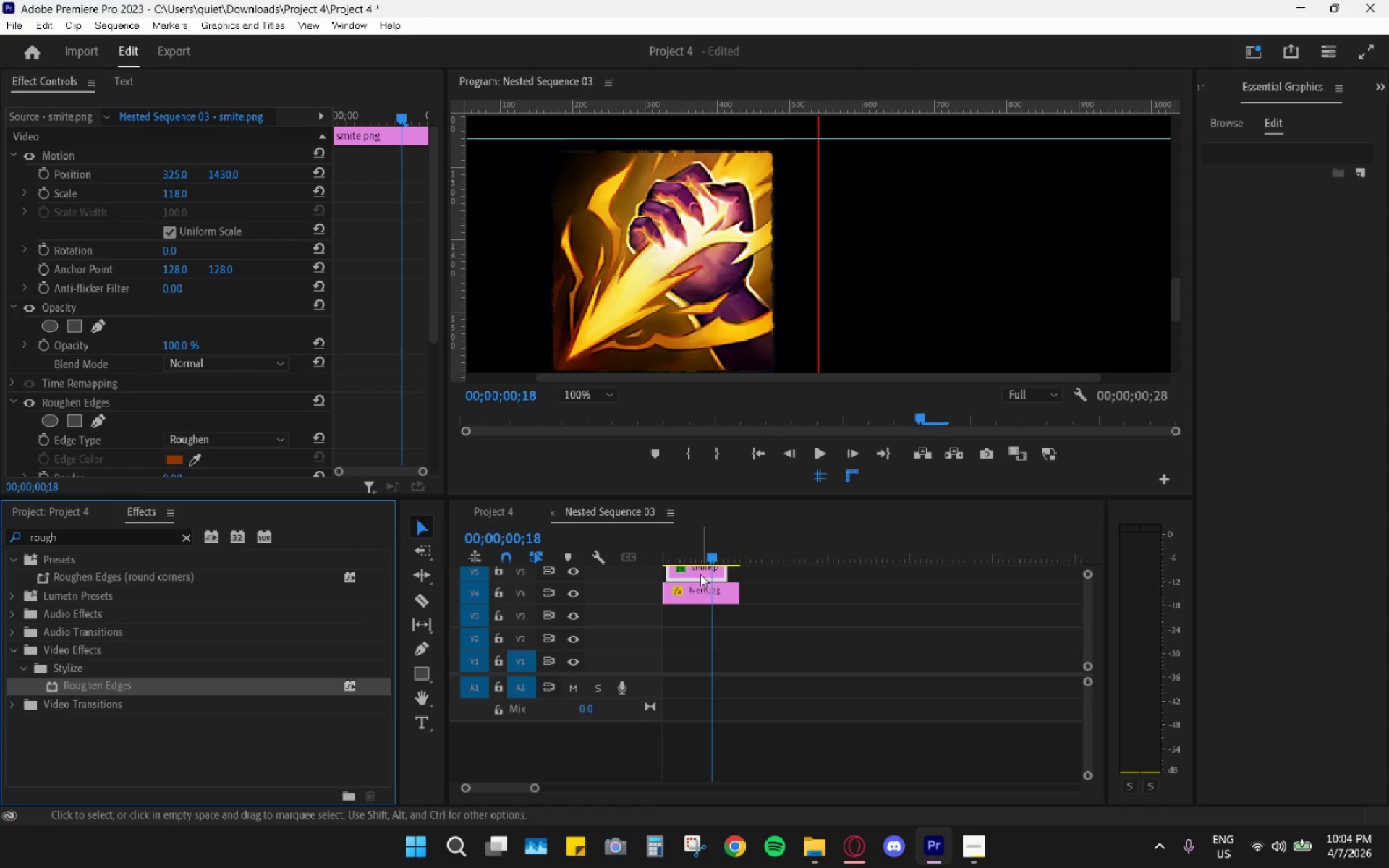 
left_click([700, 574])
 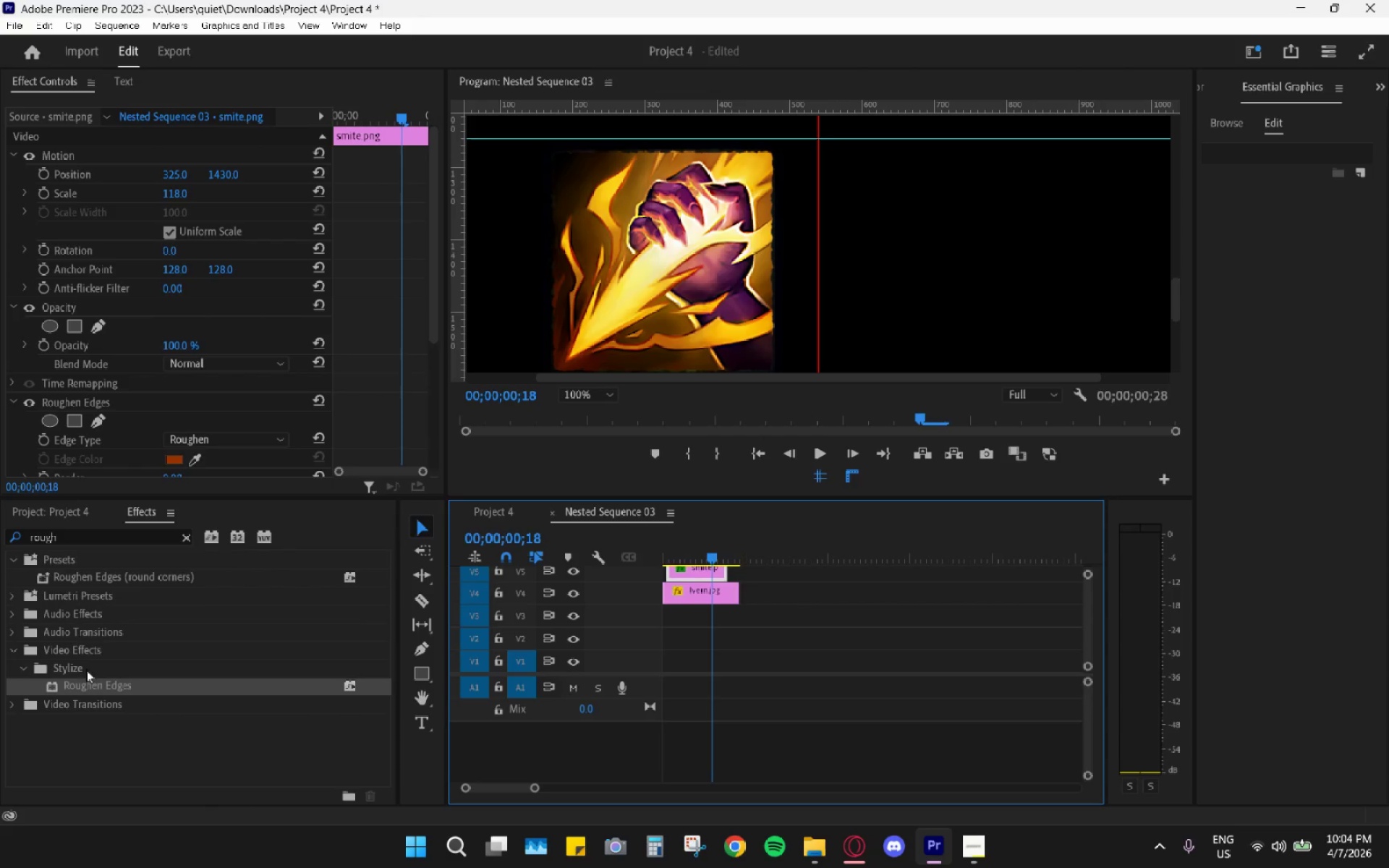 
scroll: coordinate [258, 386], scroll_direction: down, amount: 4.0
 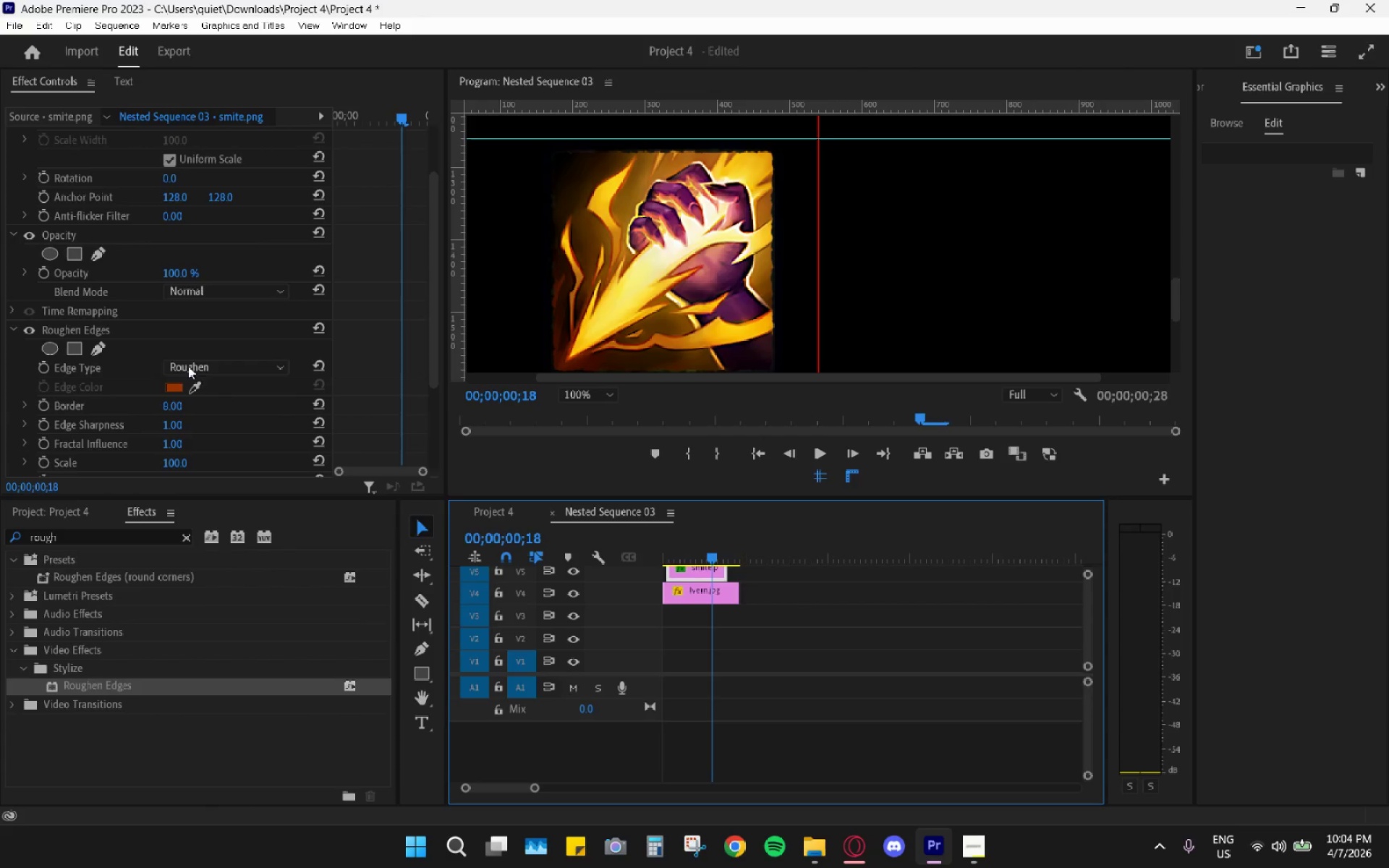 
left_click([191, 365])
 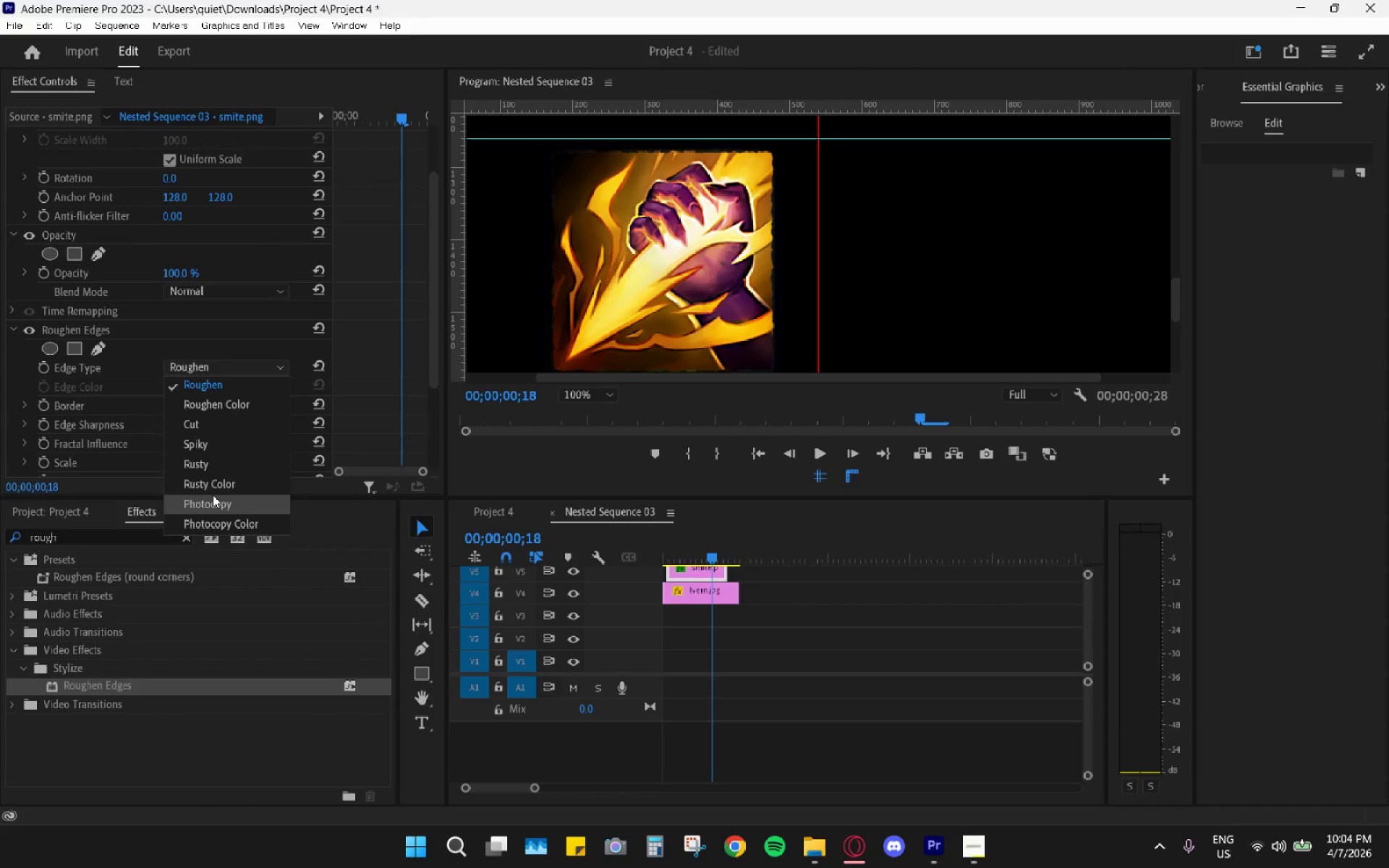 
left_click([218, 421])
 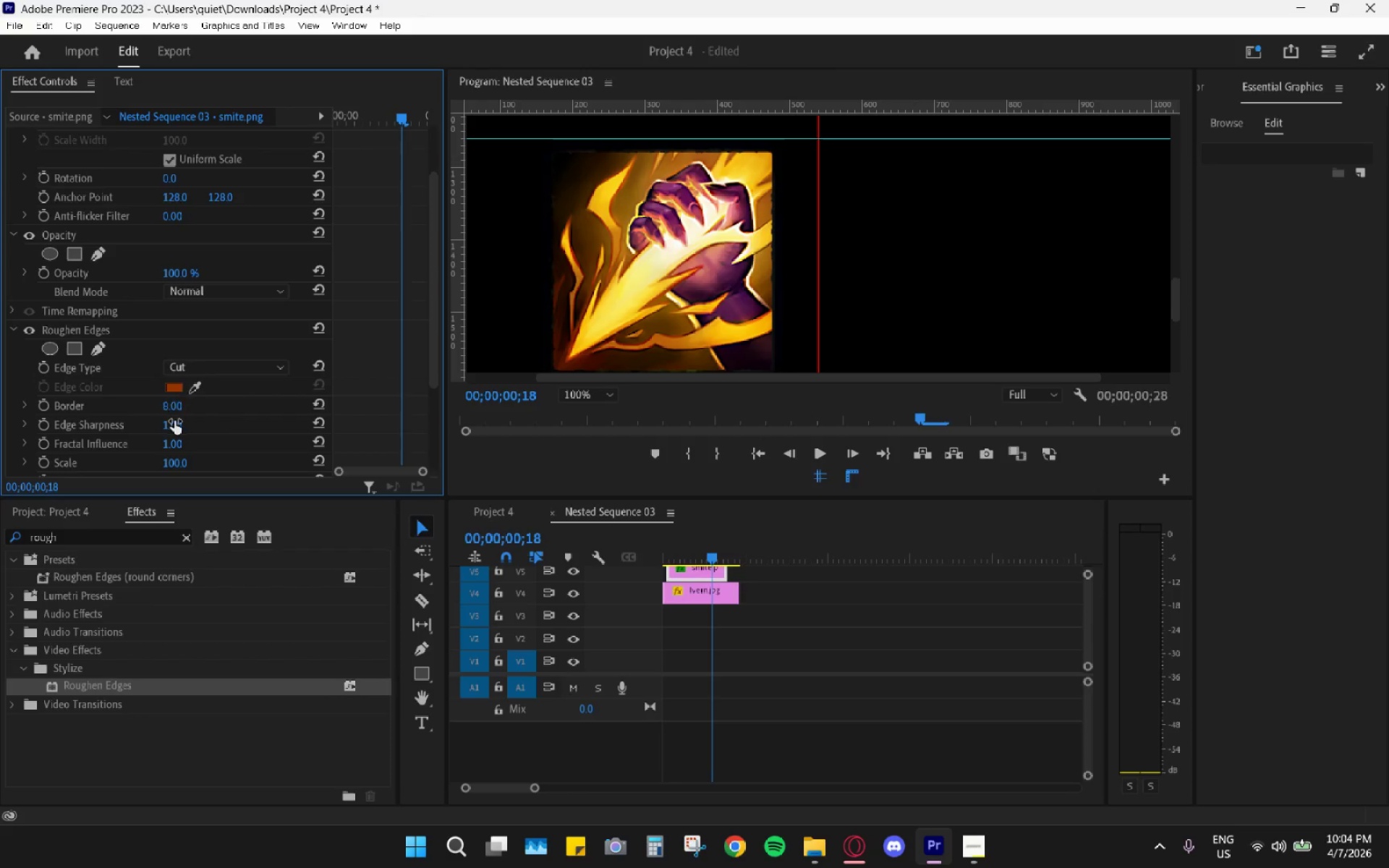 
scroll: coordinate [184, 440], scroll_direction: down, amount: 4.0
 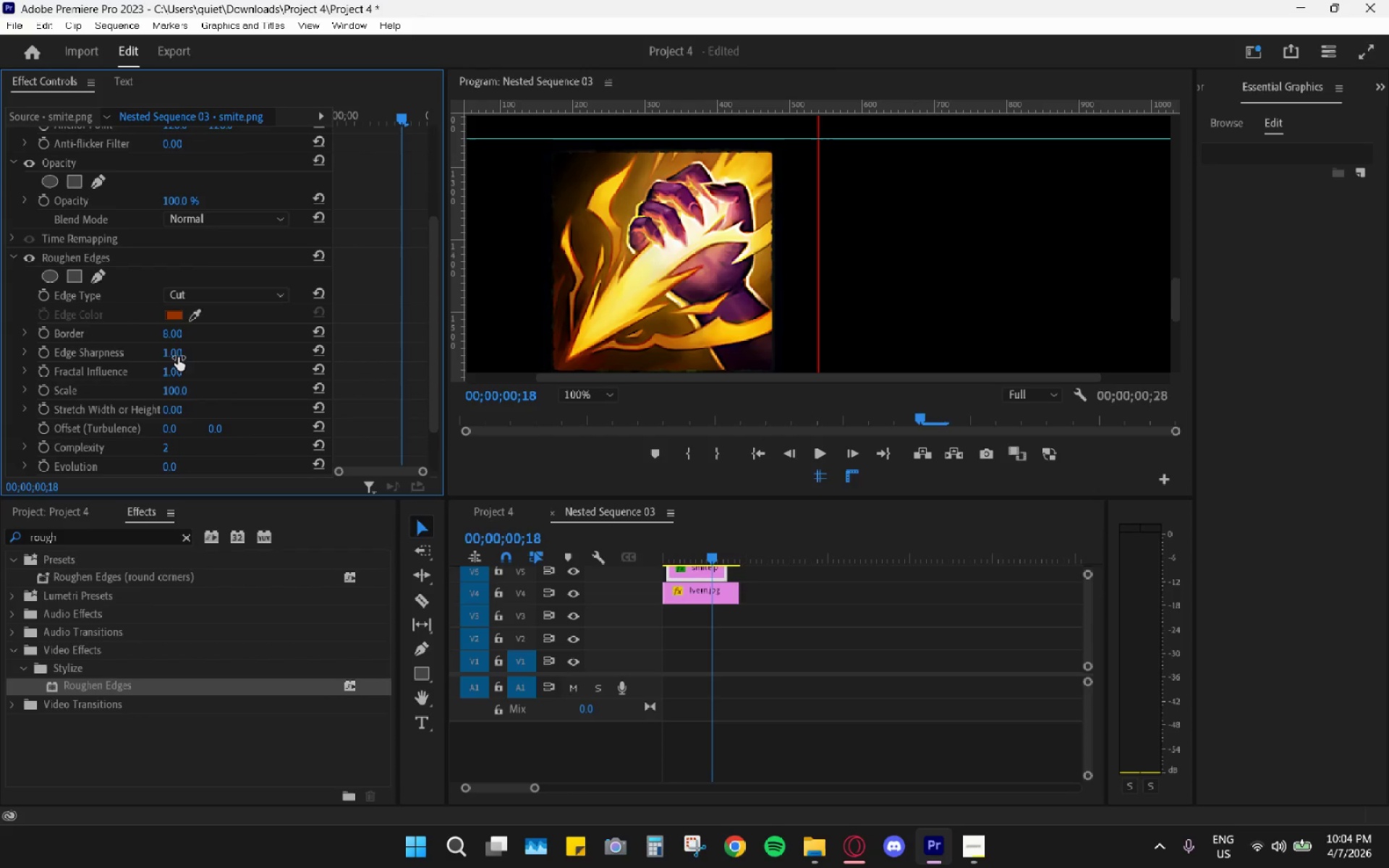 
left_click_drag(start_coordinate=[177, 356], to_coordinate=[82, 374])
 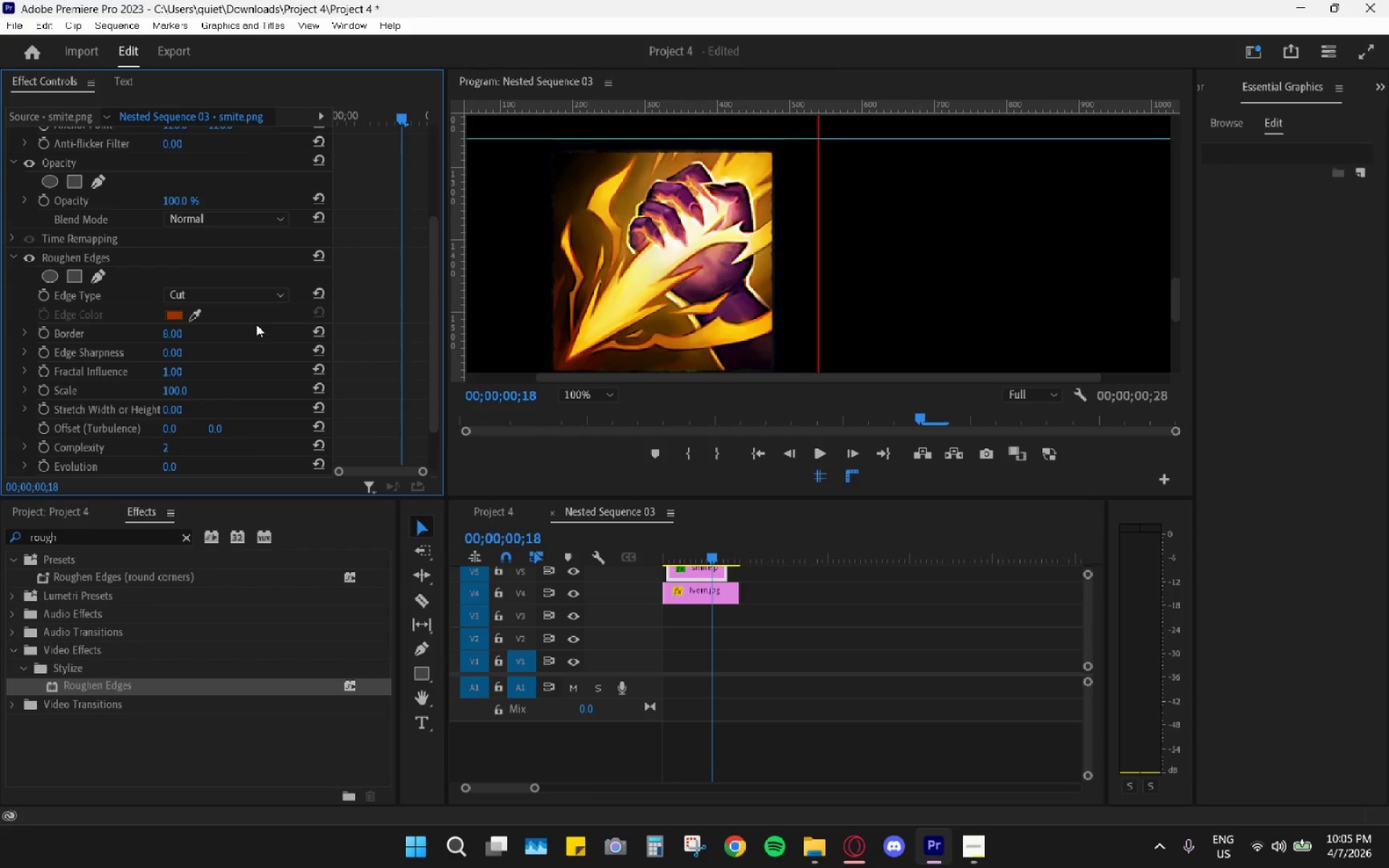 
scroll: coordinate [257, 352], scroll_direction: down, amount: 1.0
 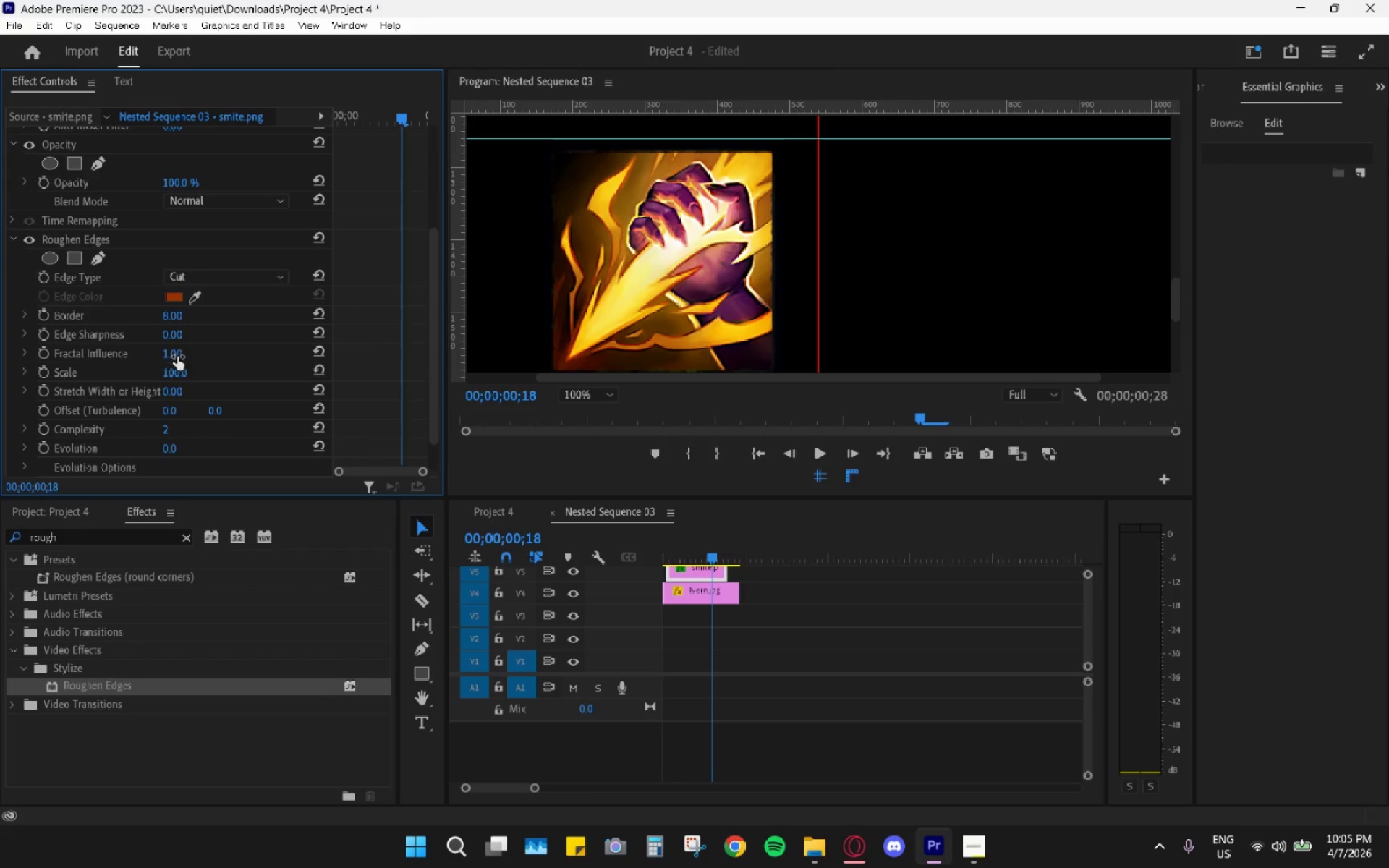 
left_click_drag(start_coordinate=[176, 355], to_coordinate=[135, 357])
 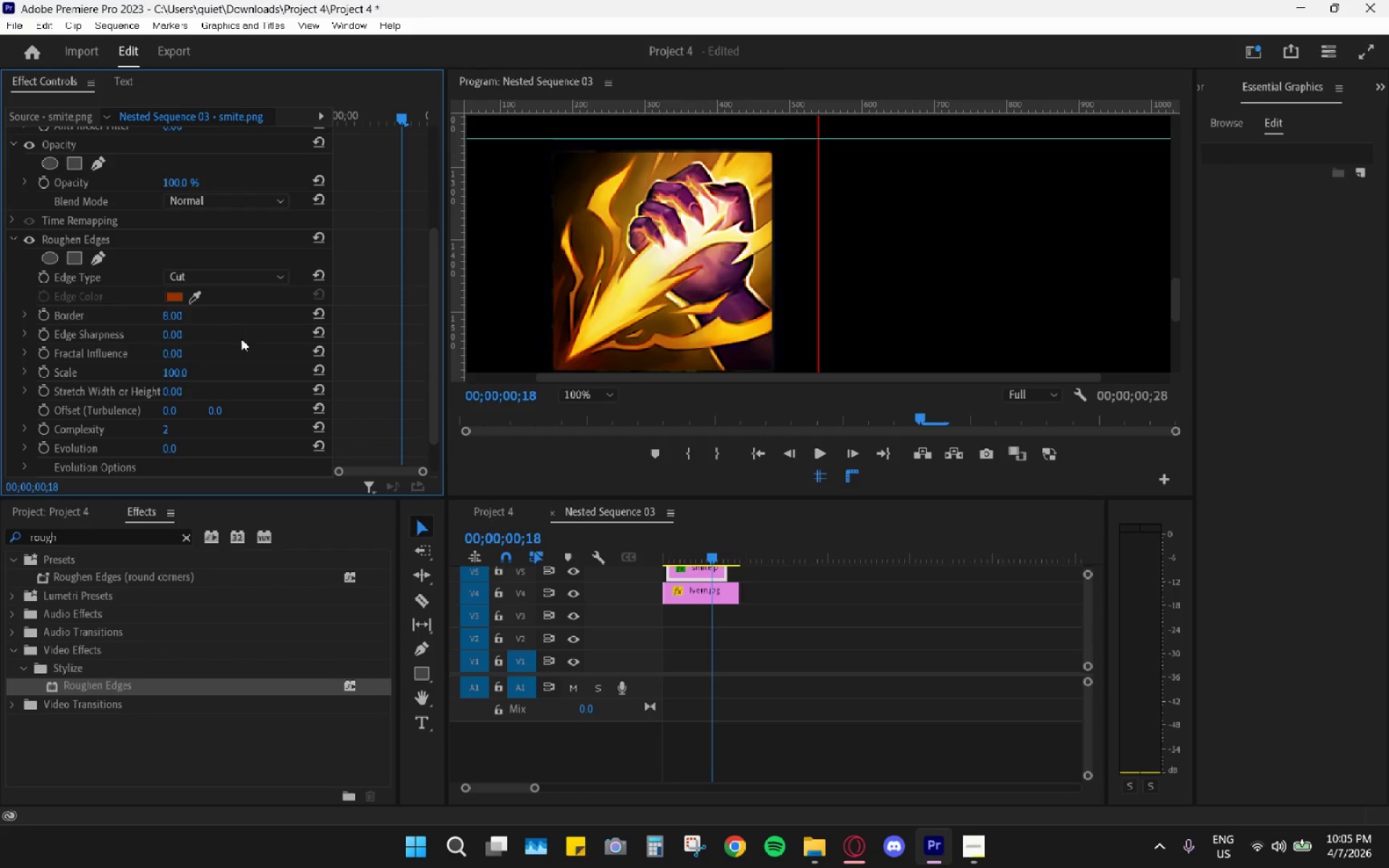 
scroll: coordinate [247, 367], scroll_direction: down, amount: 3.0
 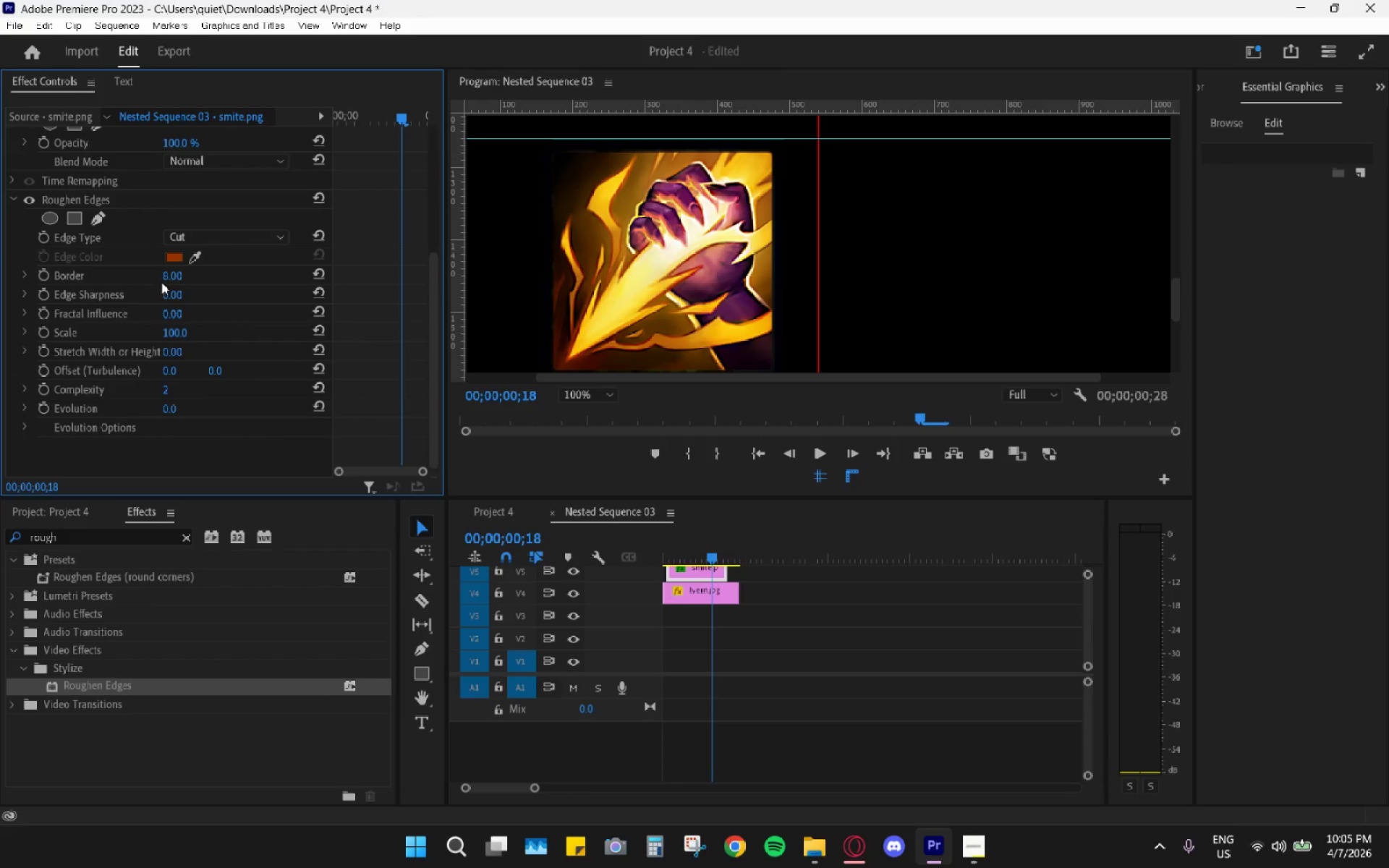 
left_click_drag(start_coordinate=[175, 275], to_coordinate=[230, 299])
 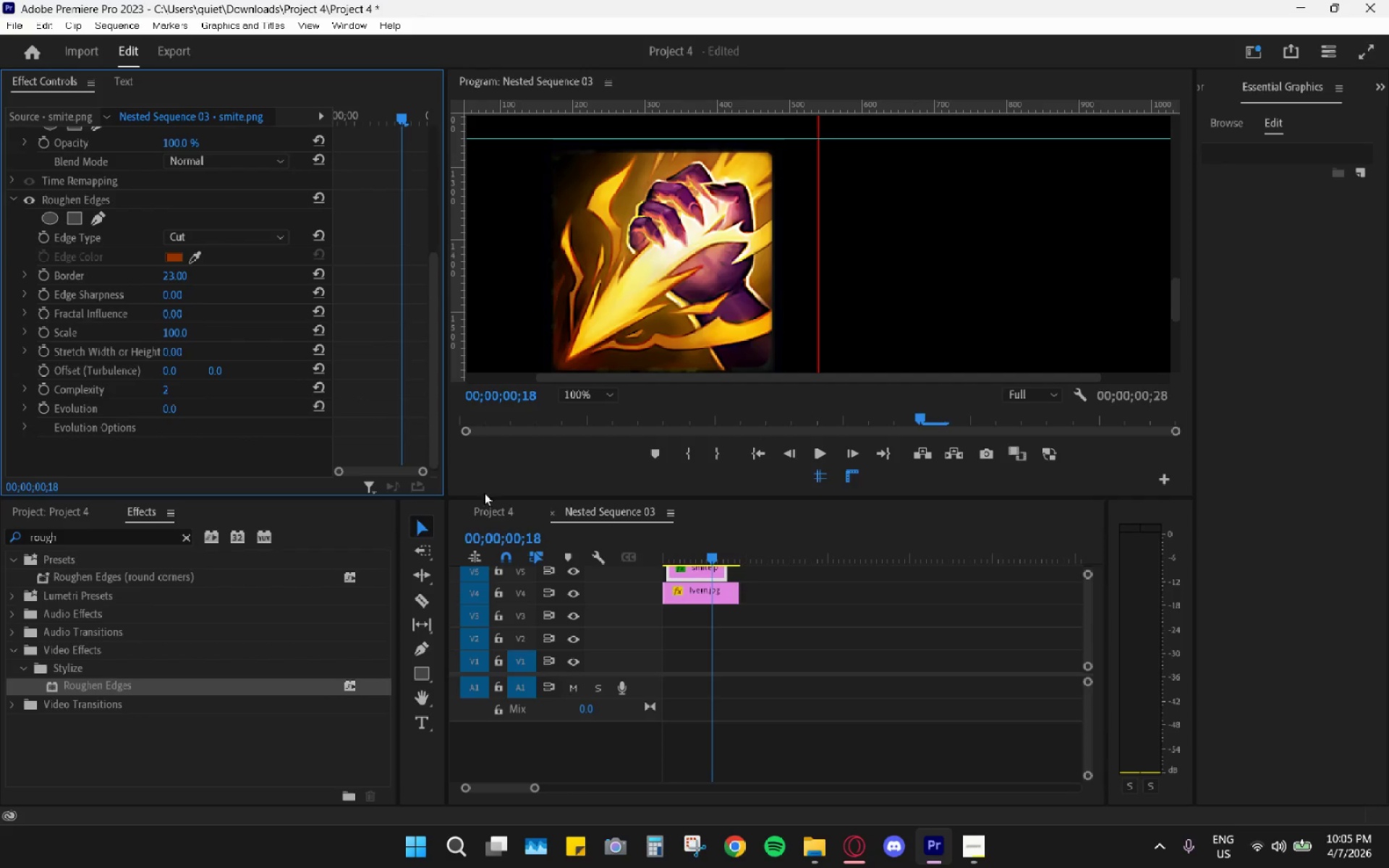 
left_click_drag(start_coordinate=[491, 503], to_coordinate=[493, 515])
 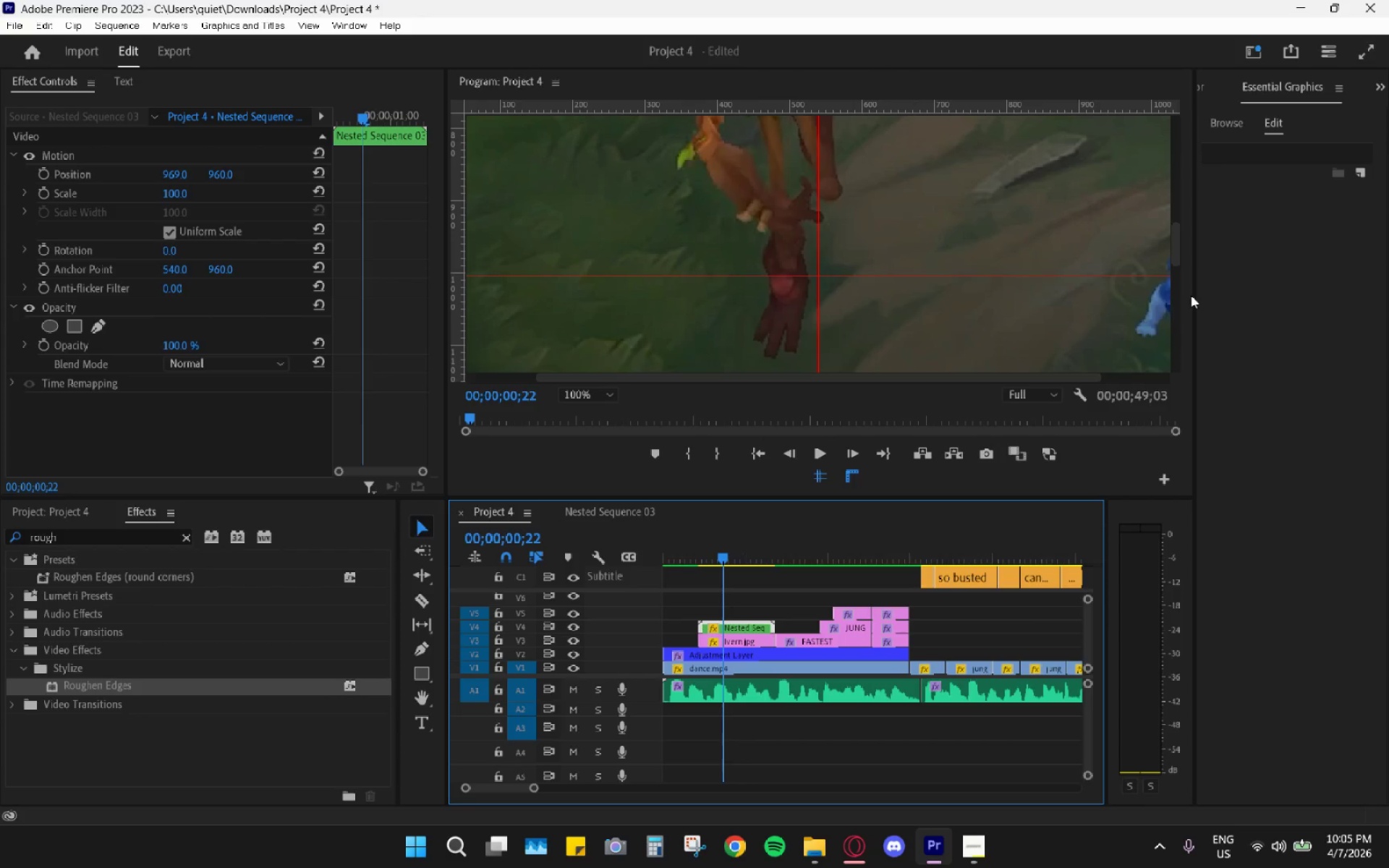 
left_click_drag(start_coordinate=[1184, 249], to_coordinate=[1186, 270])
 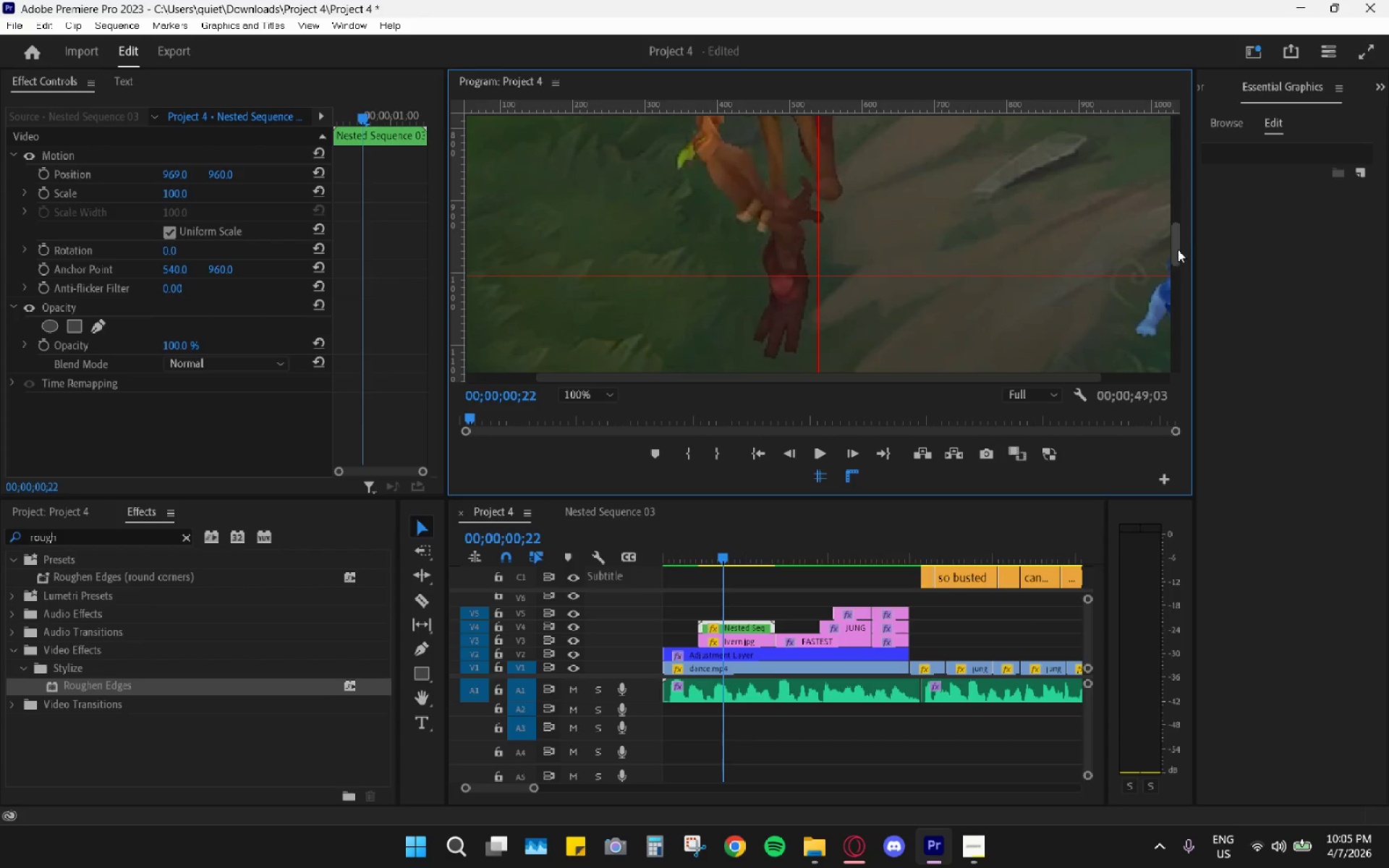 
left_click_drag(start_coordinate=[1178, 250], to_coordinate=[1174, 309])
 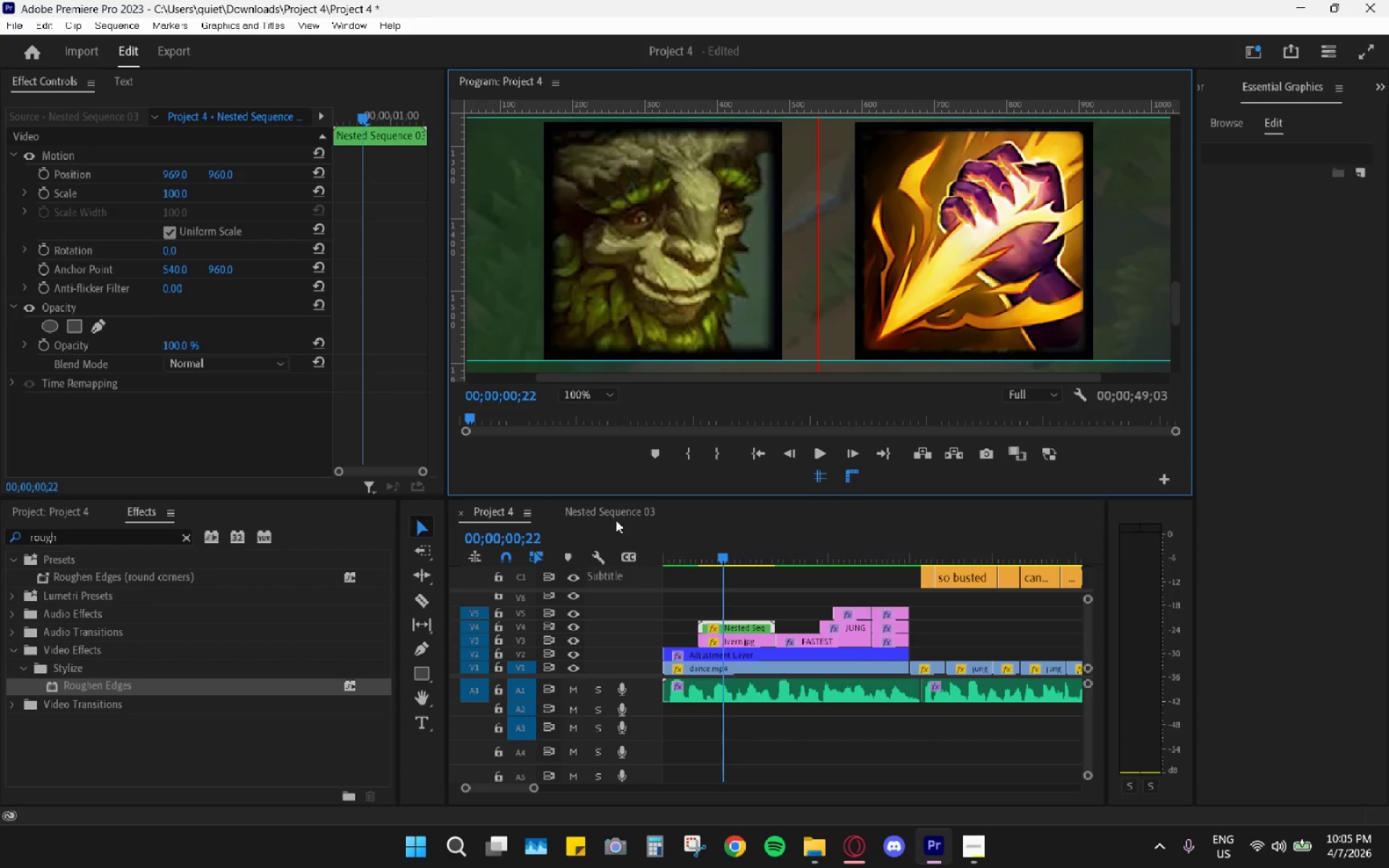 
key(Control+Z)
 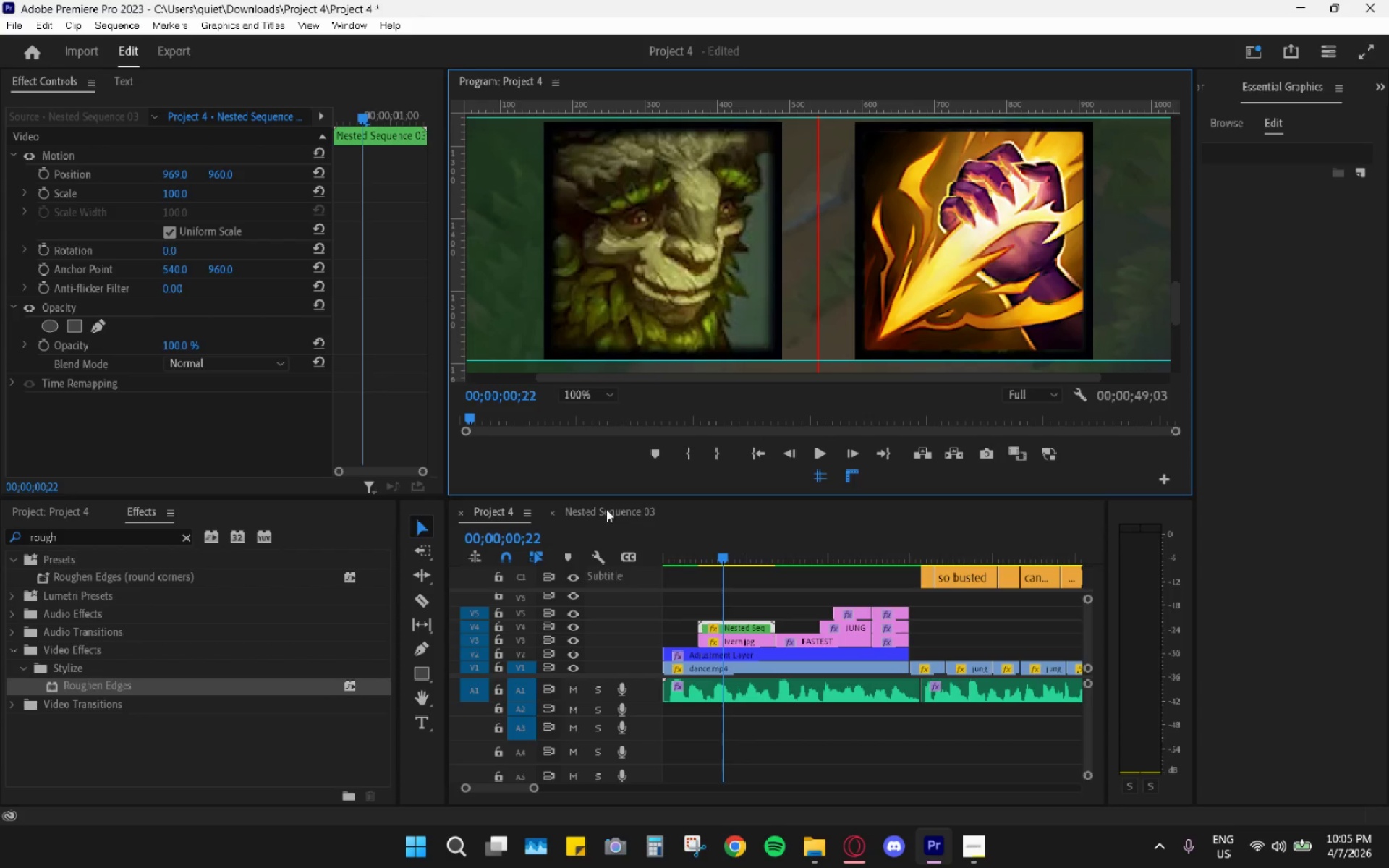 
key(Control+Z)
 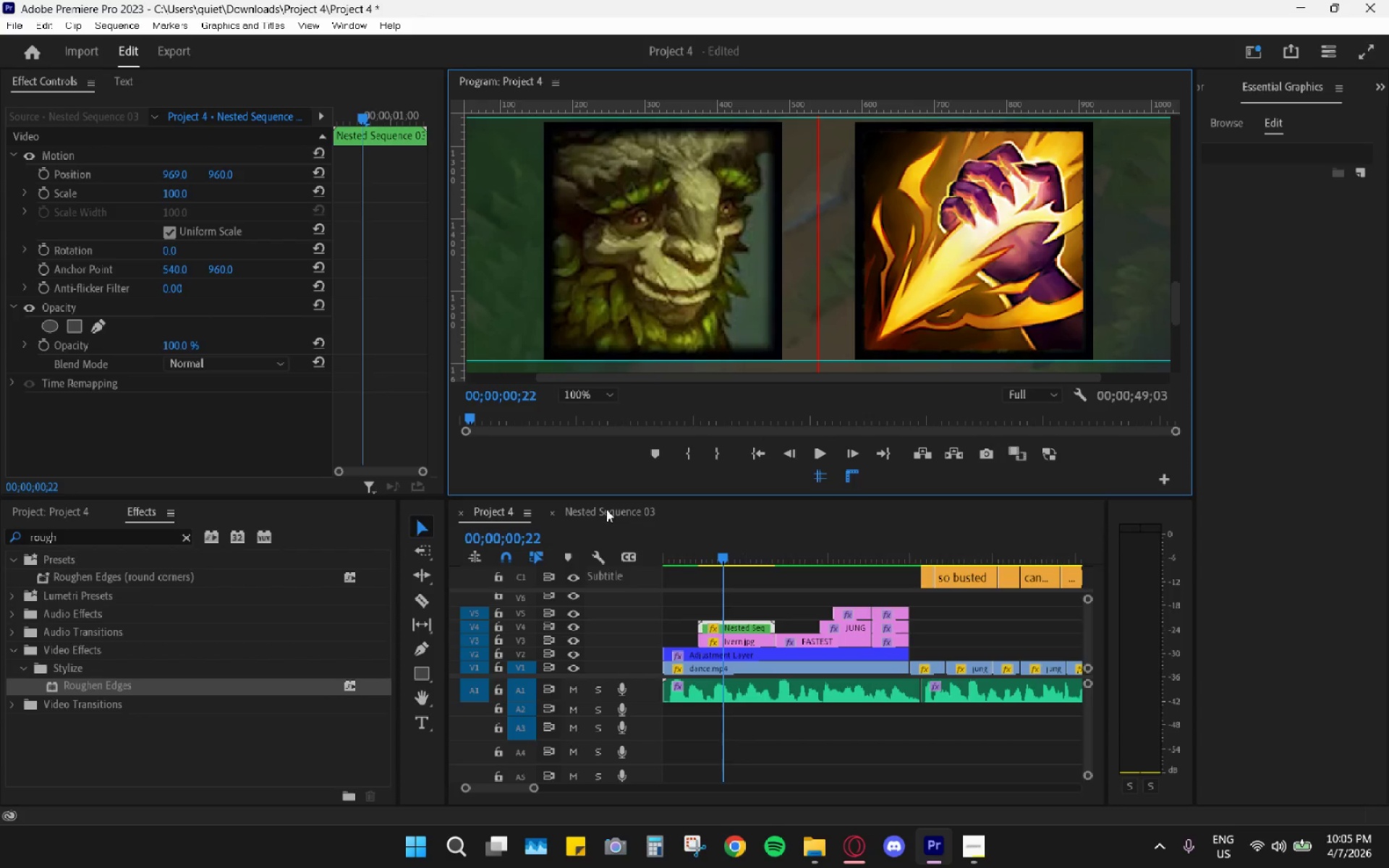 
key(Control+Z)
 